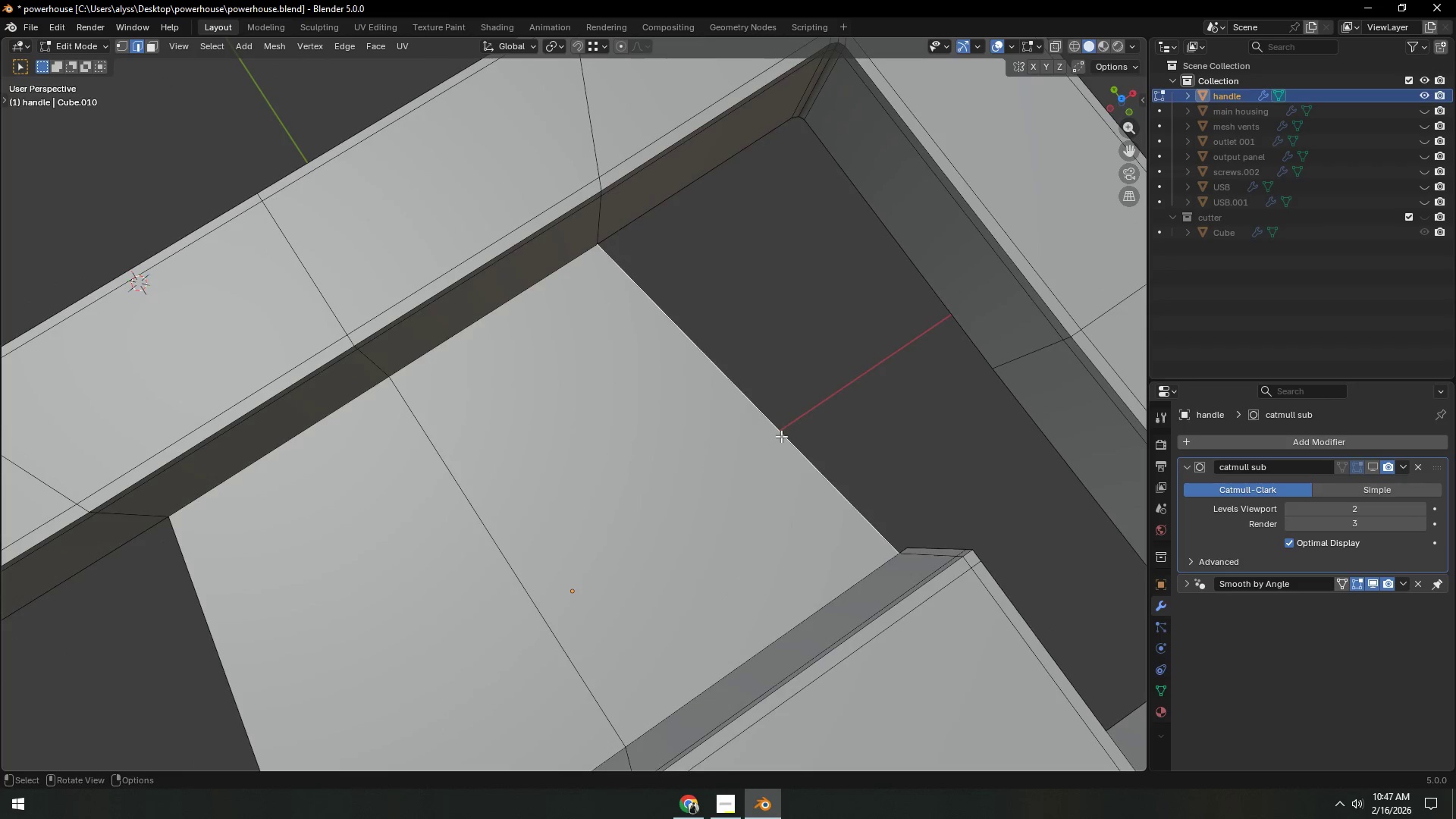 
type(f1)
 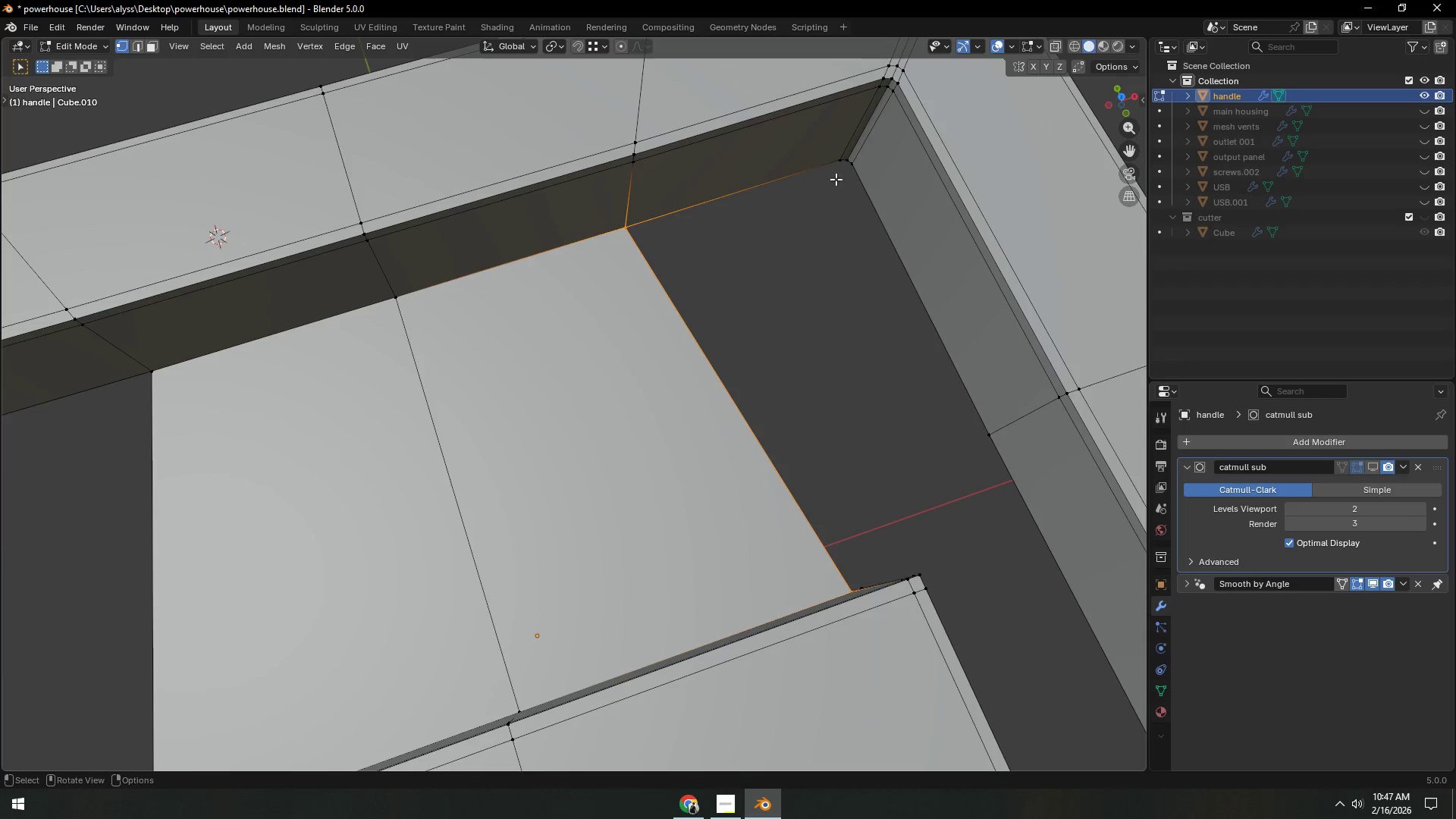 
left_click([835, 160])
 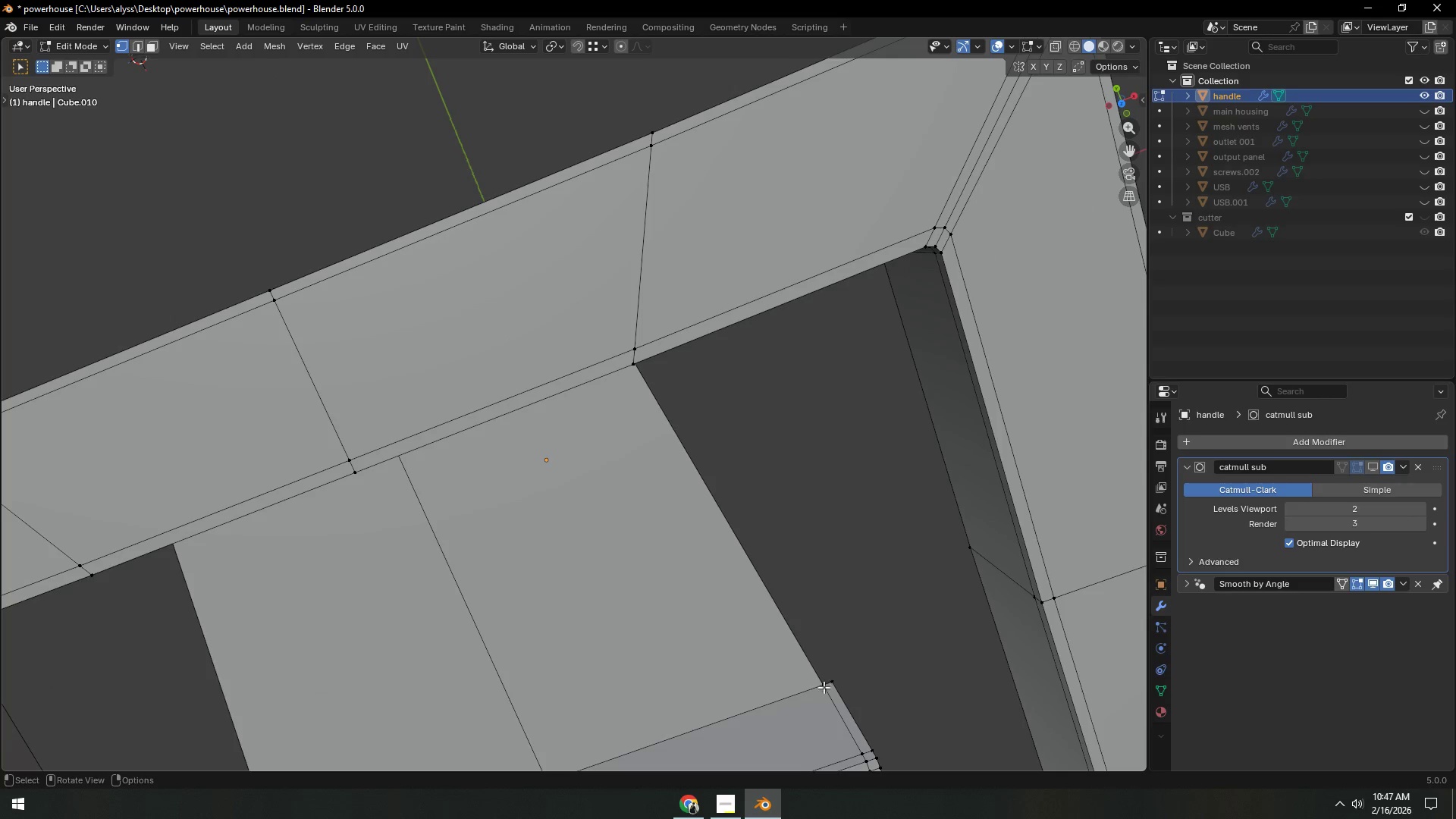 
key(Control+ControlLeft)
 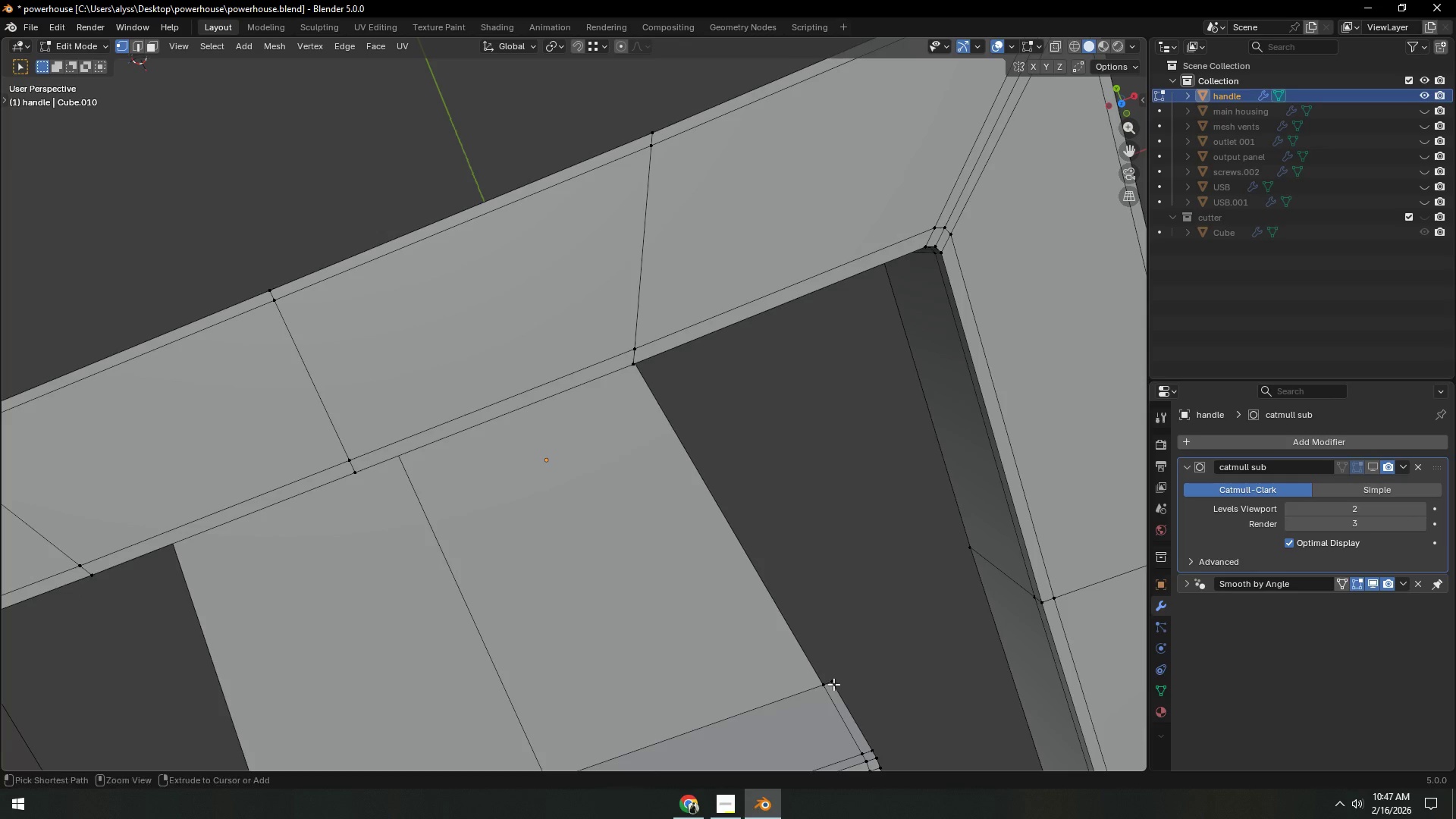 
left_click([834, 684])
 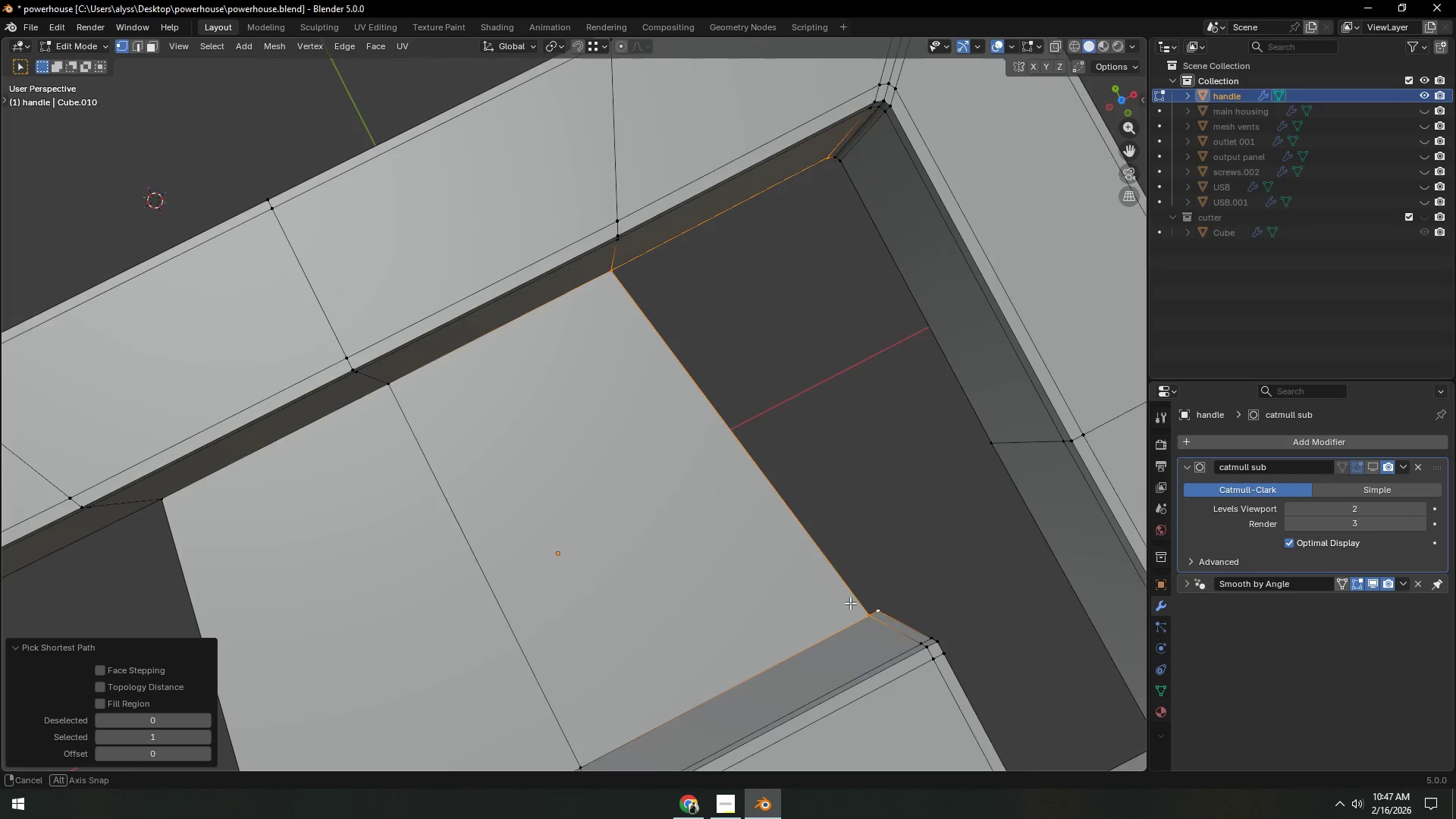 
key(F)
 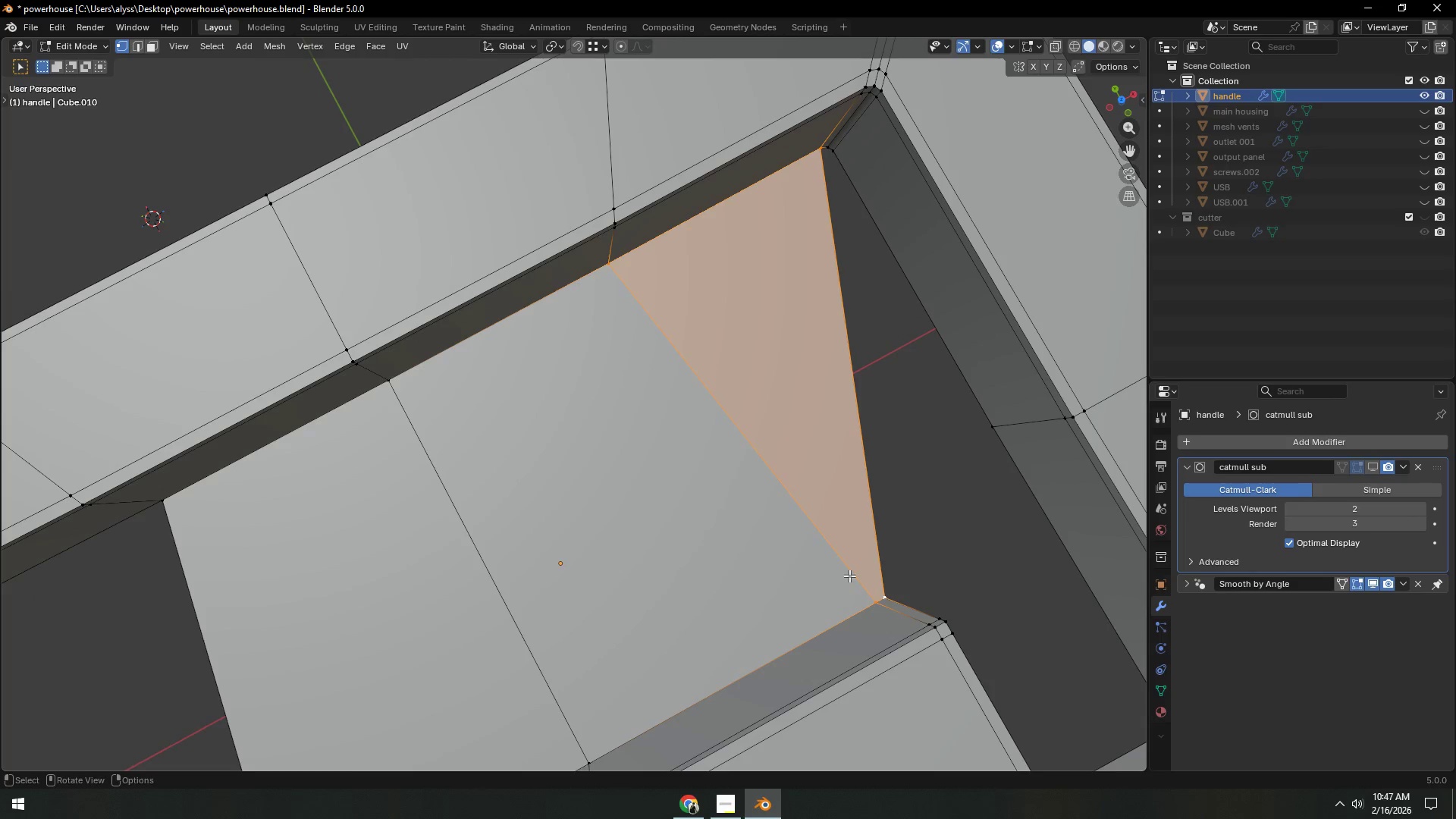 
key(Shift+ShiftLeft)
 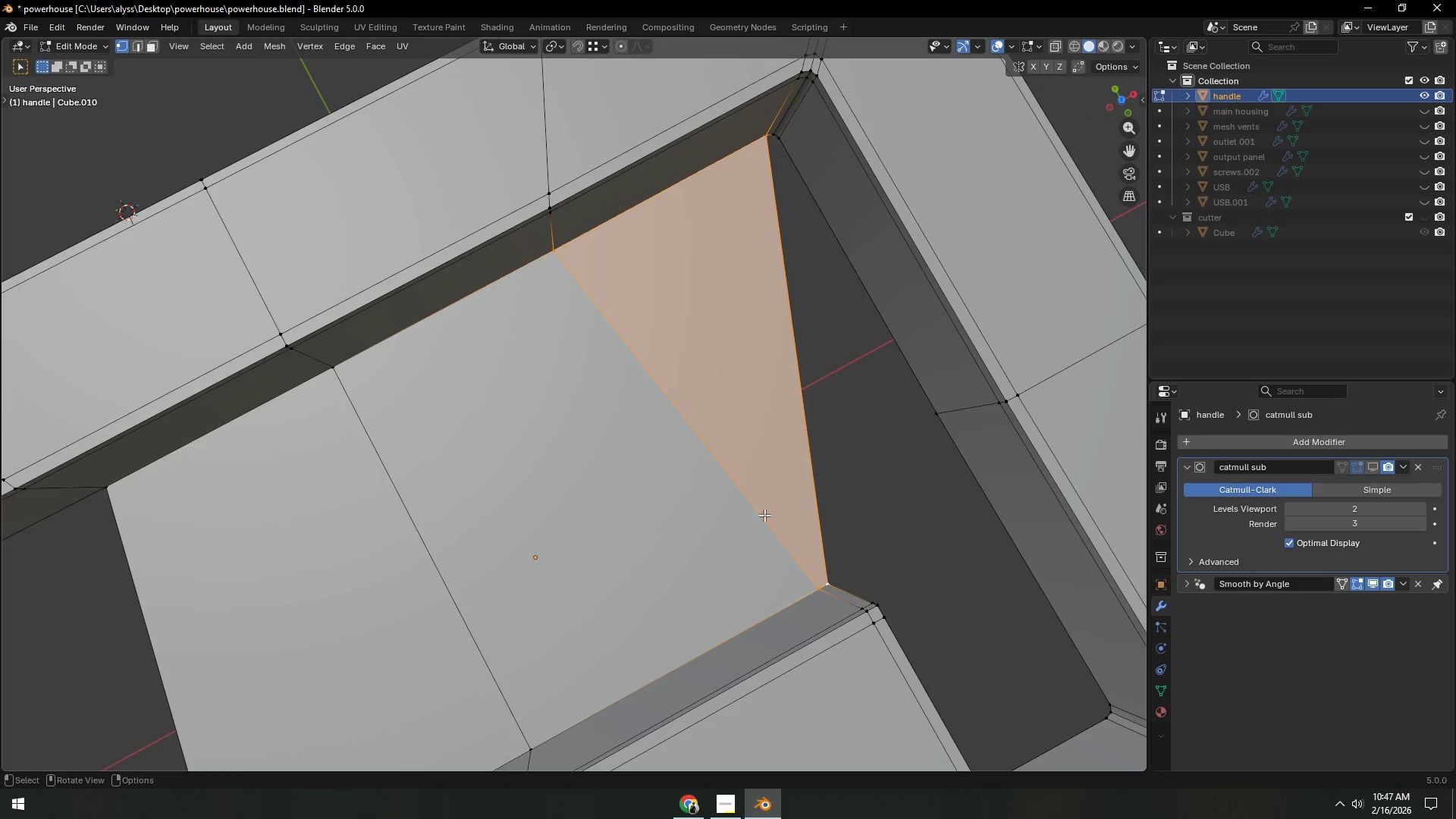 
key(Backquote)
 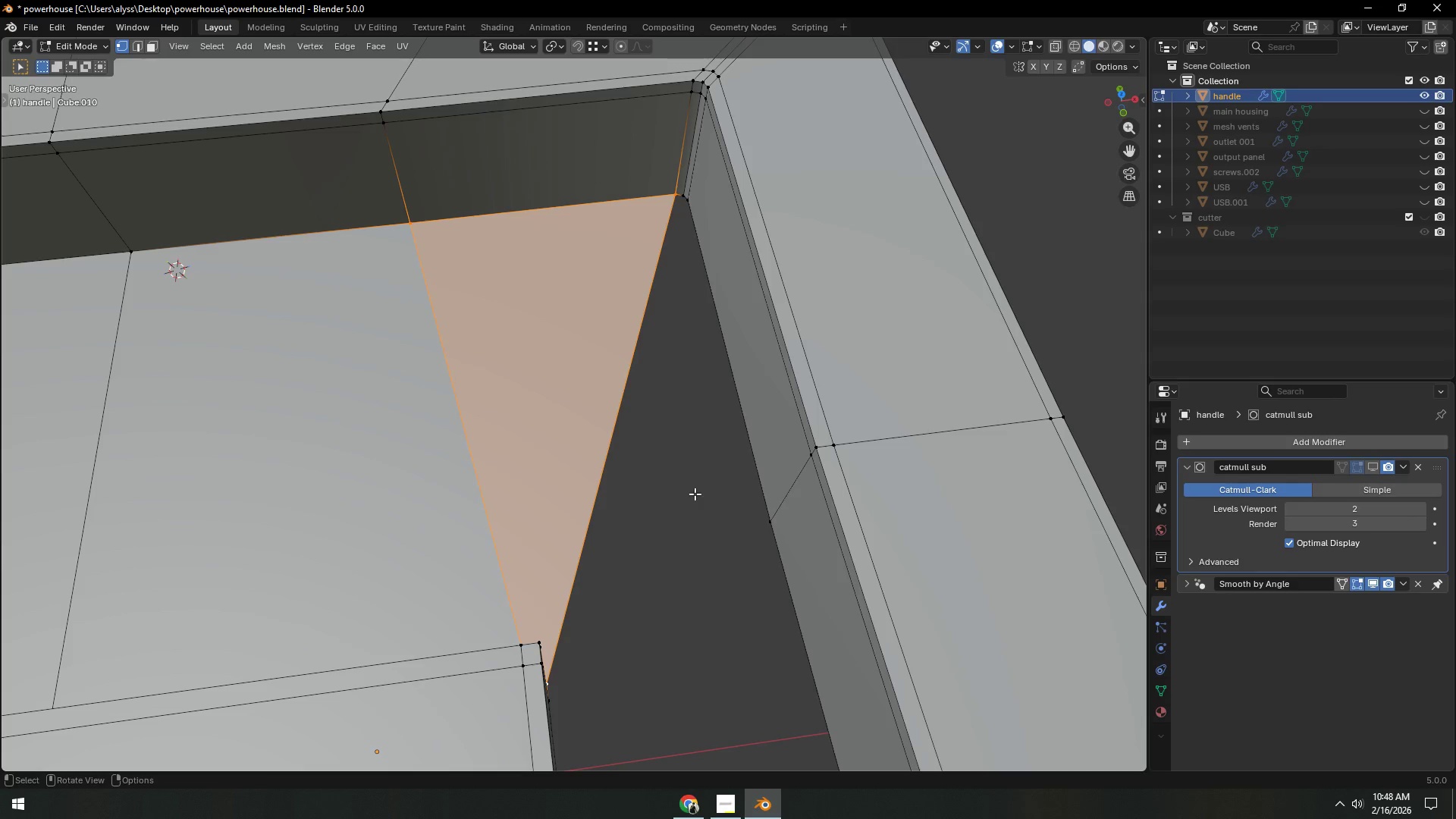 
wait(16.03)
 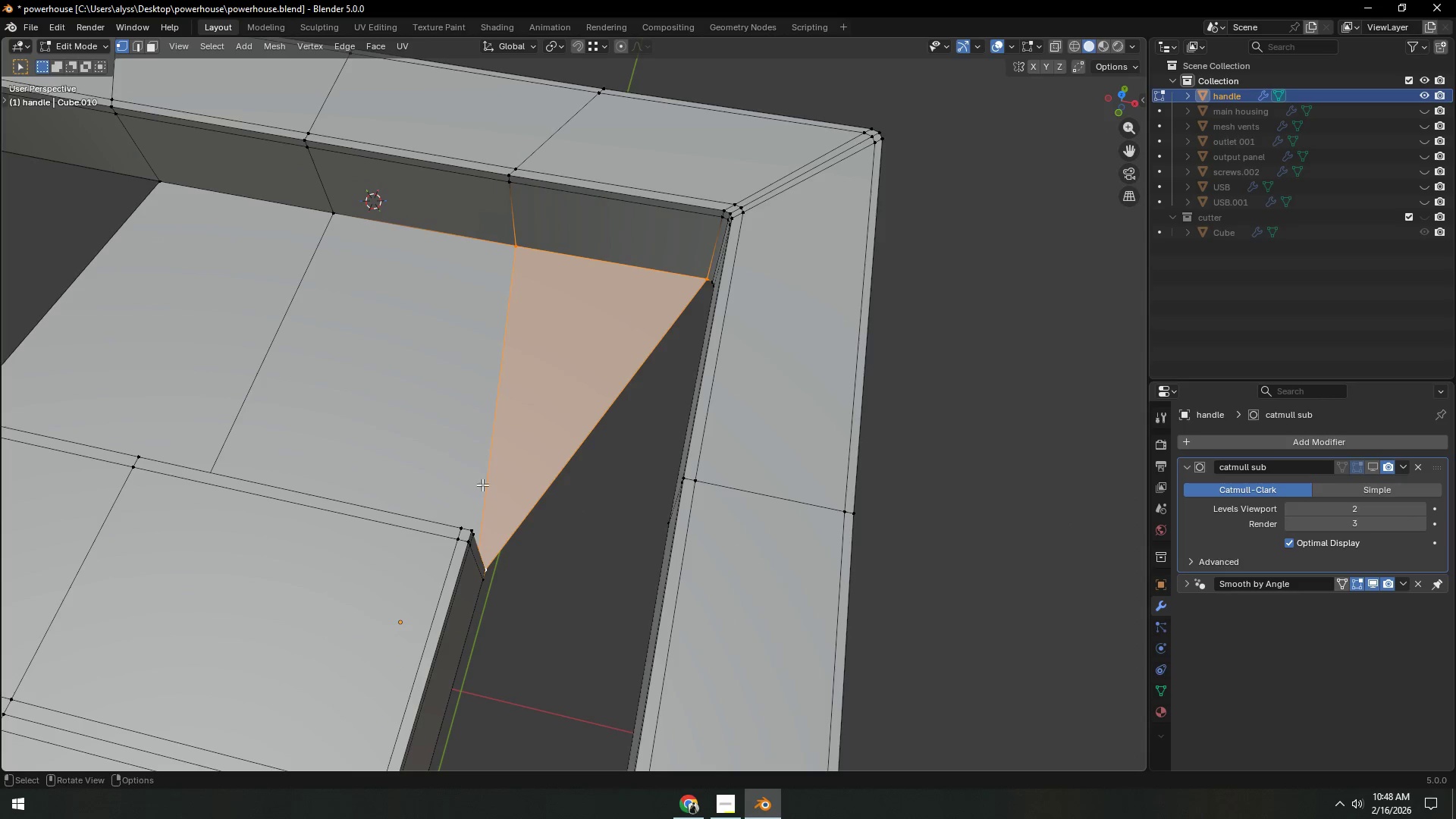 
hold_key(key=ShiftLeft, duration=0.56)
 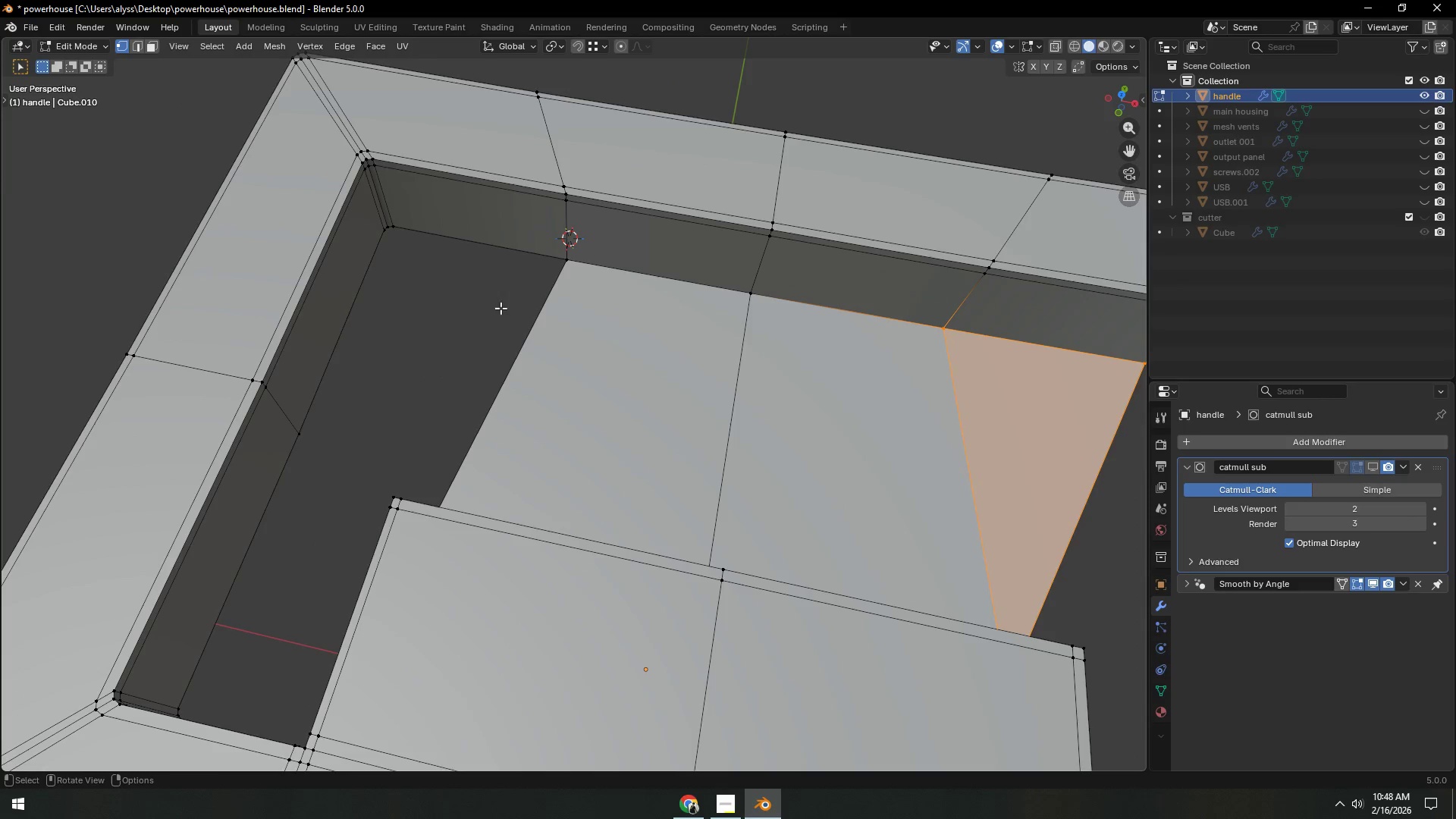 
scroll: coordinate [592, 525], scroll_direction: down, amount: 2.0
 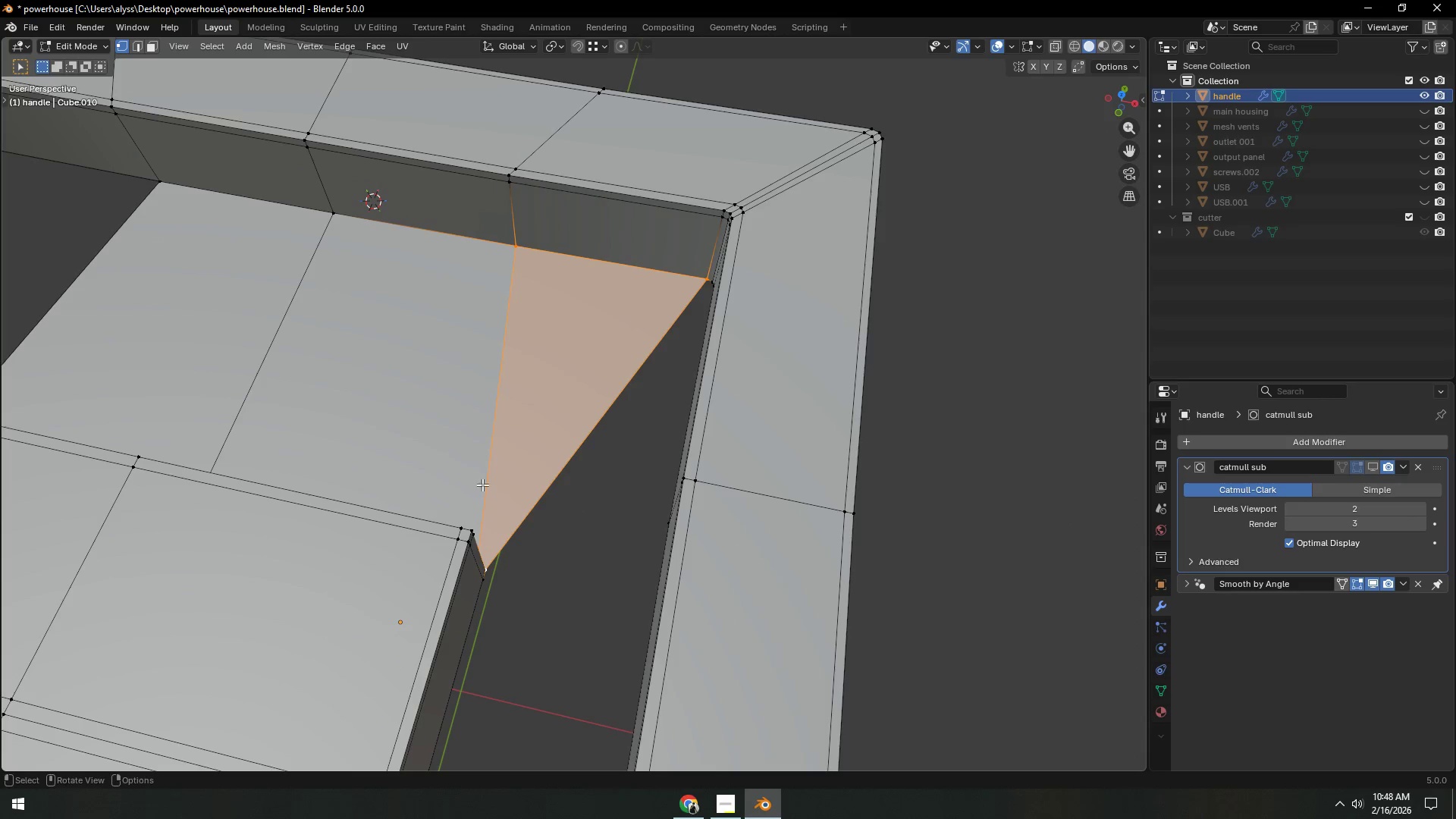 
left_click([492, 246])
 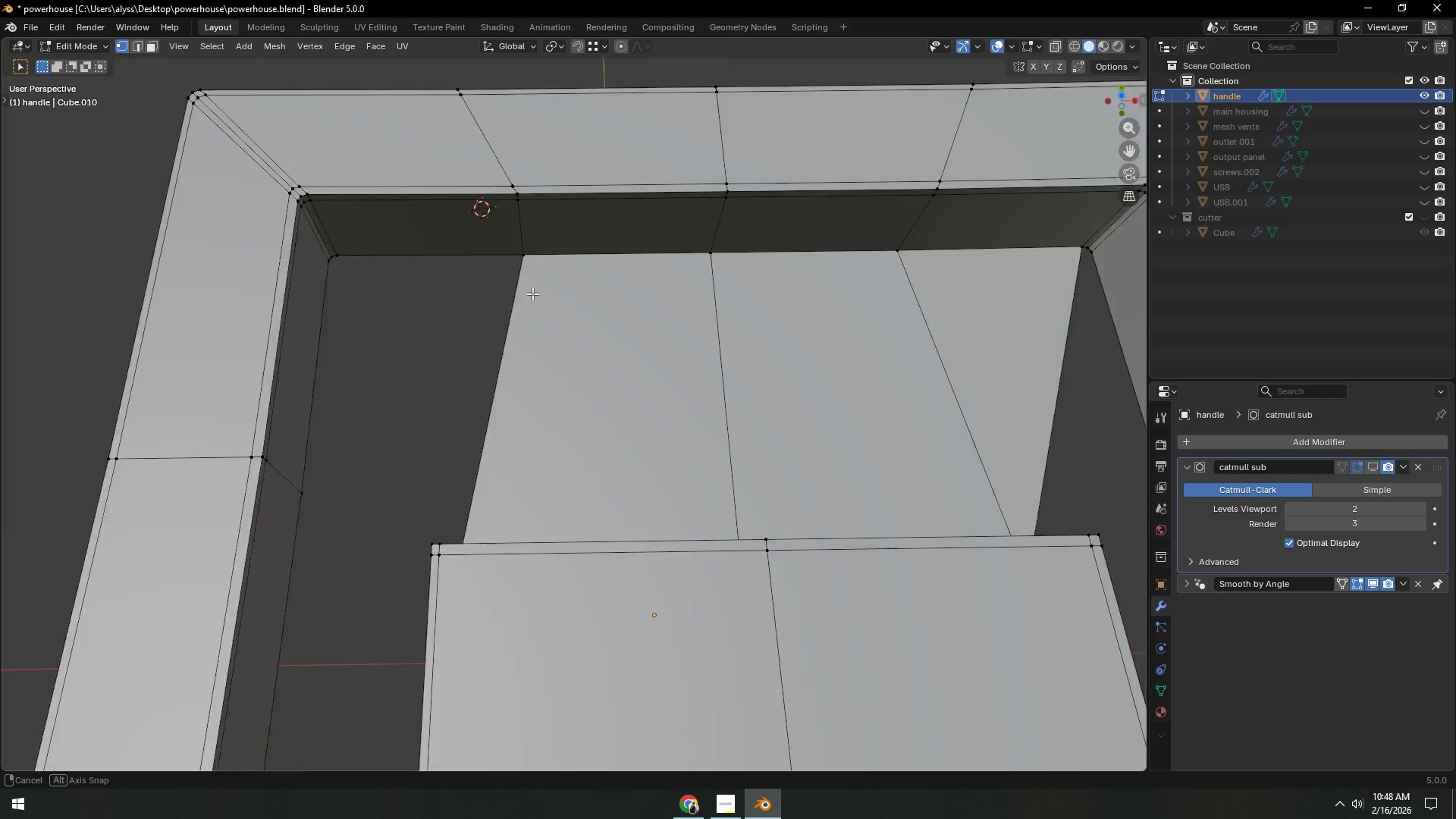 
key(2)
 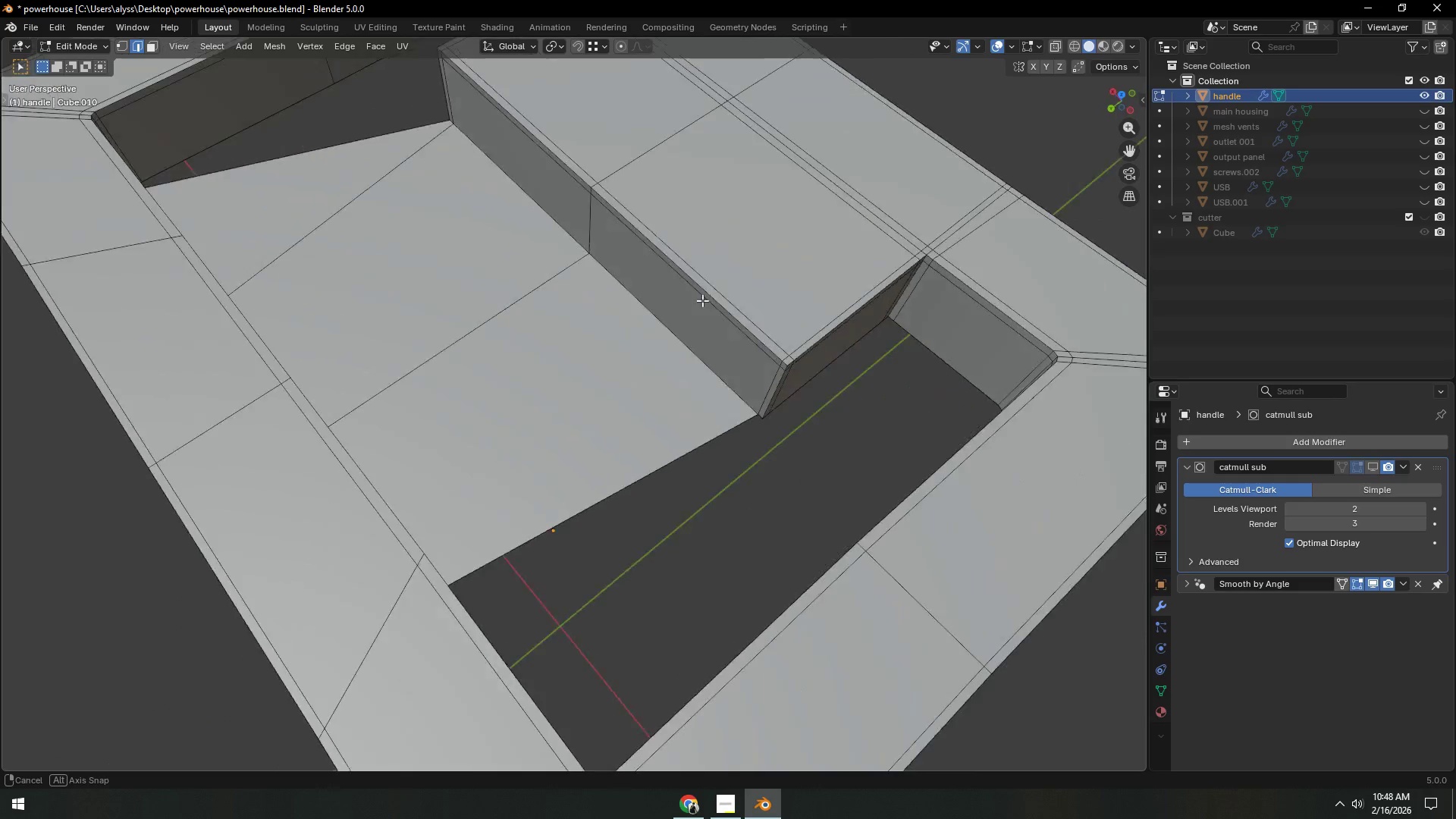 
hold_key(key=ShiftLeft, duration=1.49)
left_click([691, 416])
 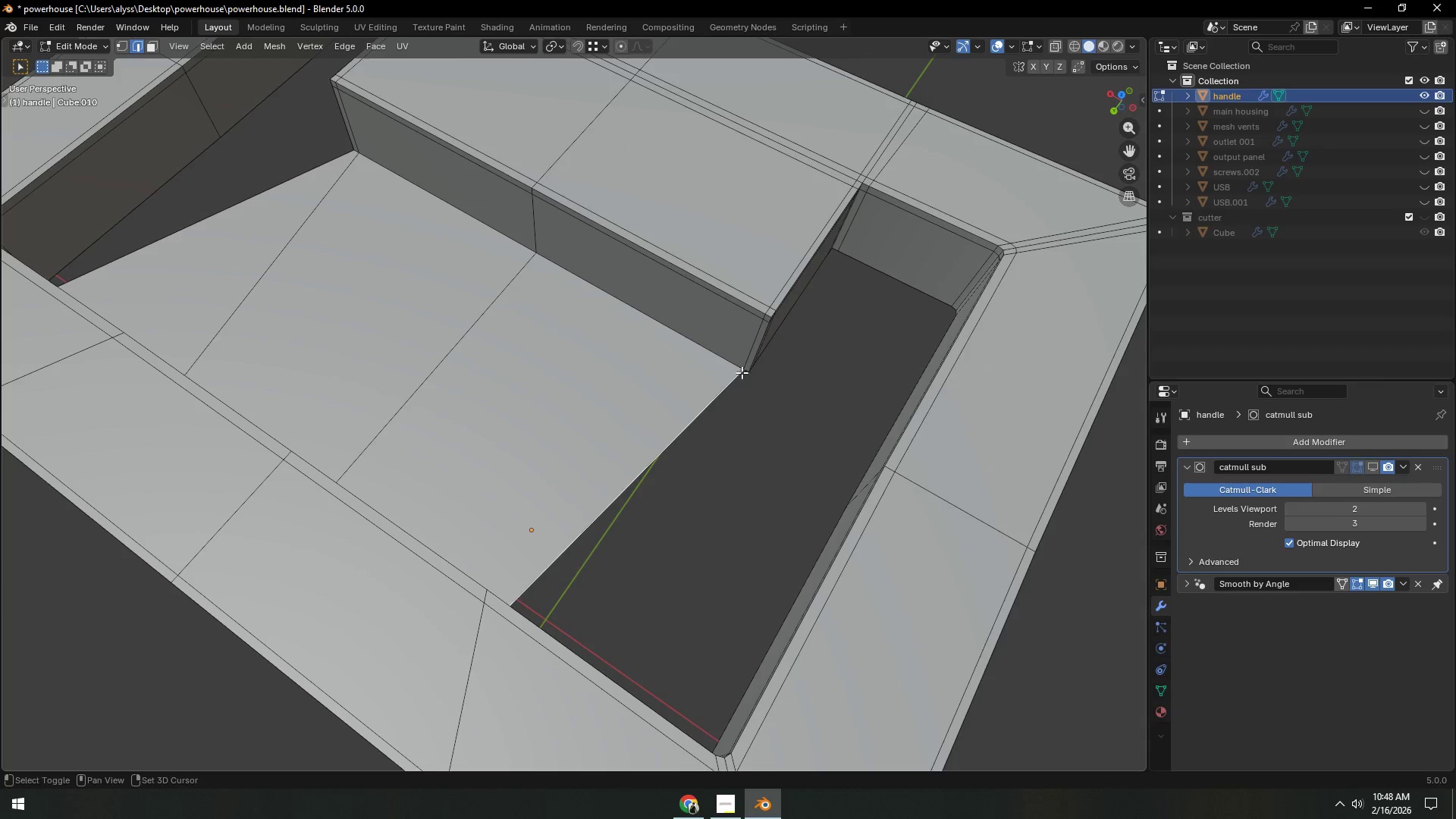 
left_click([745, 369])
 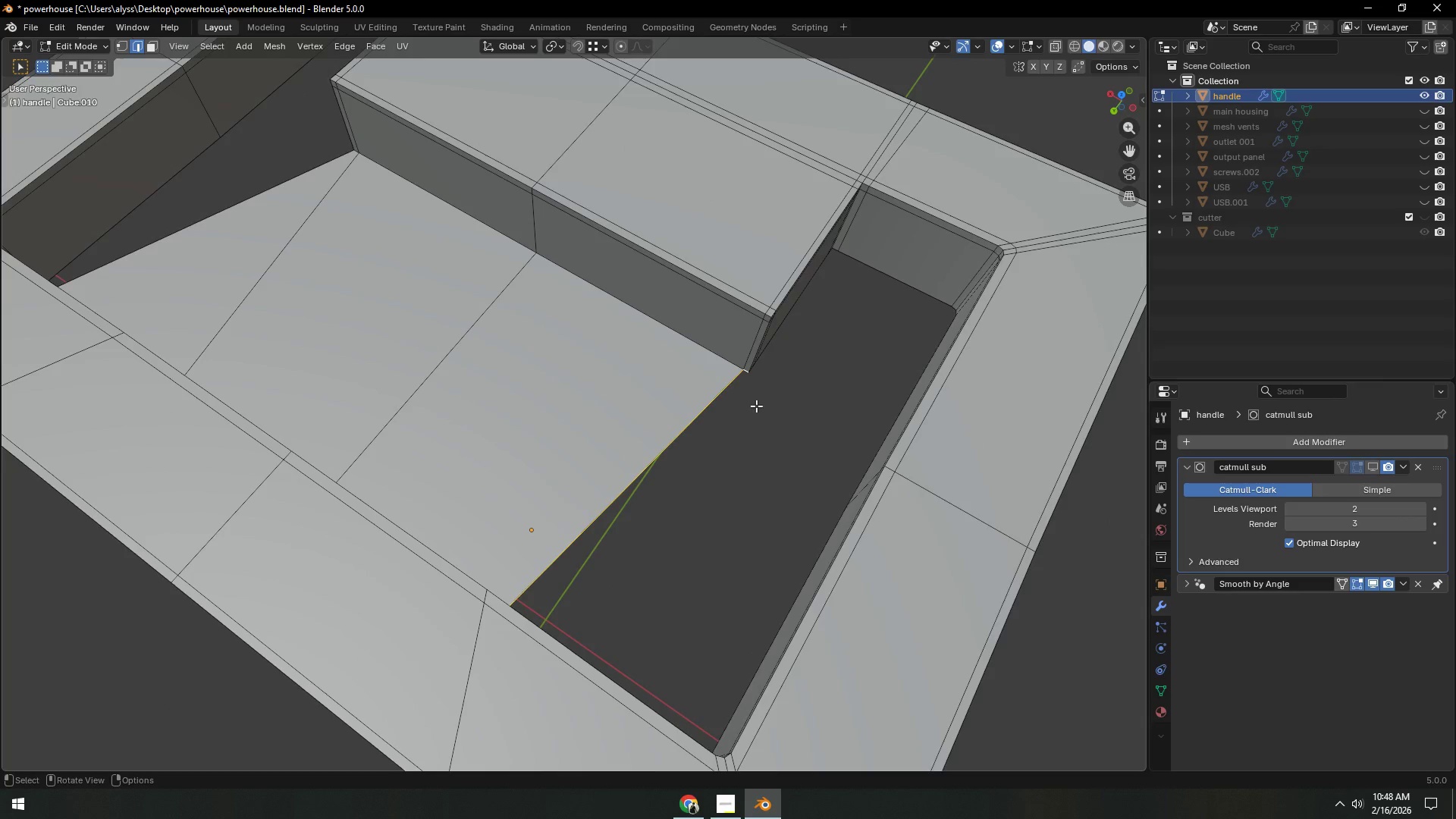 
scroll: coordinate [756, 406], scroll_direction: down, amount: 4.0
 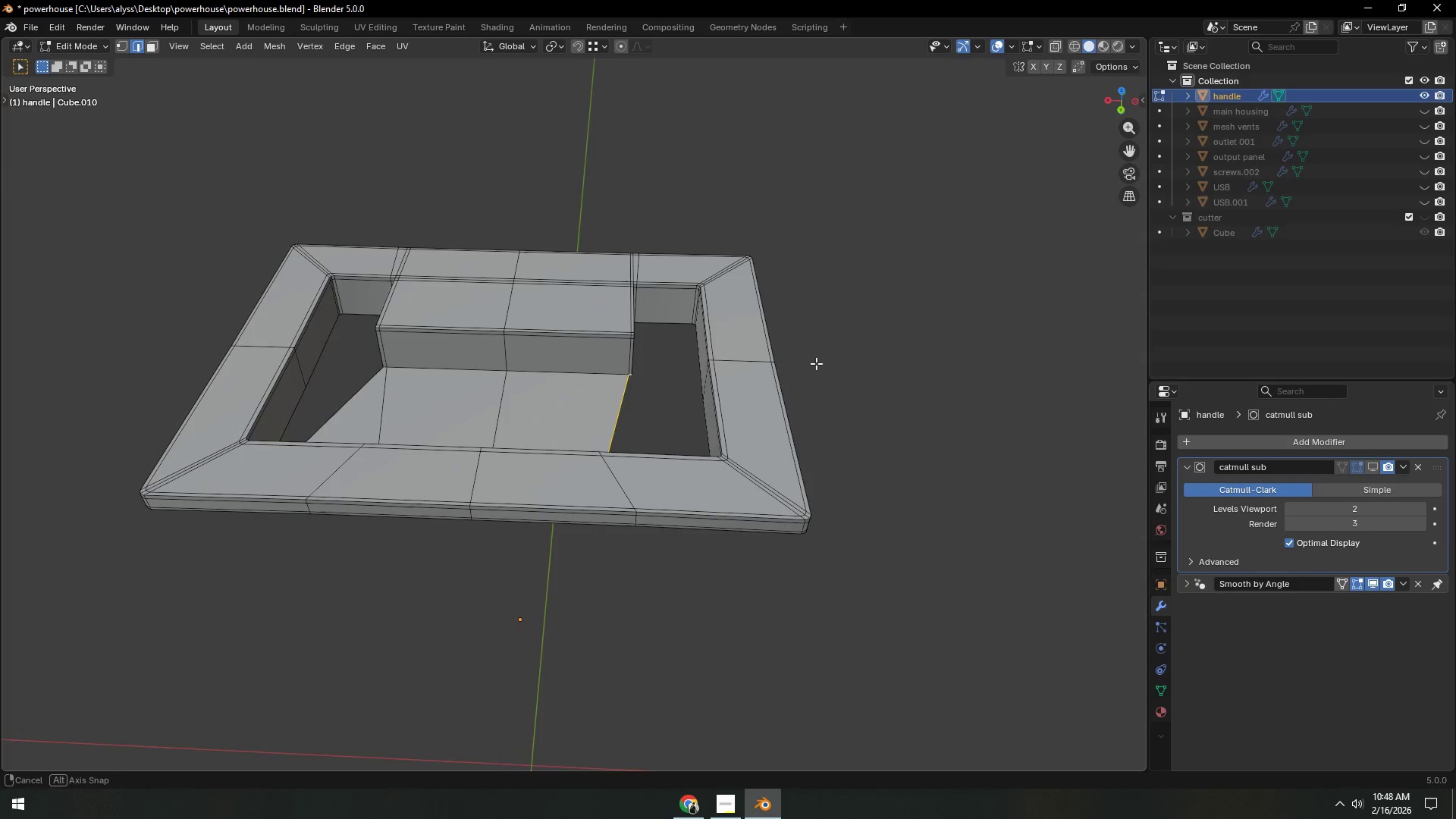 
key(Tab)
 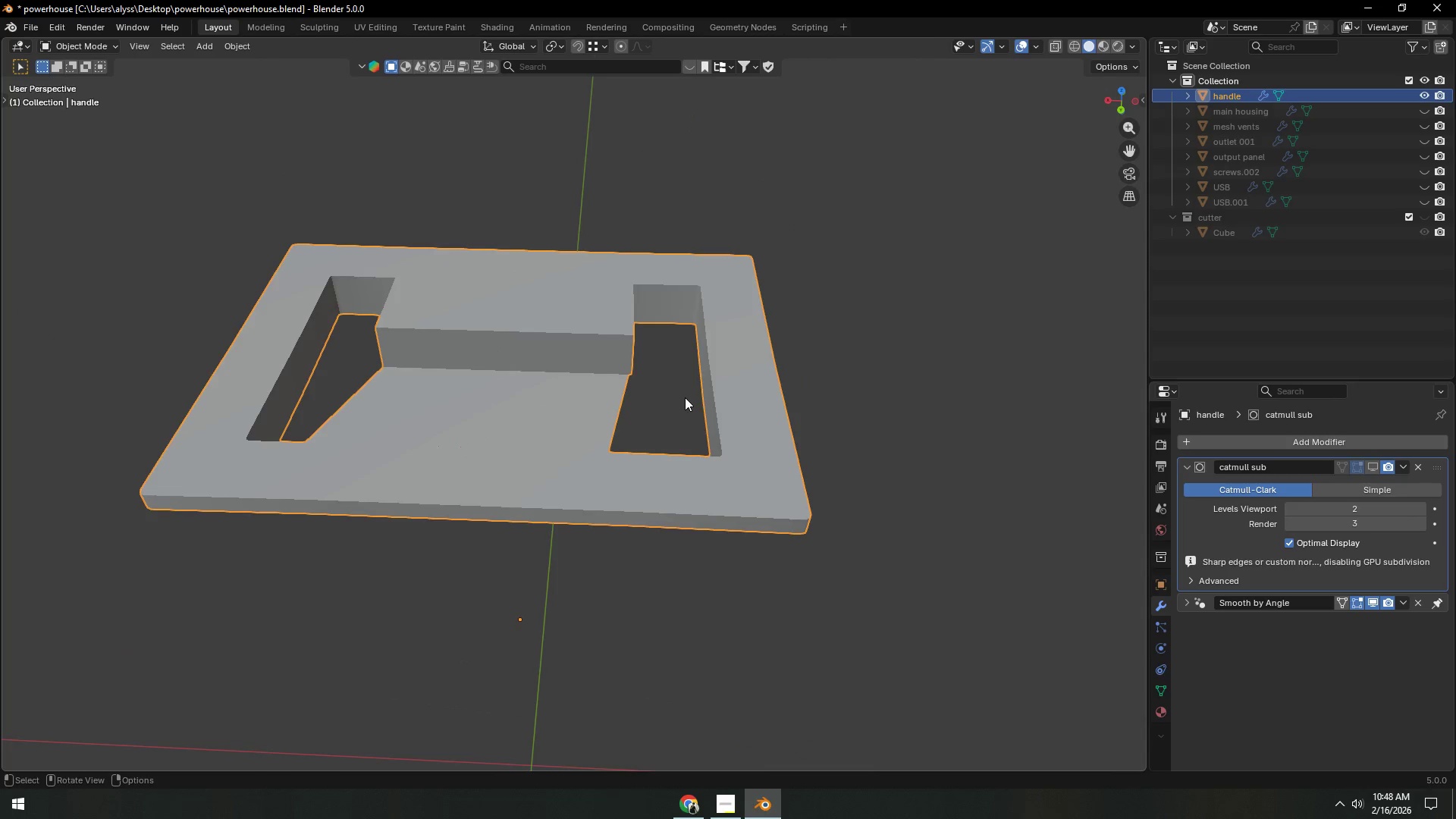 
key(Tab)
 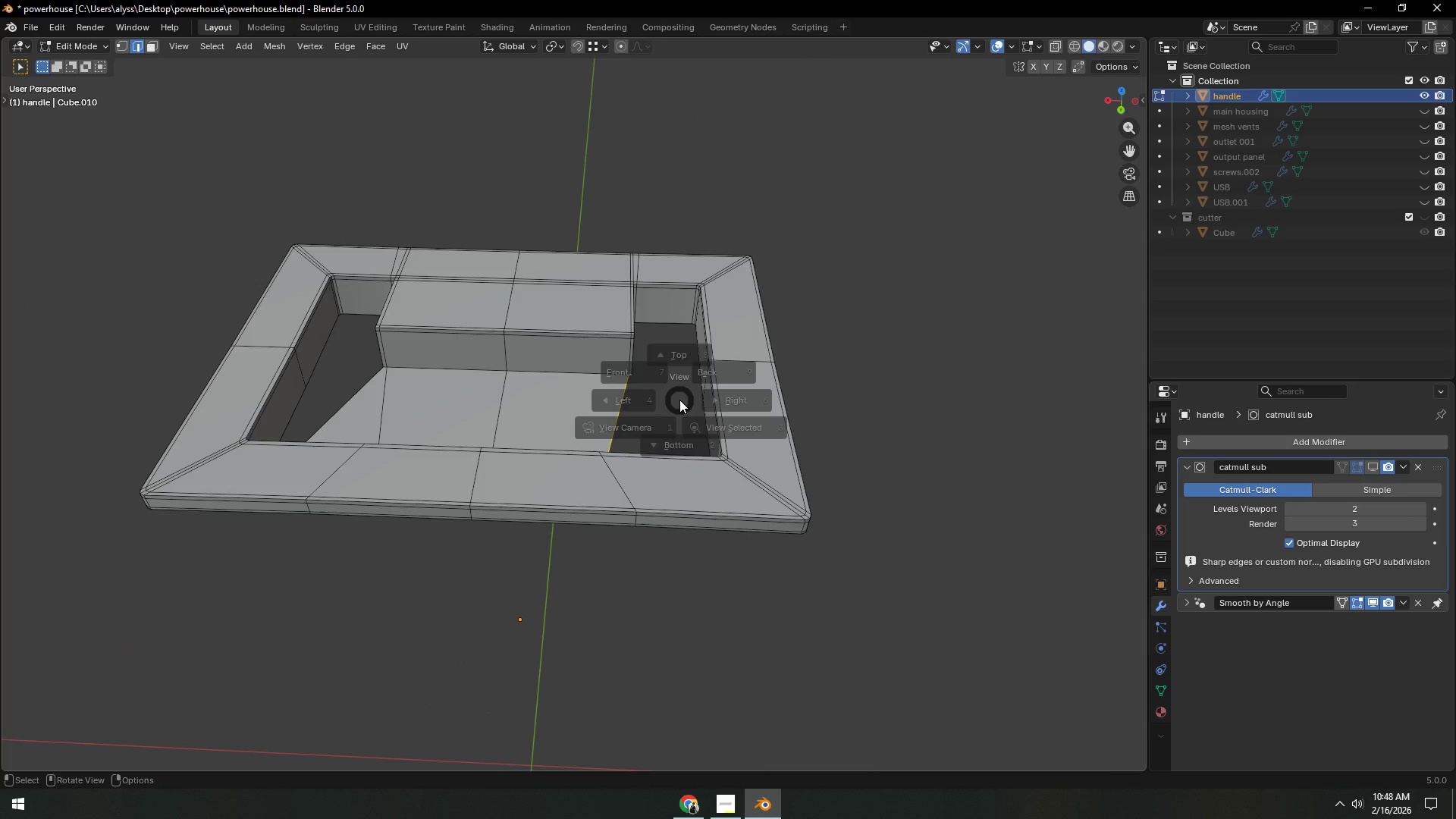 
hold_key(key=Backquote, duration=0.34)
 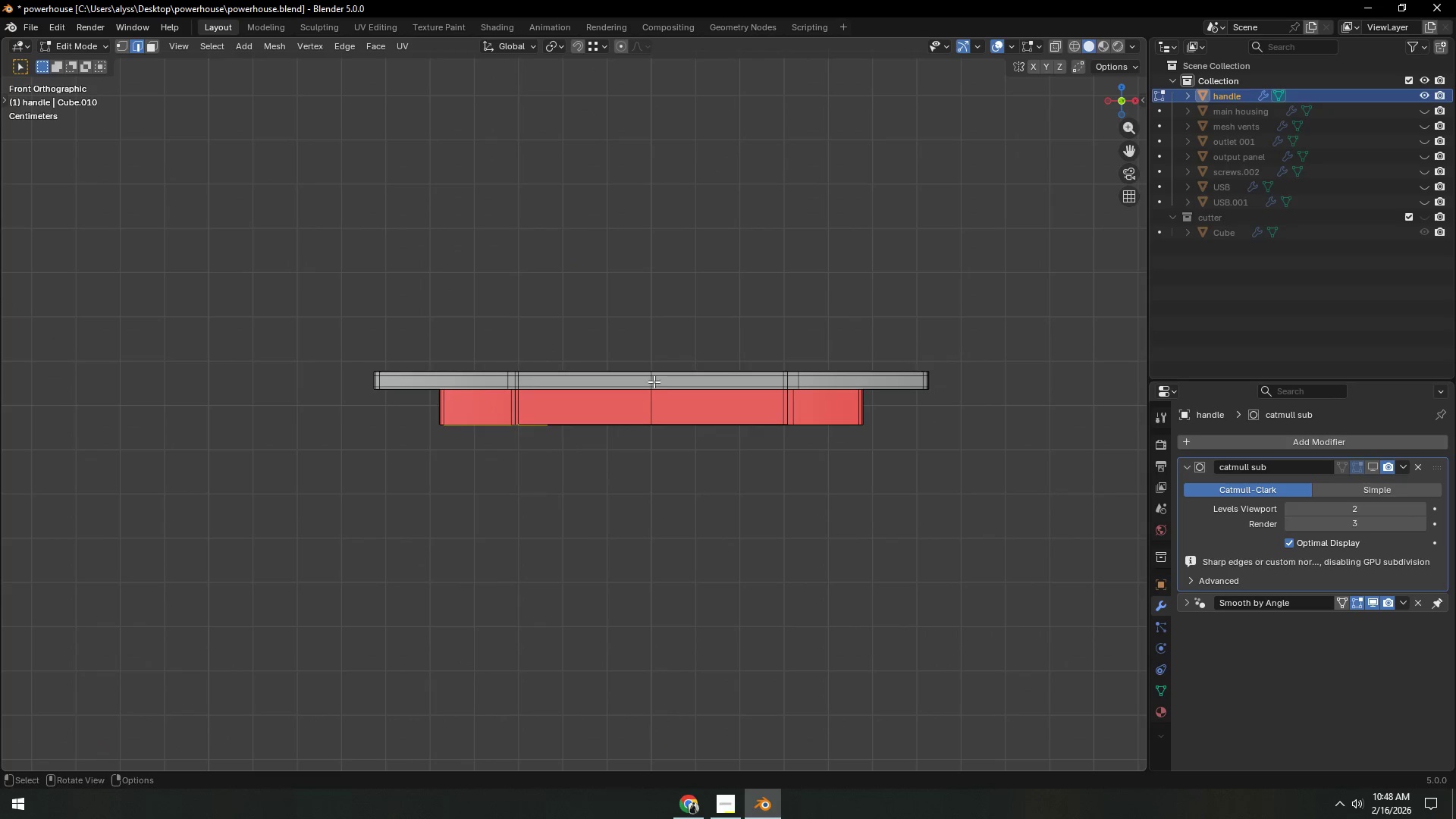 
key(Z)
 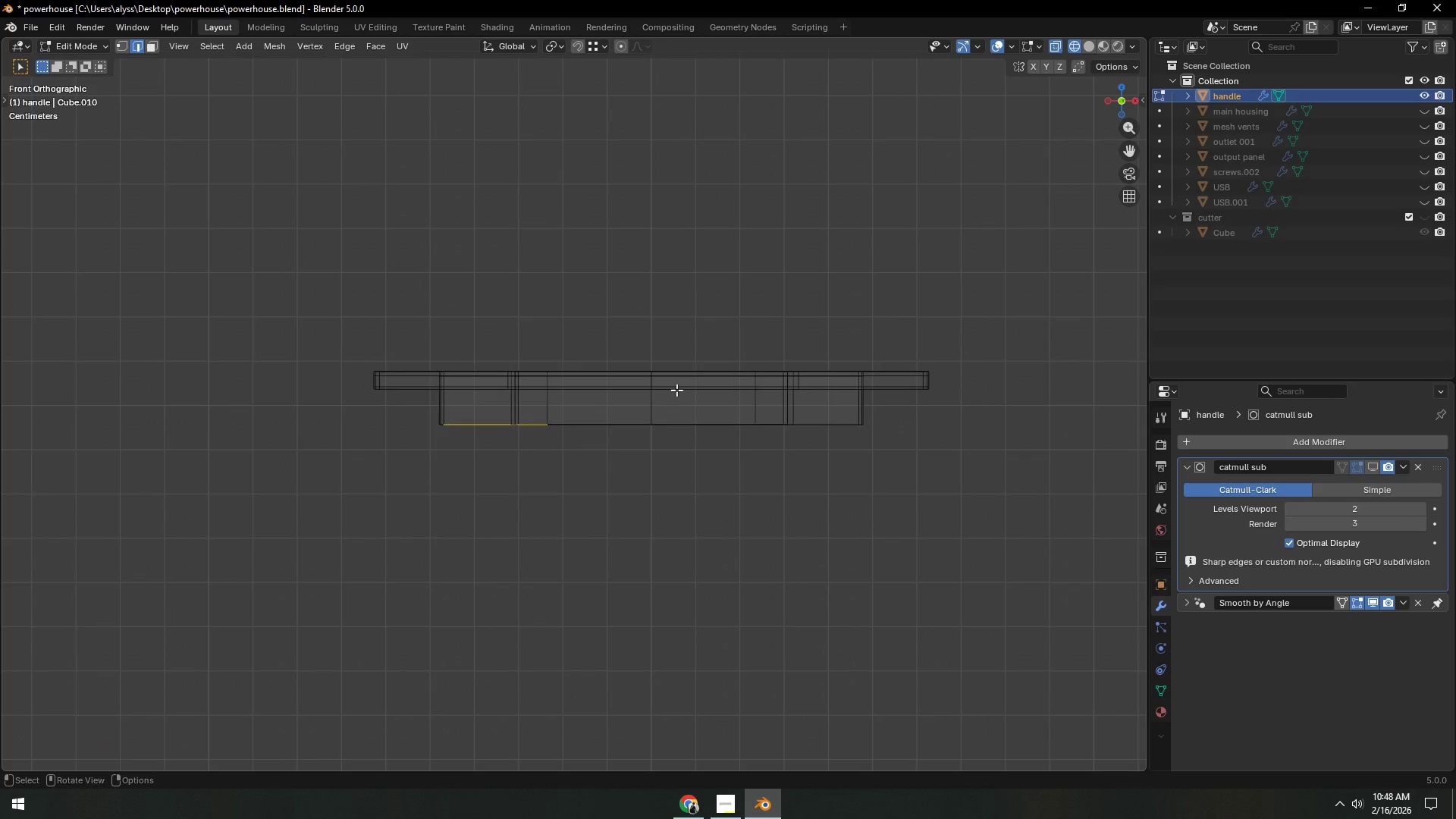 
type(1x)
 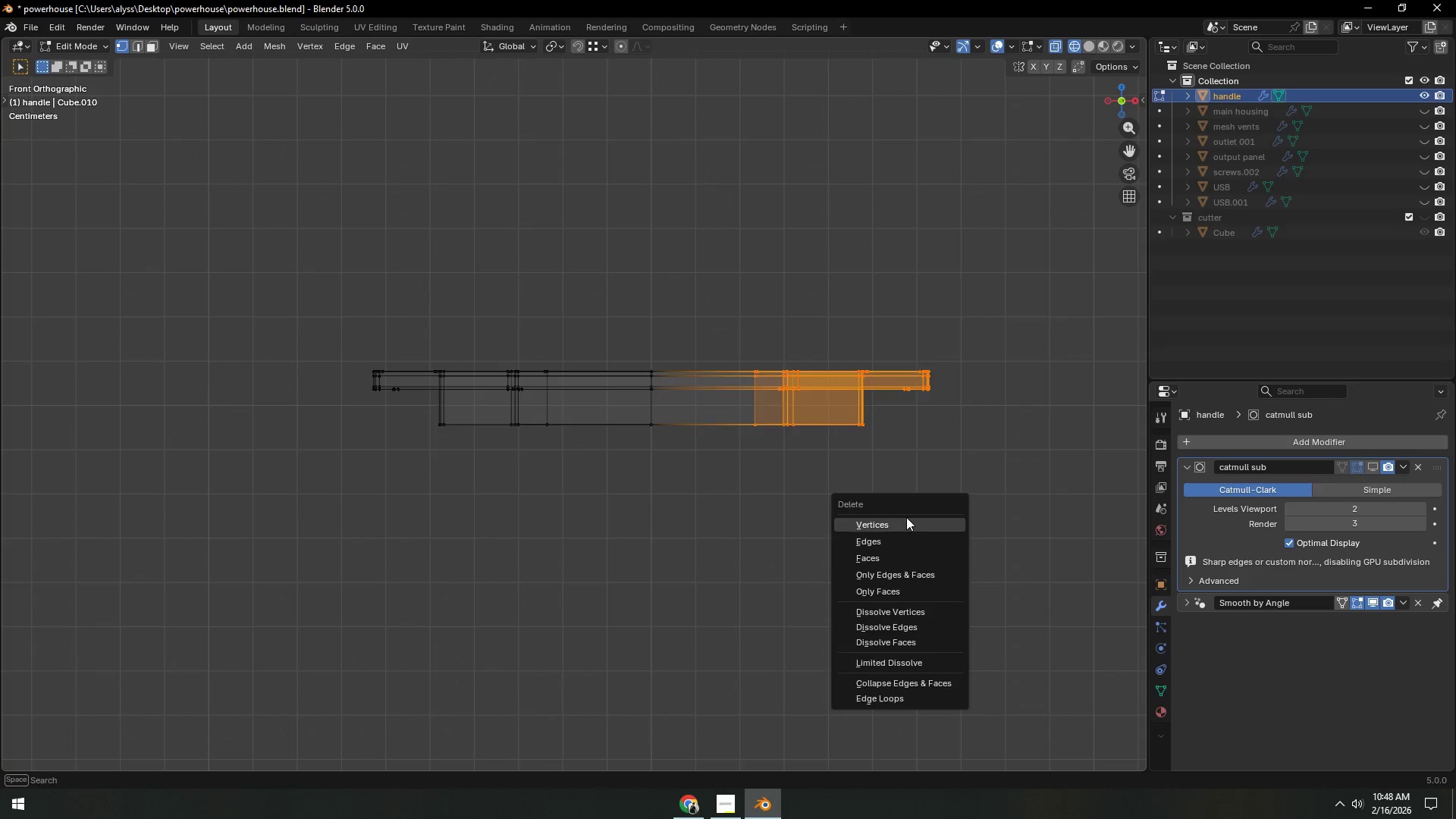 
left_click_drag(start_coordinate=[705, 290], to_coordinate=[942, 524])
 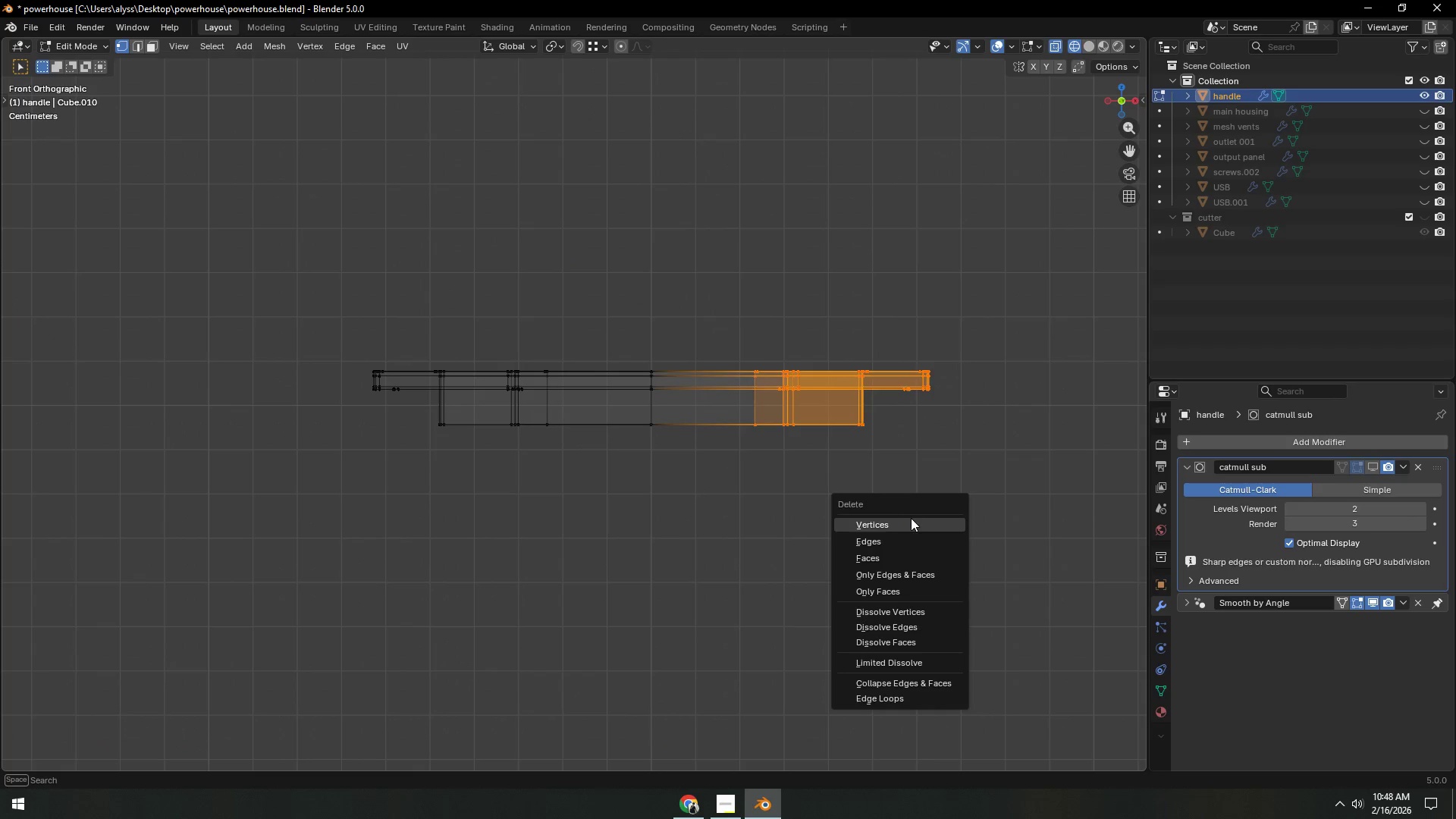 
left_click([906, 517])
 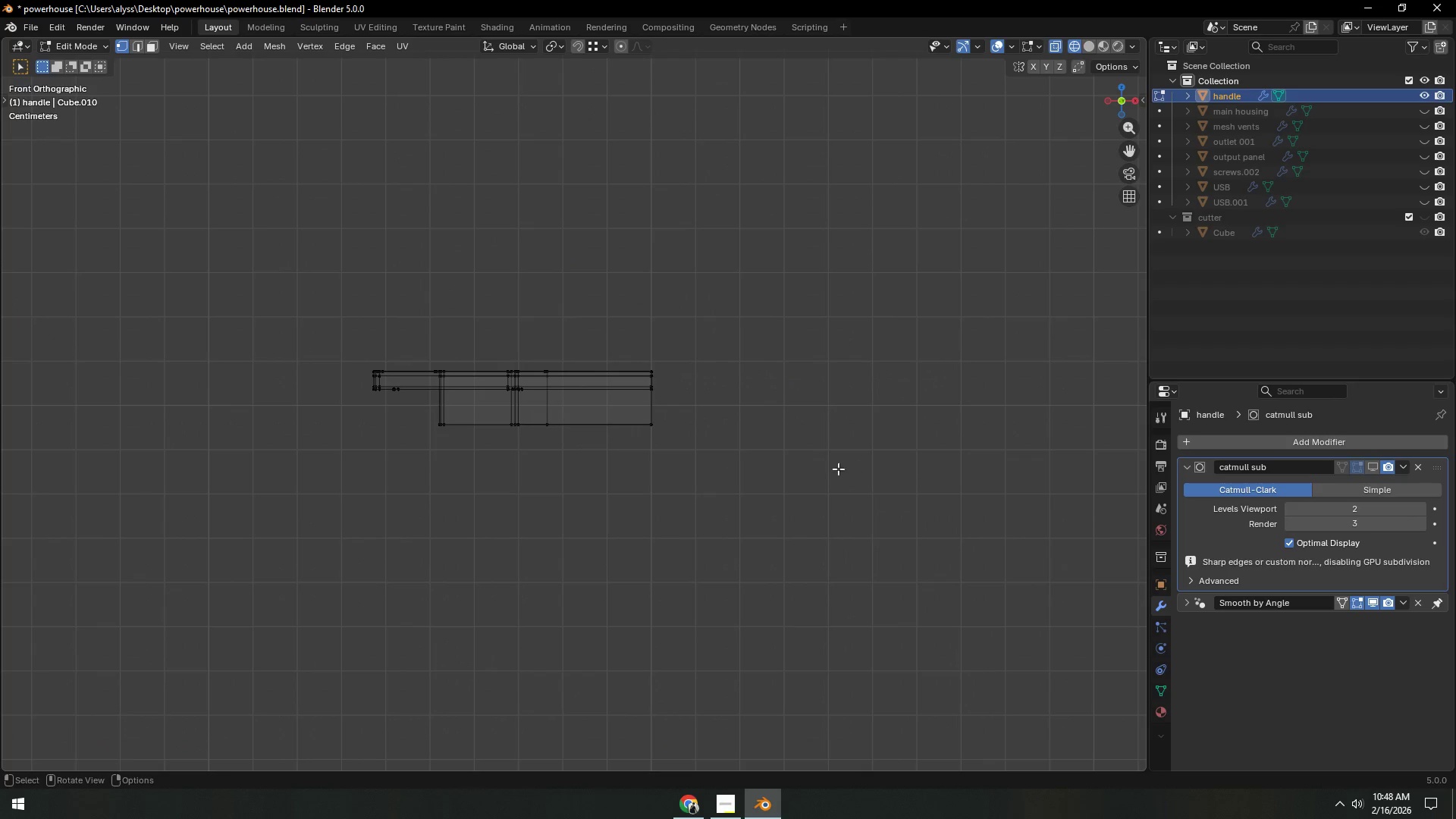 
key(Z)
 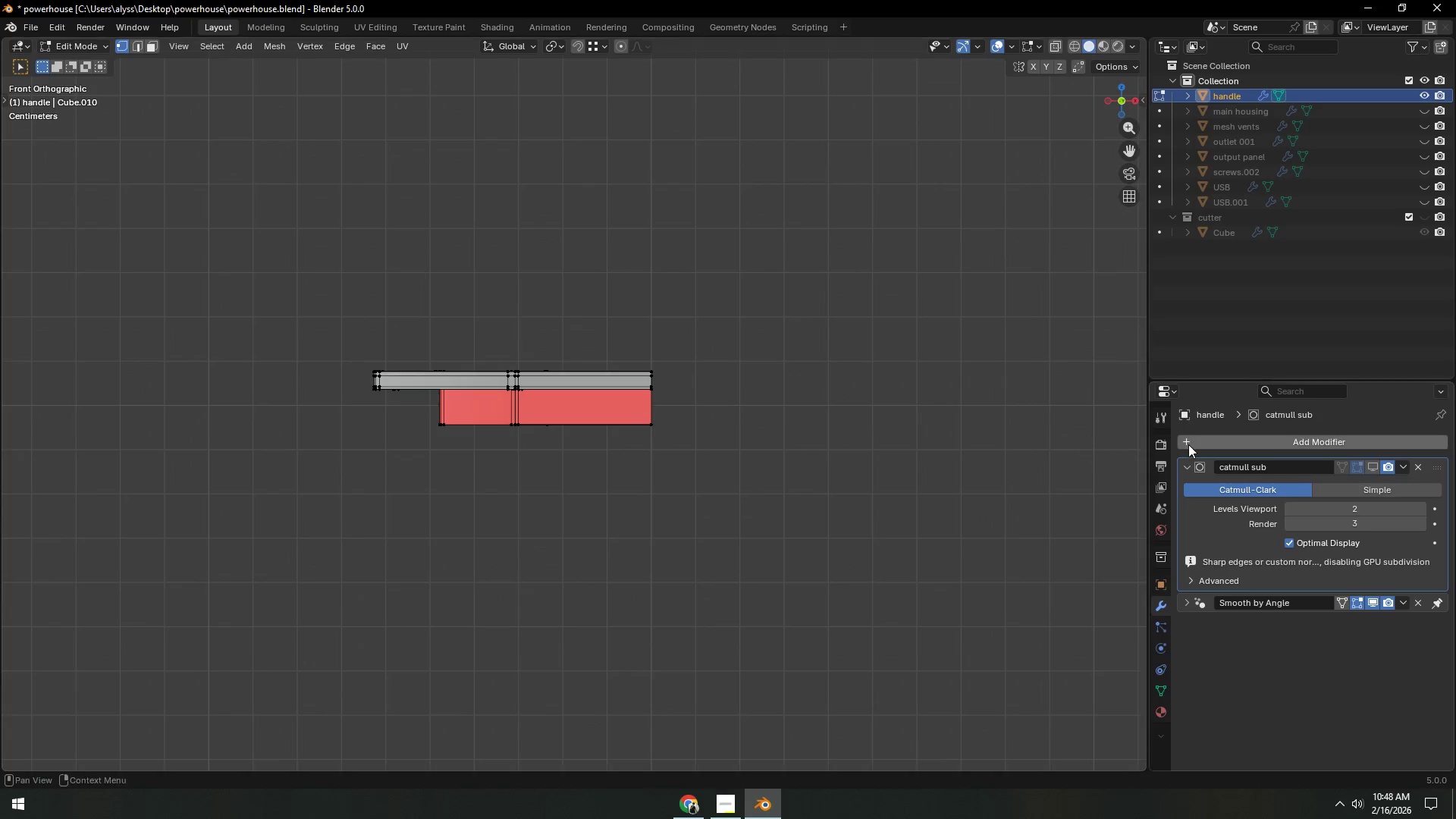 
left_click([1222, 441])
 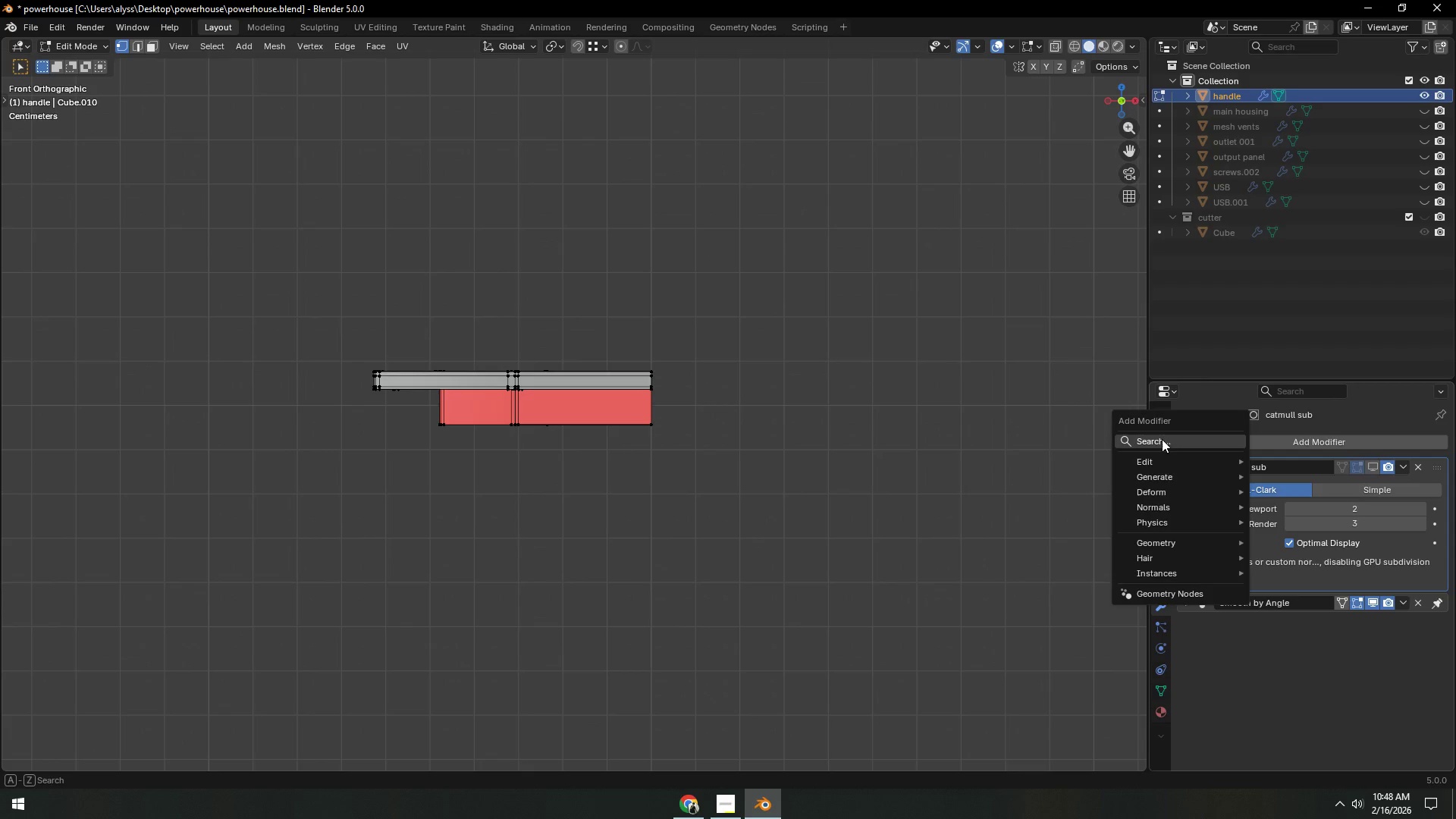 
left_click([1162, 439])
 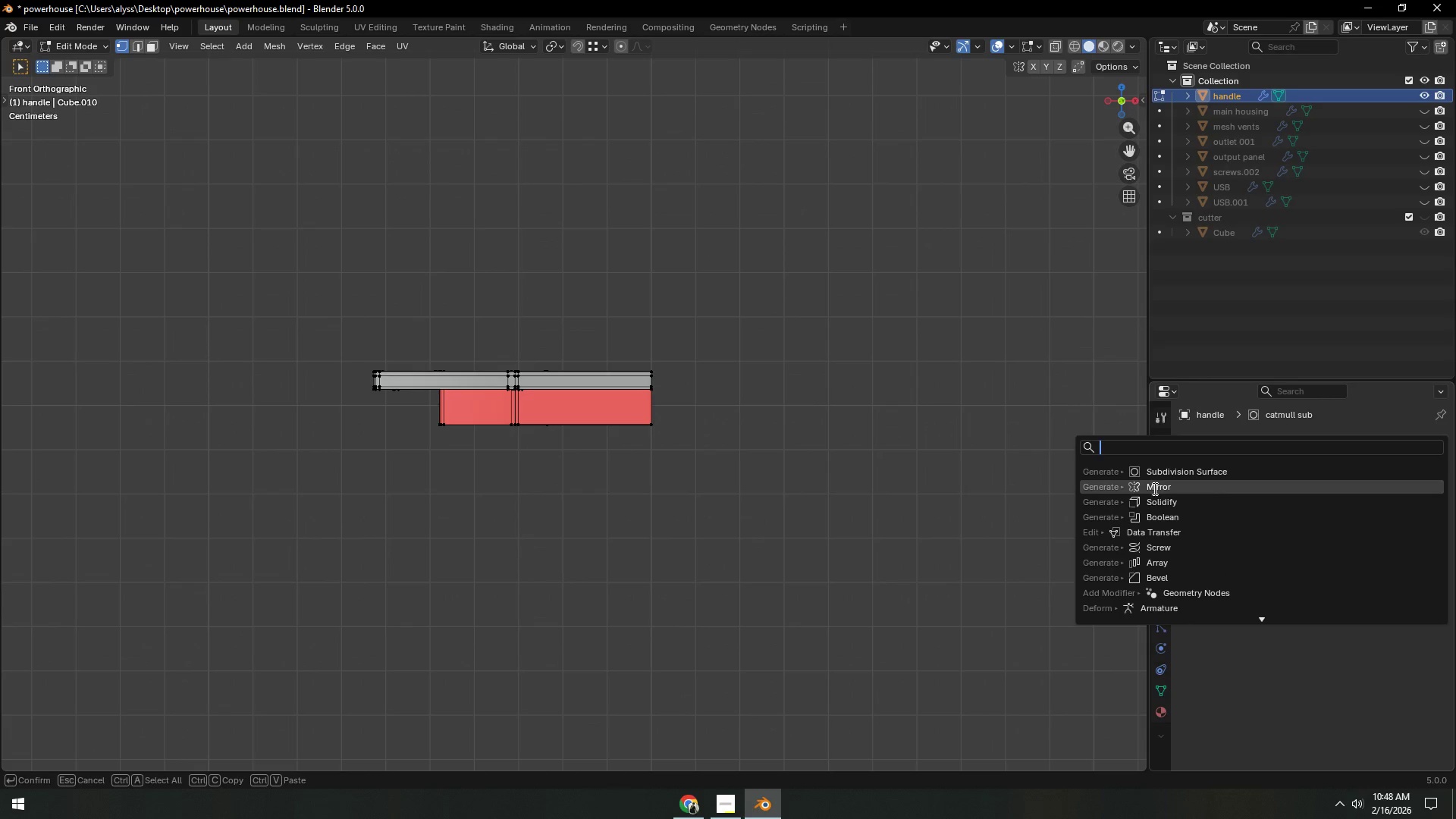 
left_click([1154, 488])
 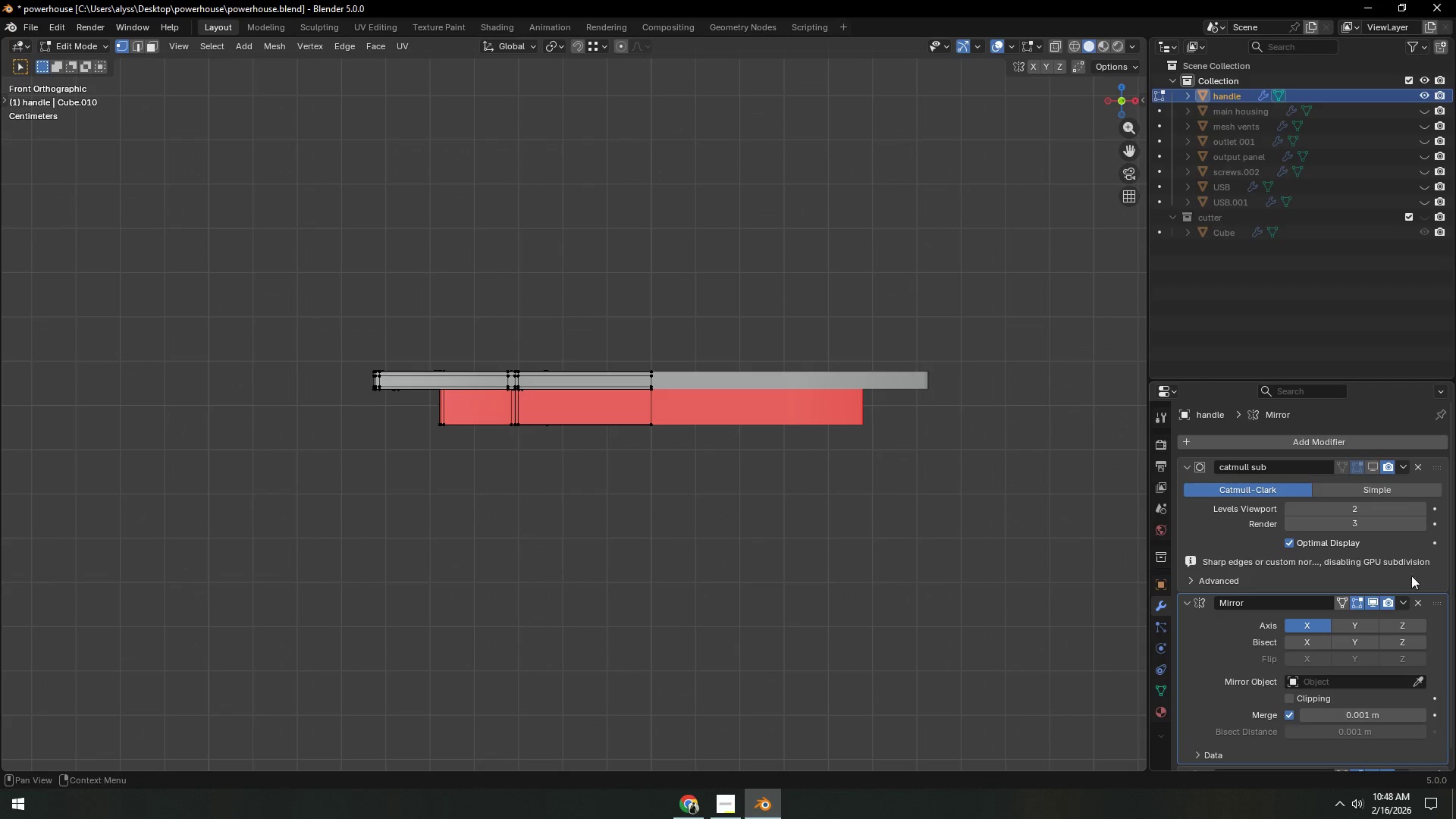 
left_click_drag(start_coordinate=[1439, 599], to_coordinate=[1423, 451])
 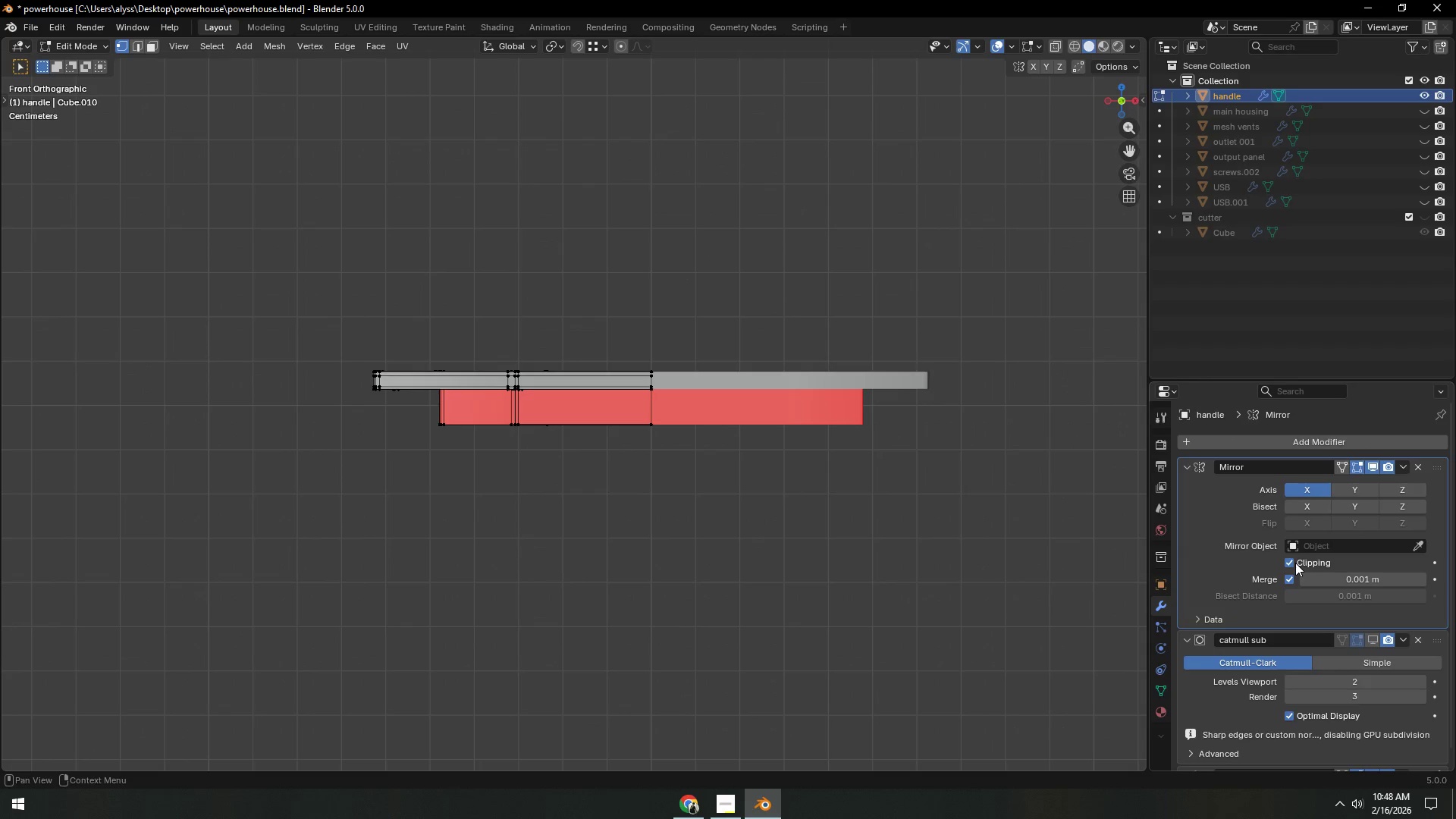 
double_click([922, 539])
 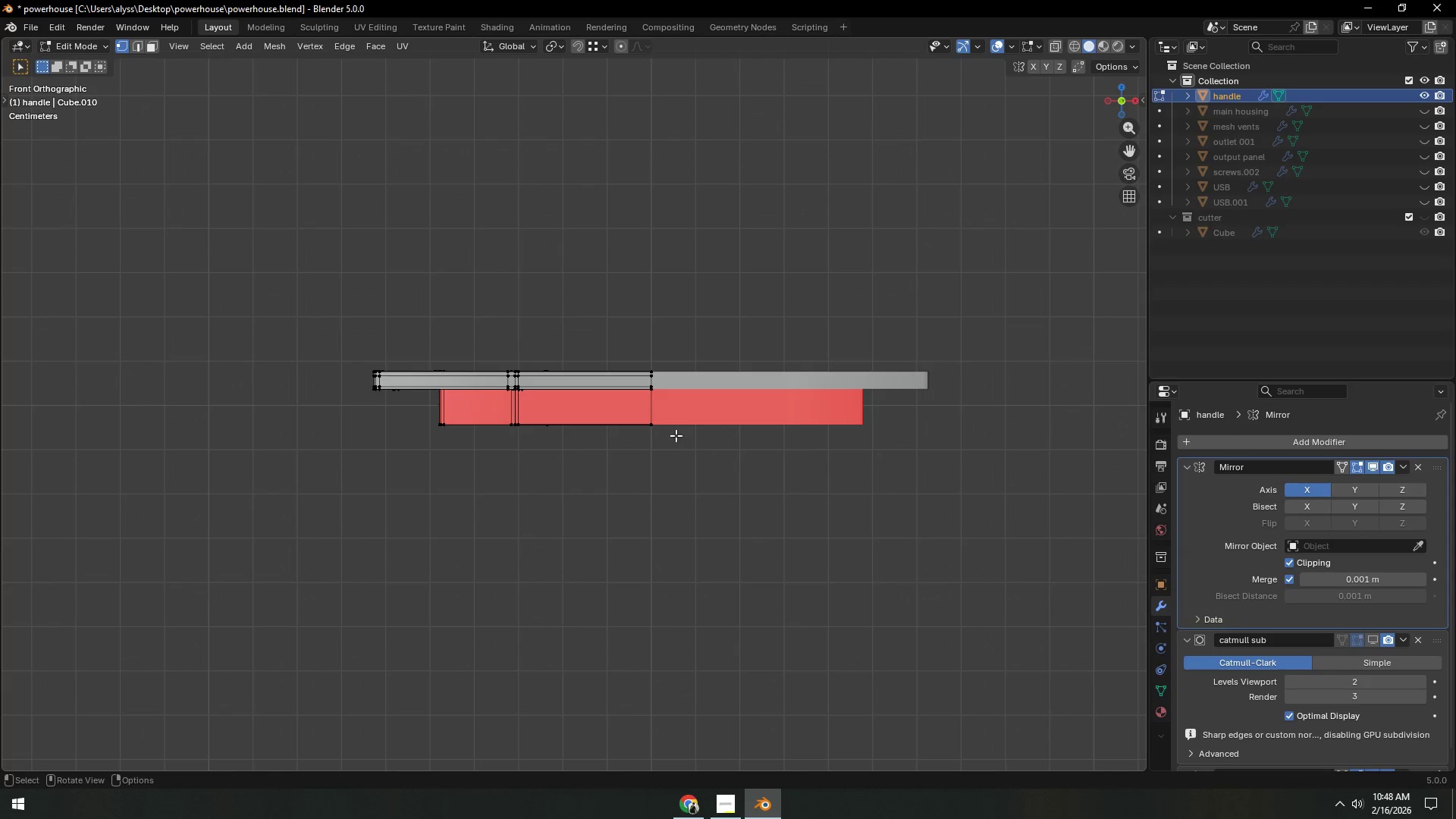 
type(zgx)
 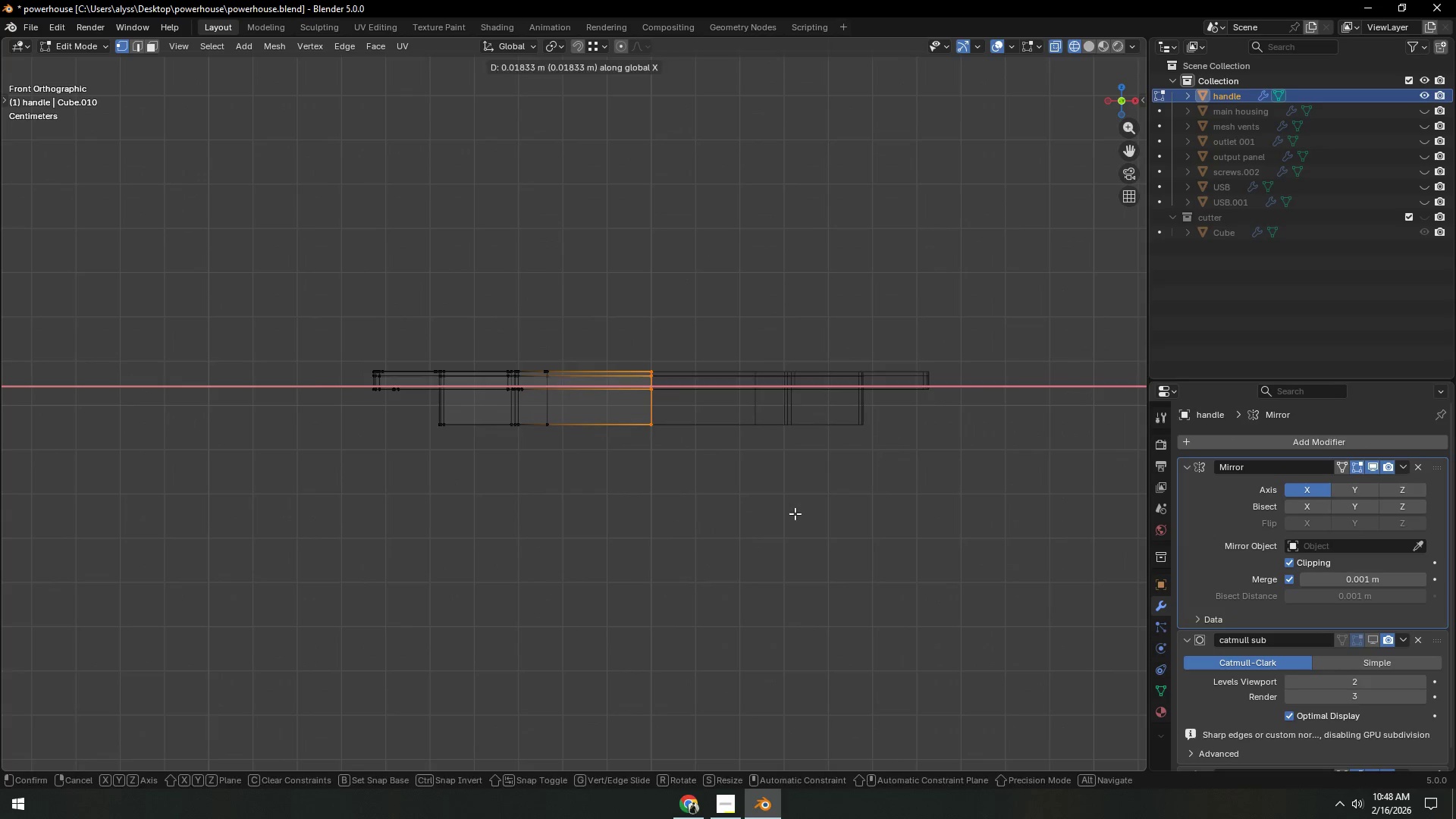 
left_click_drag(start_coordinate=[623, 328], to_coordinate=[714, 525])
 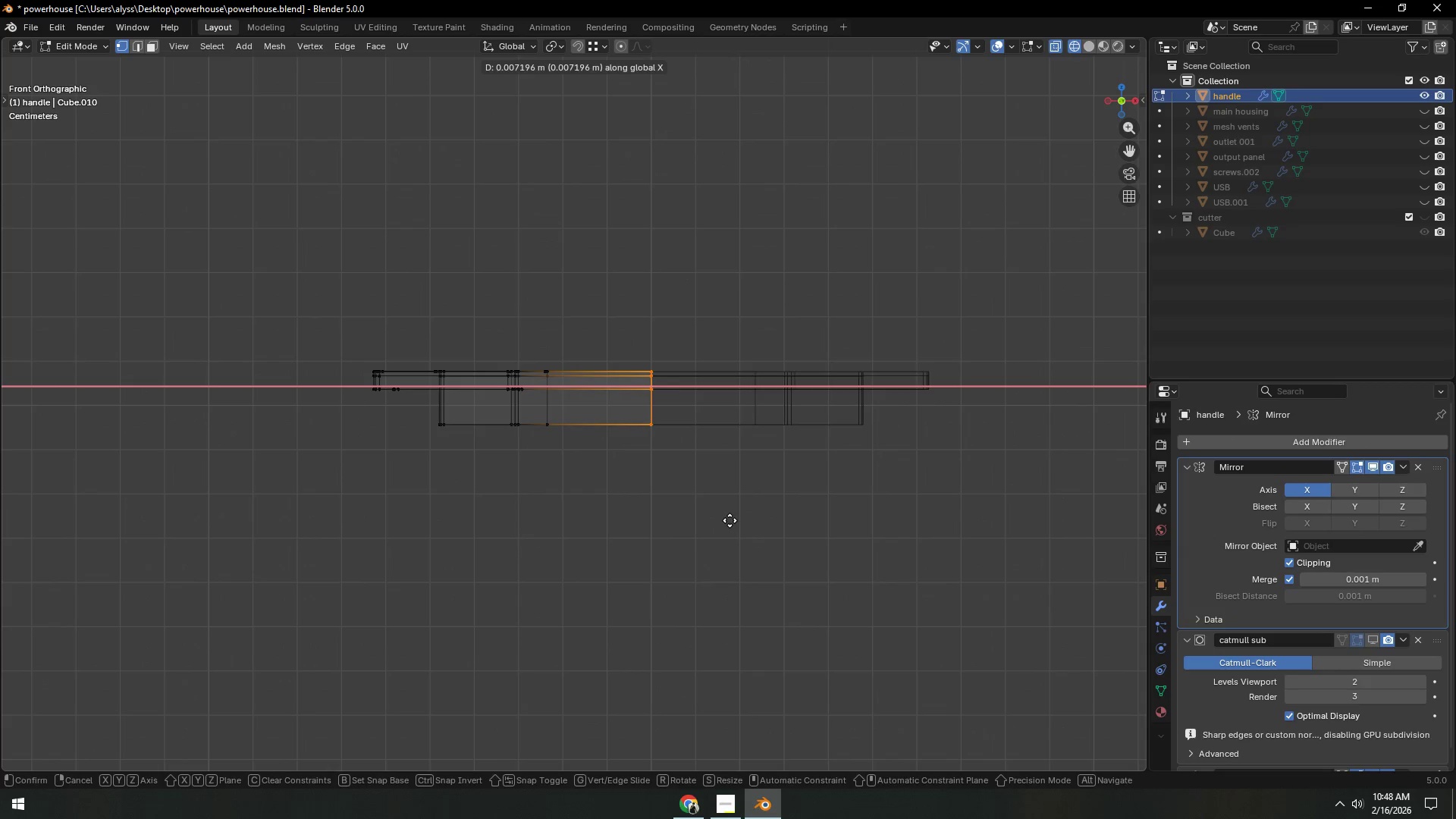 
left_click([795, 513])
 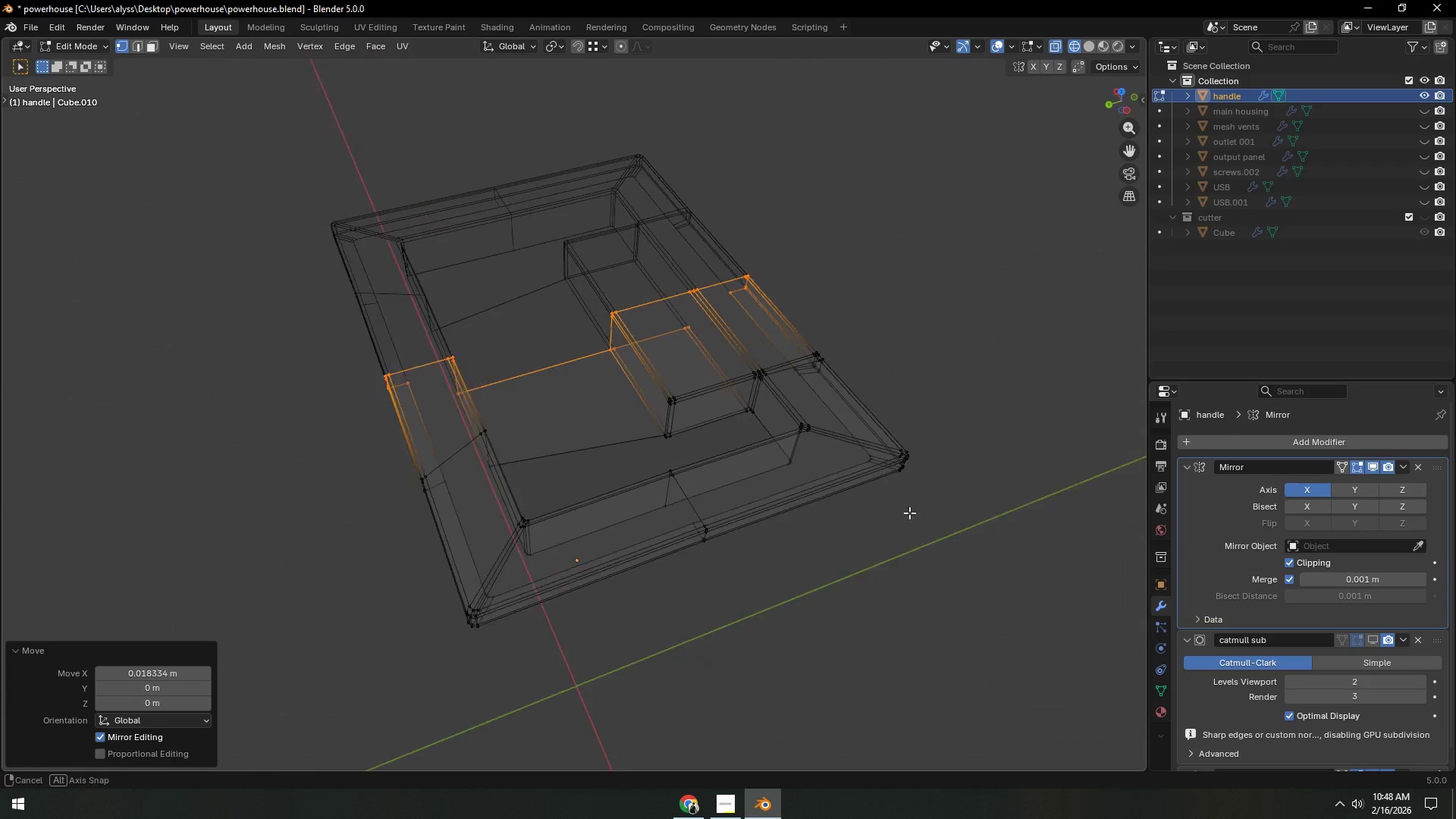 
left_click([964, 532])
 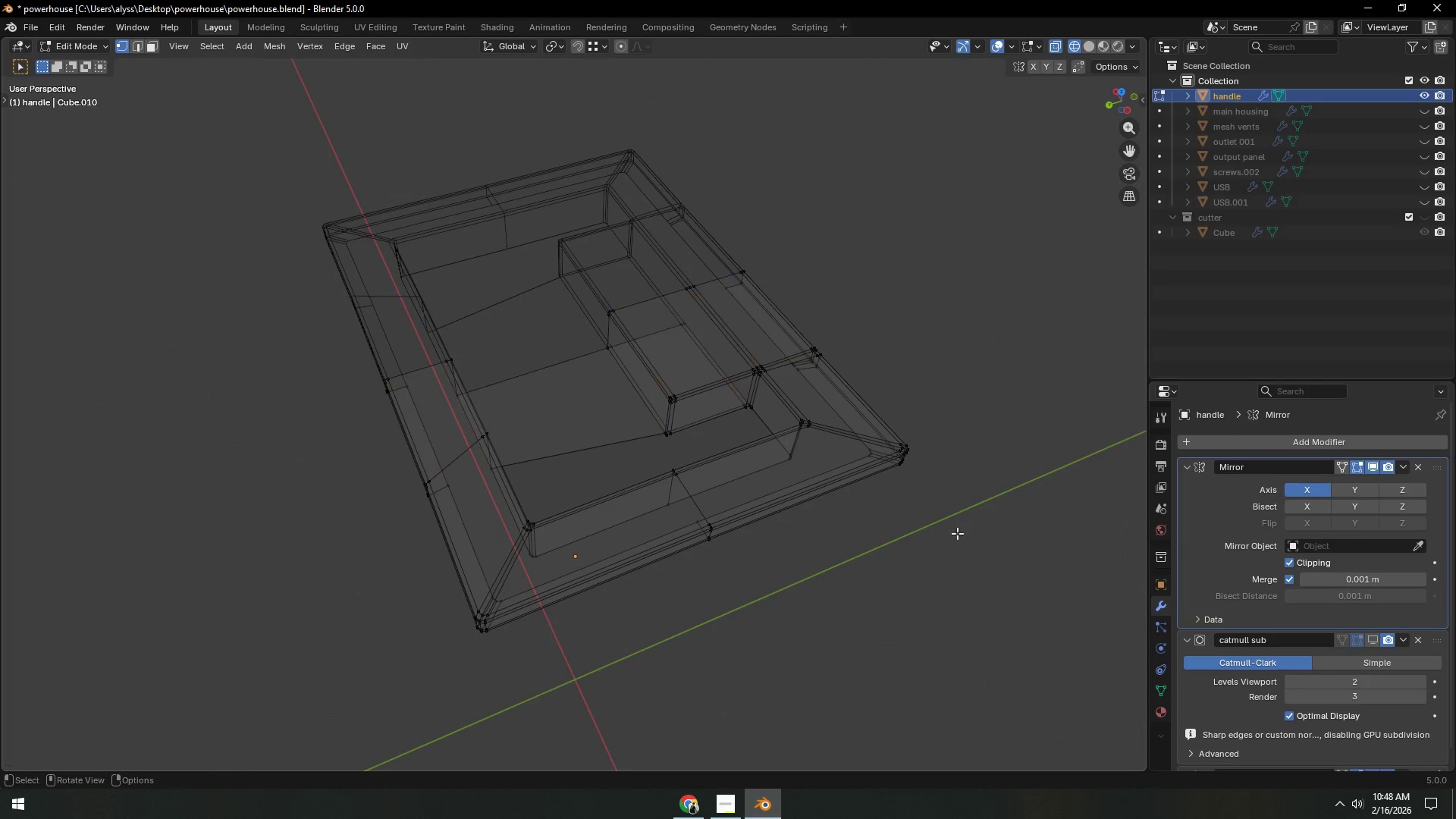 
key(Z)
 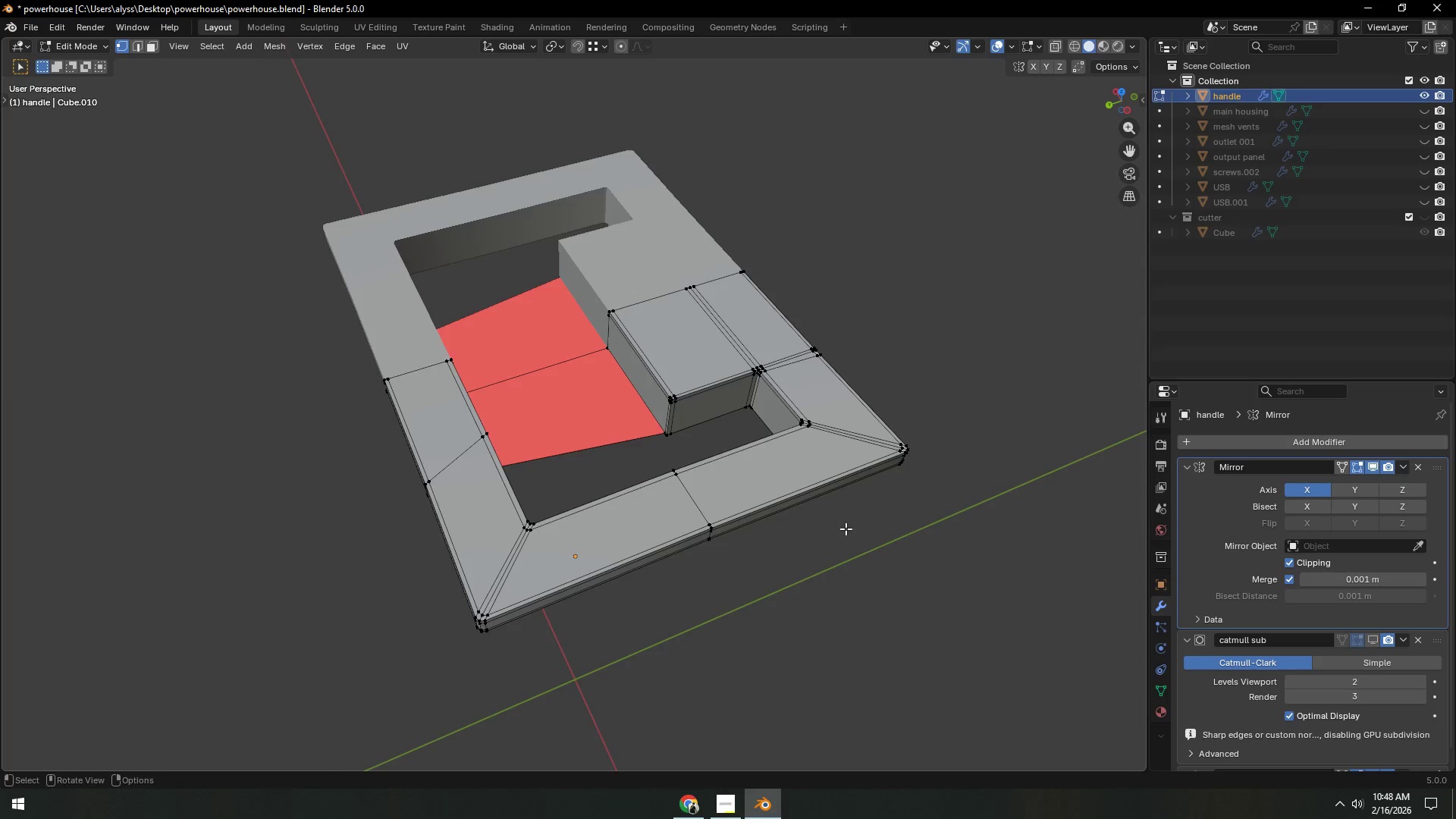 
scroll: coordinate [845, 540], scroll_direction: down, amount: 1.0
 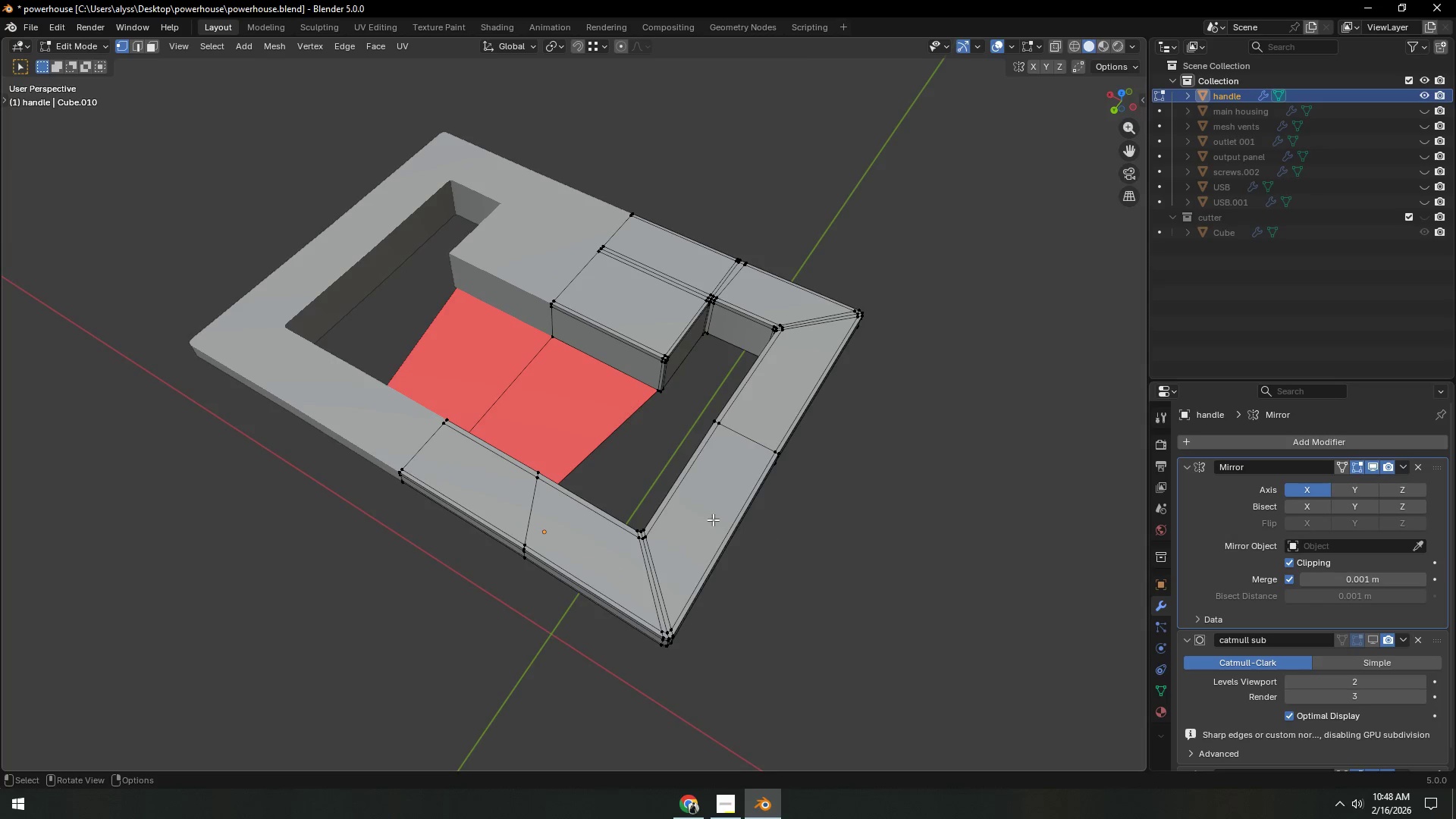 
key(3)
 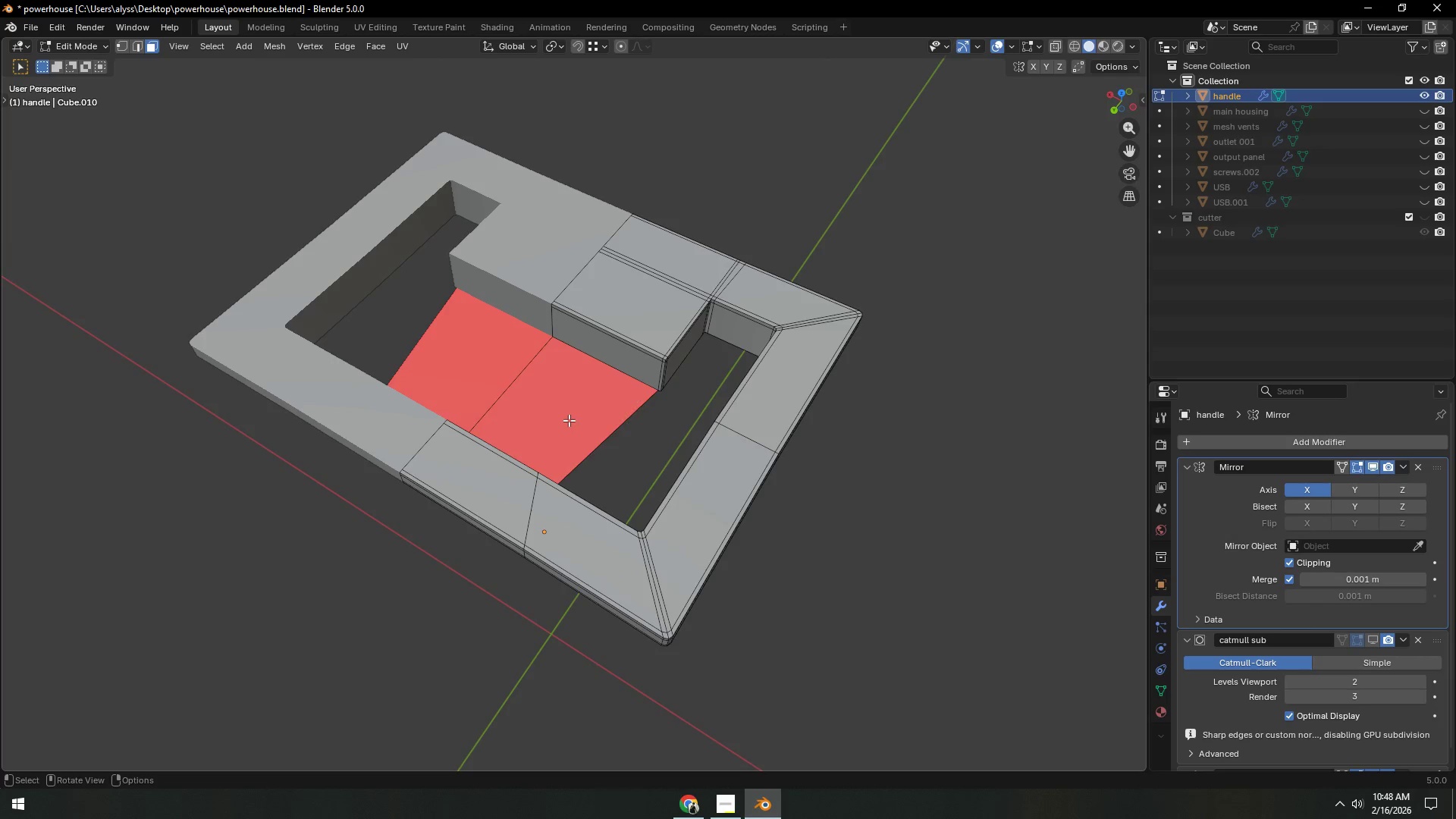 
left_click([569, 420])
 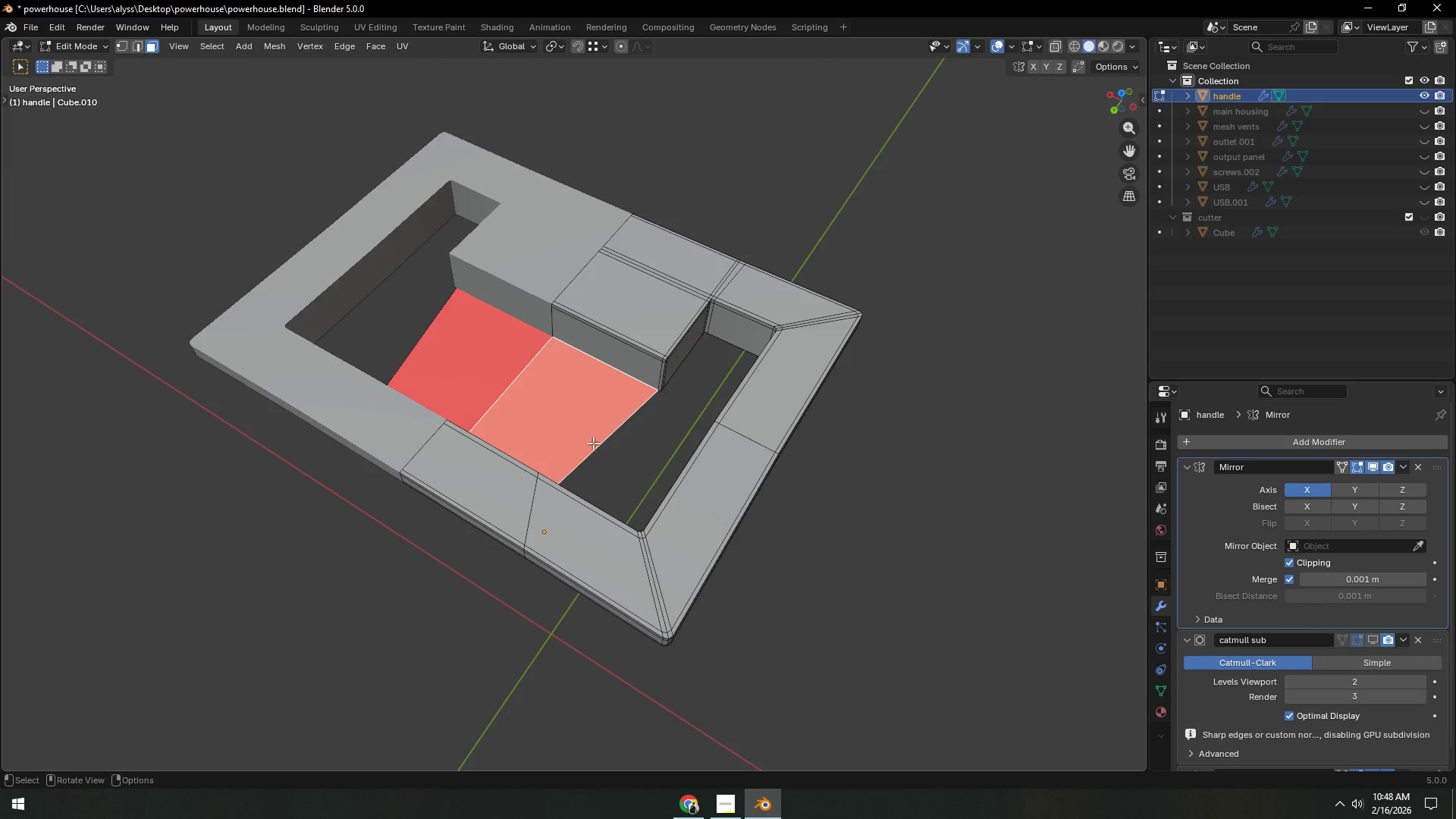 
key(Shift+N)
 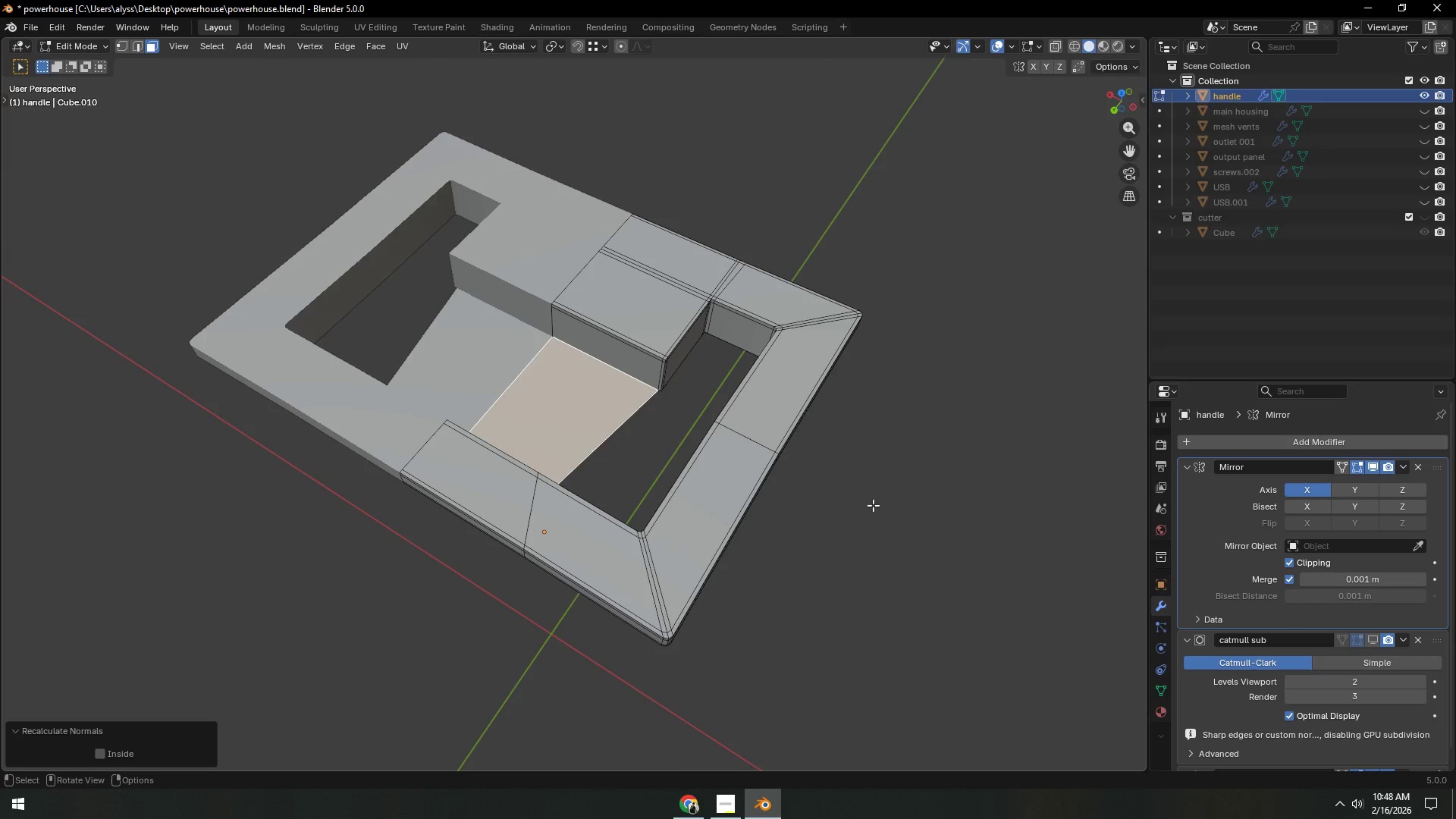 
left_click([873, 505])
 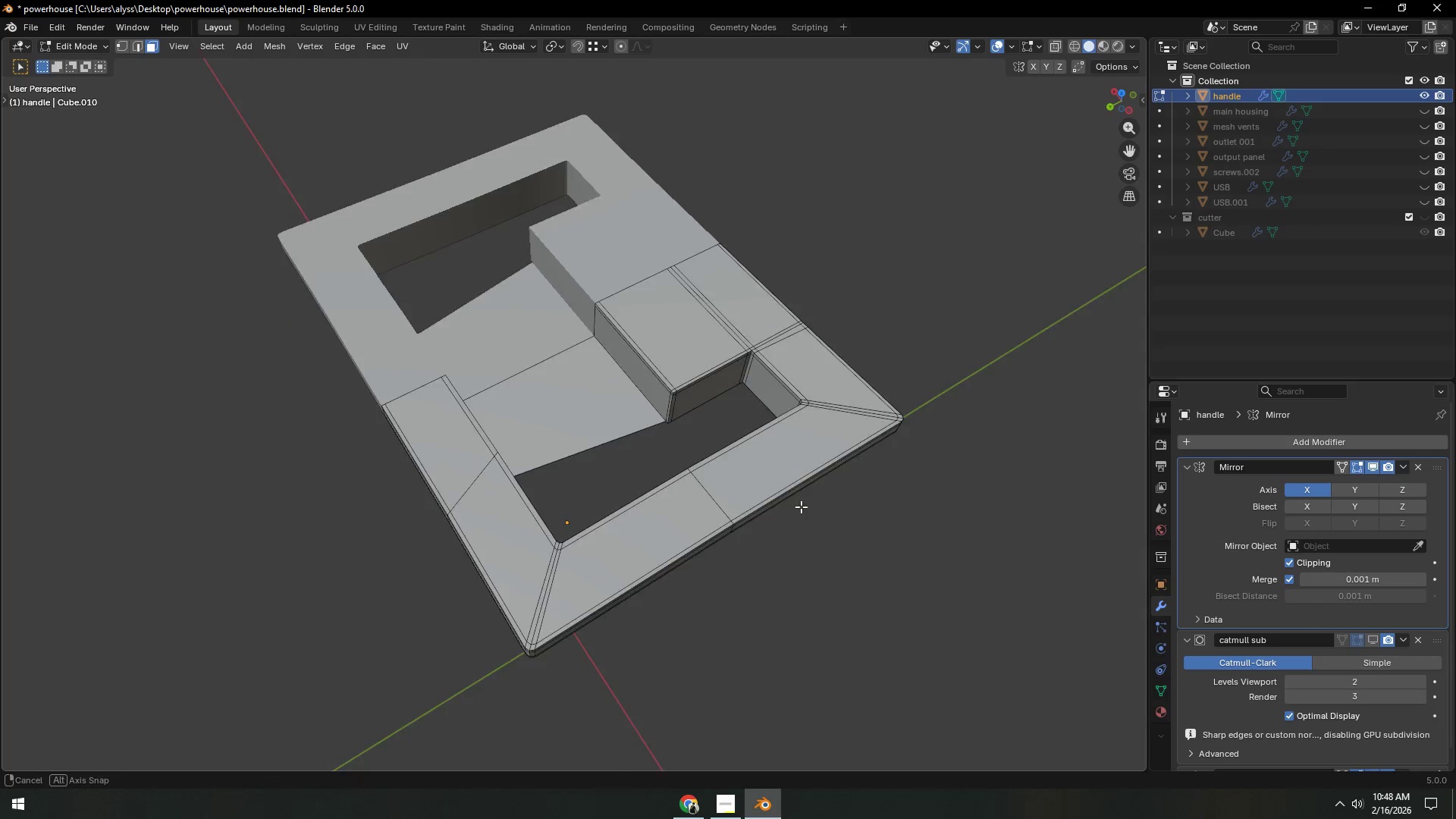 
key(Control+ControlLeft)
 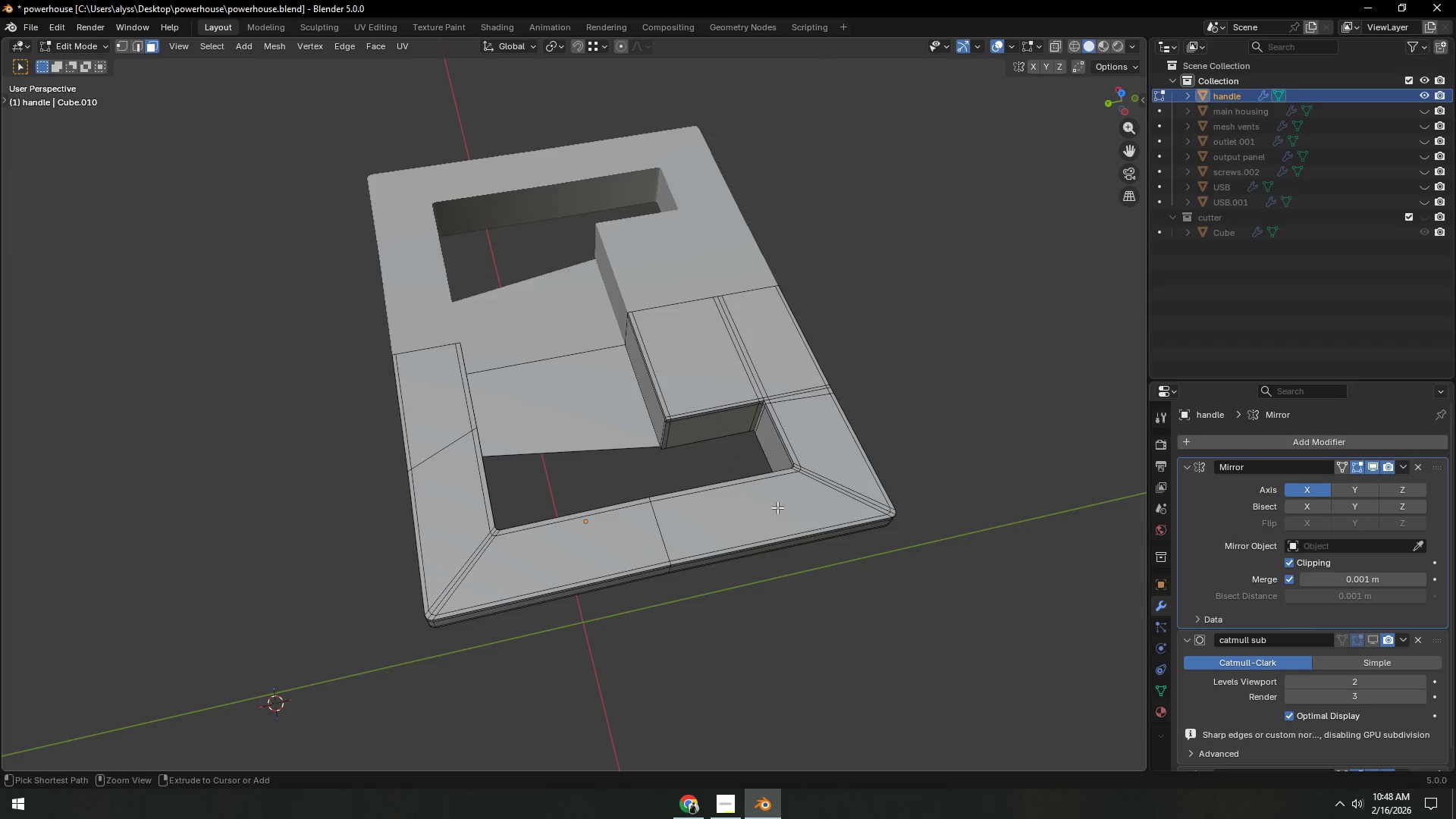 
key(Control+S)
 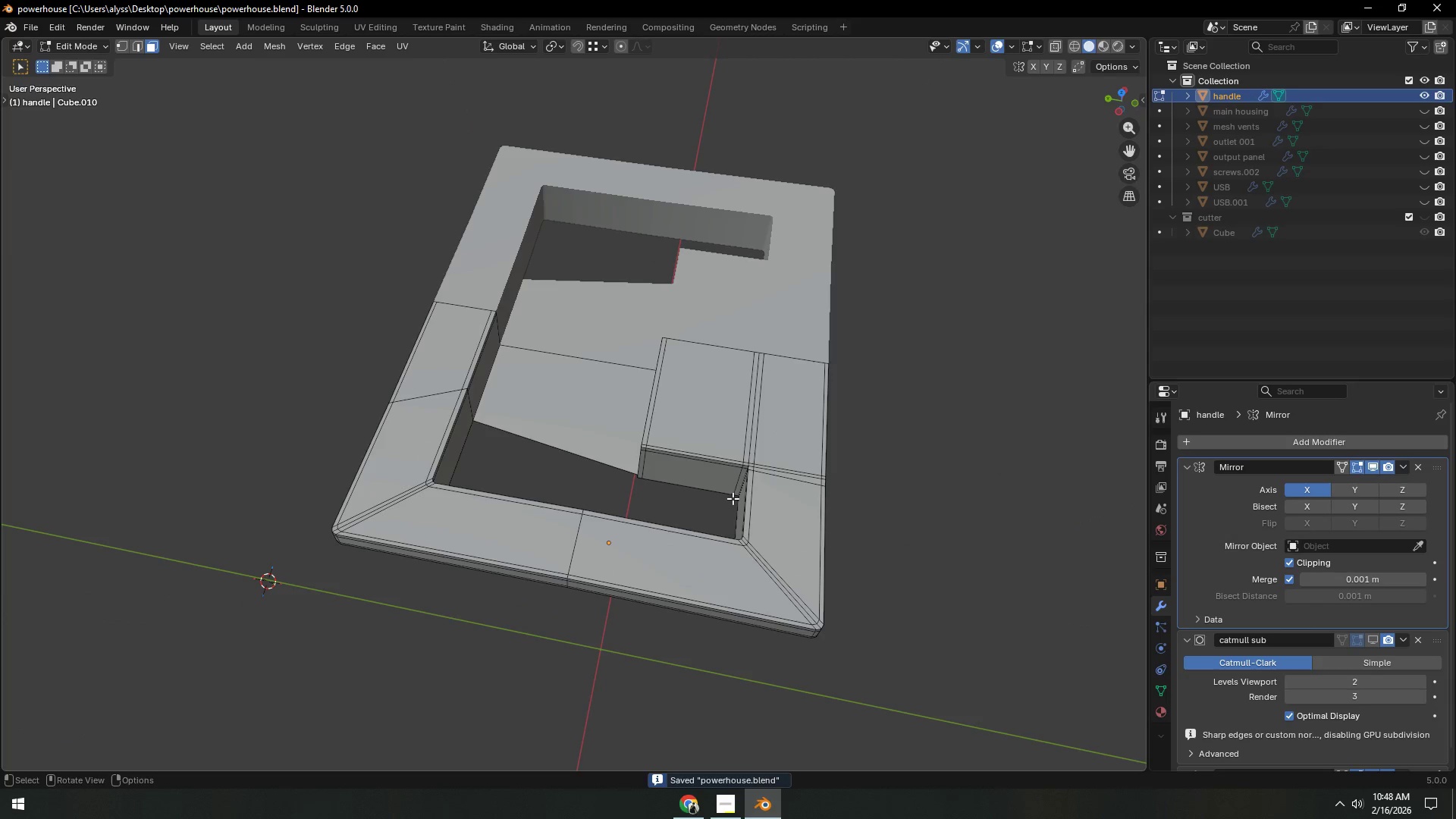 
wait(9.44)
 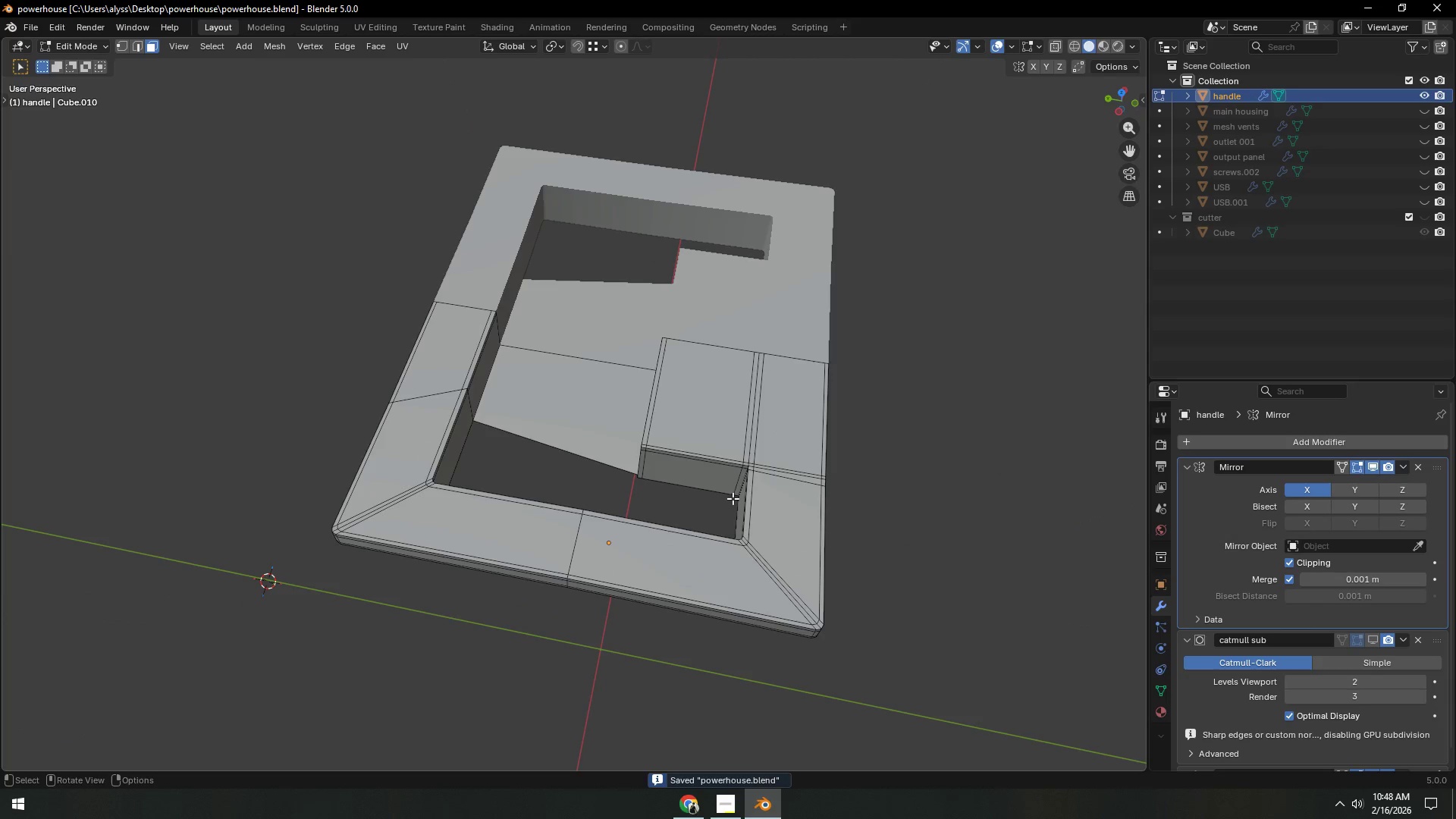 
scroll: coordinate [479, 428], scroll_direction: up, amount: 2.0
 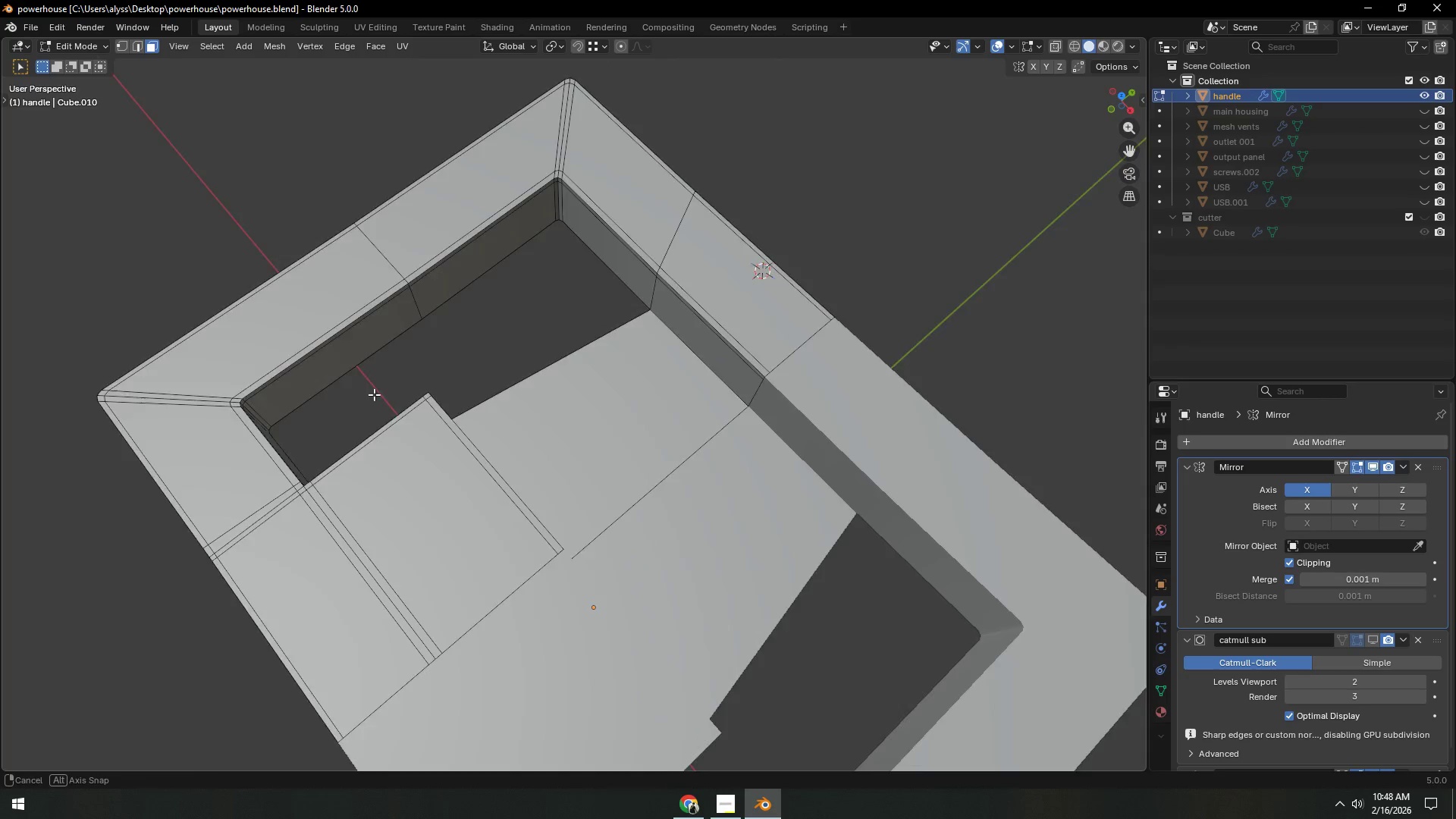 
hold_key(key=ShiftLeft, duration=0.31)
 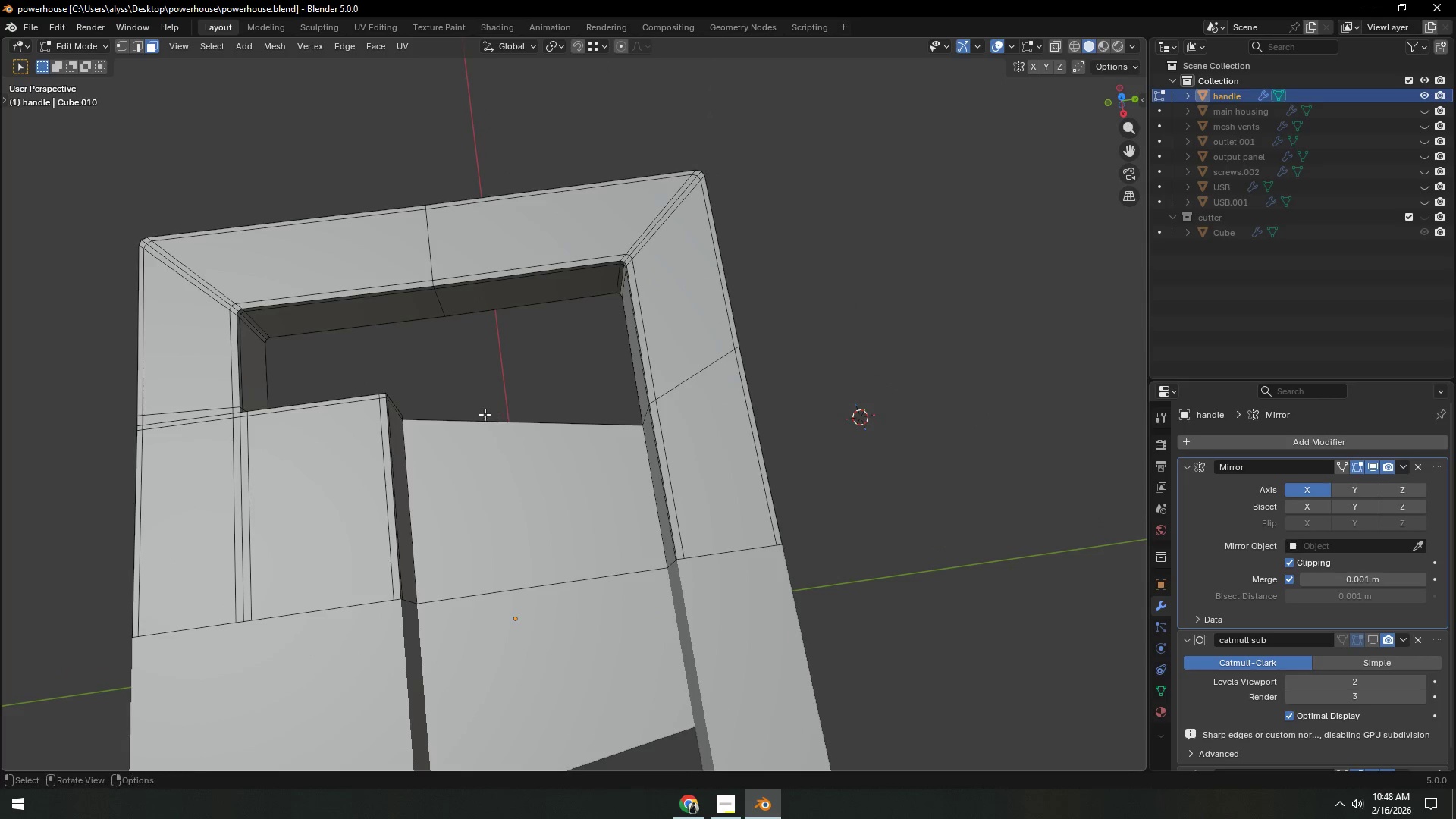 
scroll: coordinate [486, 410], scroll_direction: up, amount: 5.0
 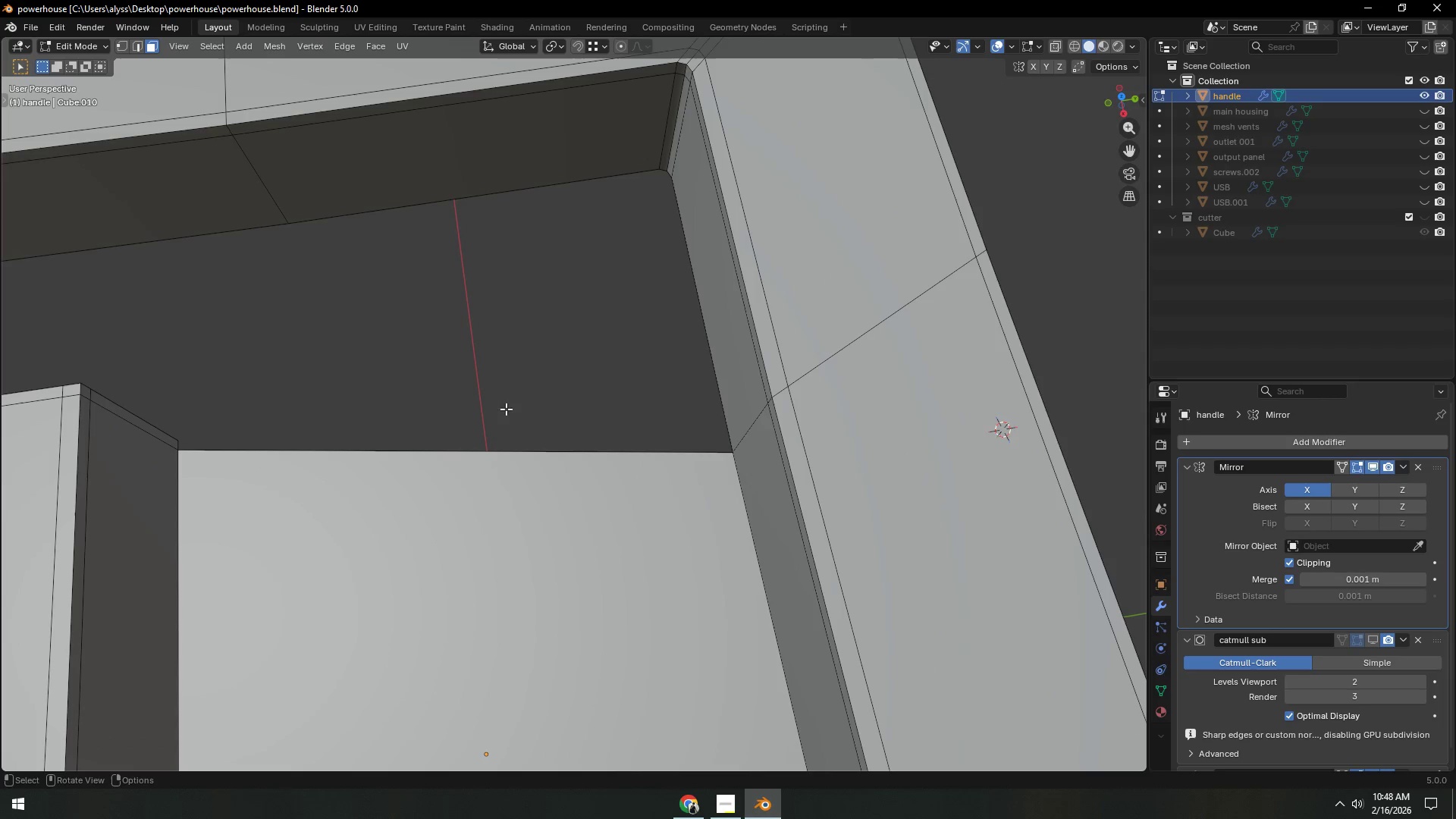 
left_click([477, 457])
 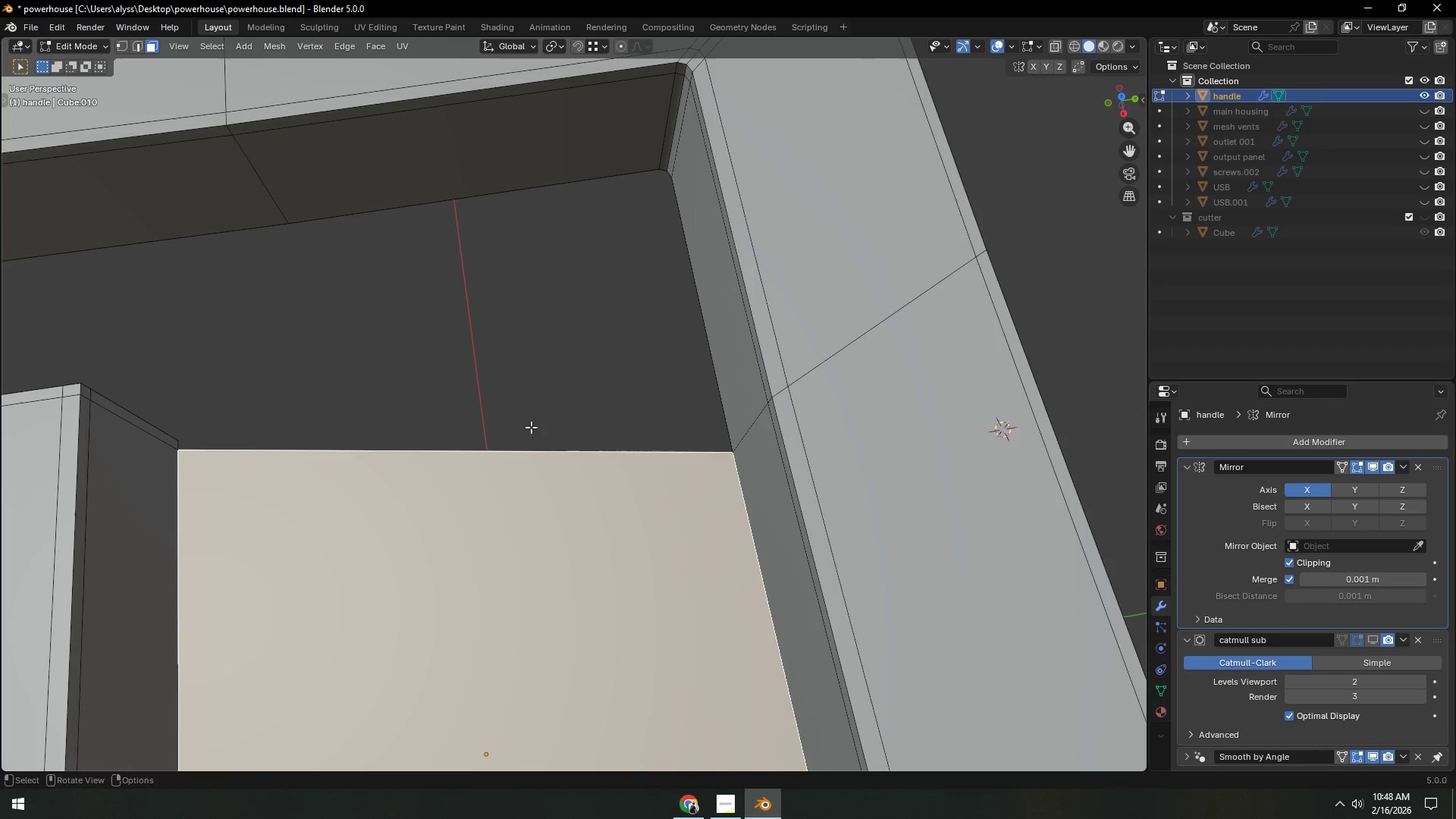 
key(2)
 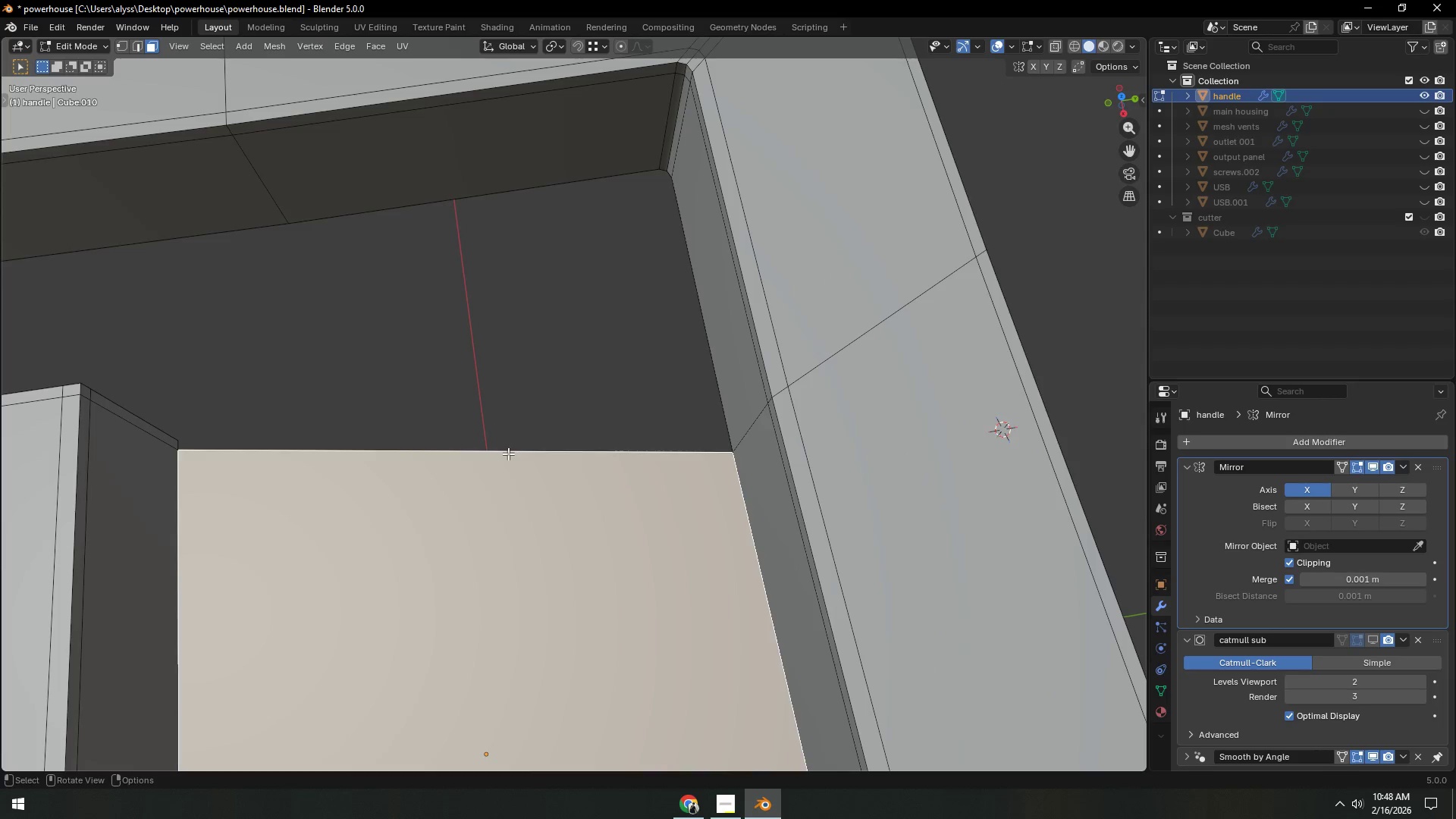 
left_click([508, 453])
 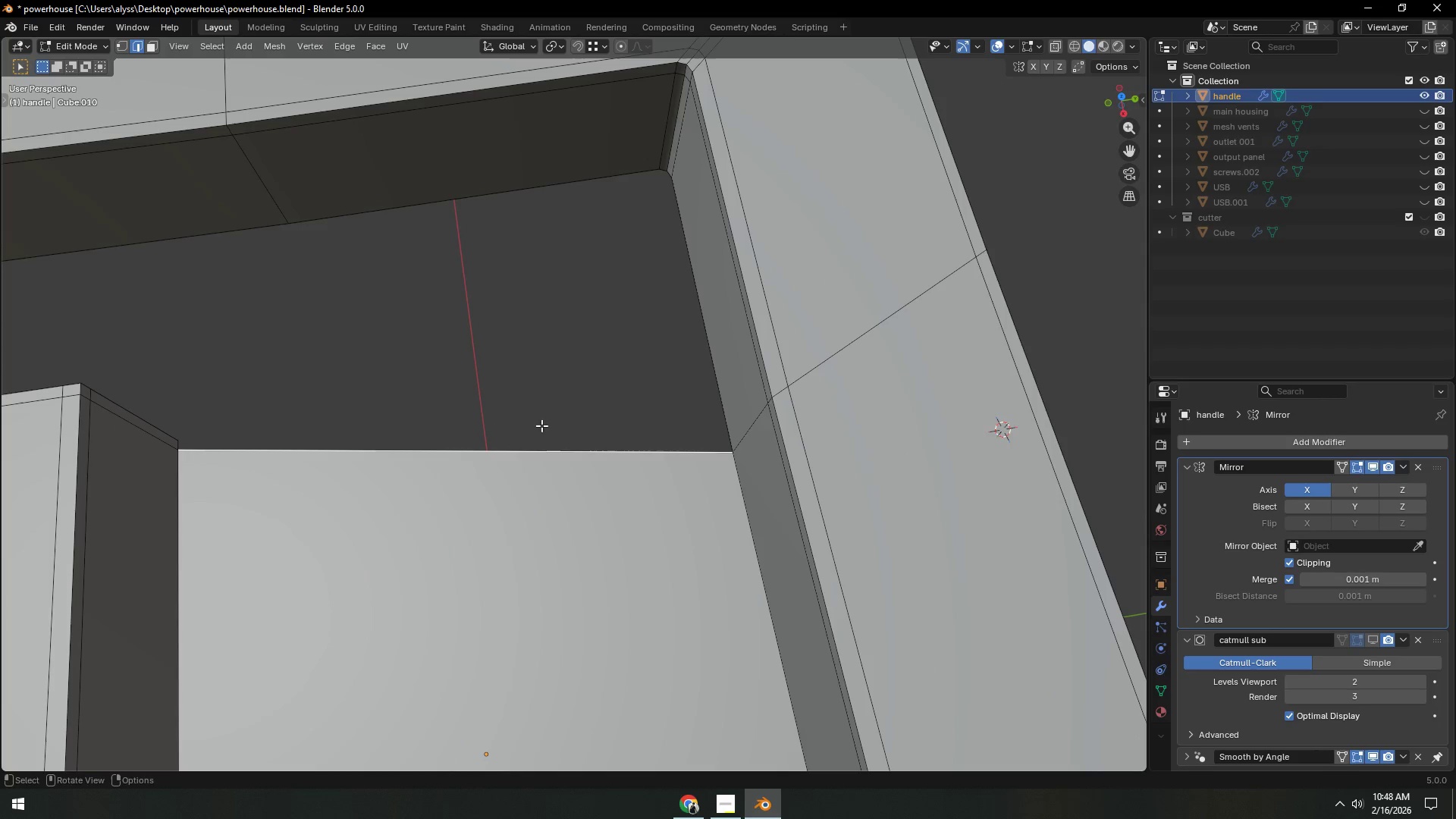 
hold_key(key=ShiftLeft, duration=1.5)
left_click([703, 316])
 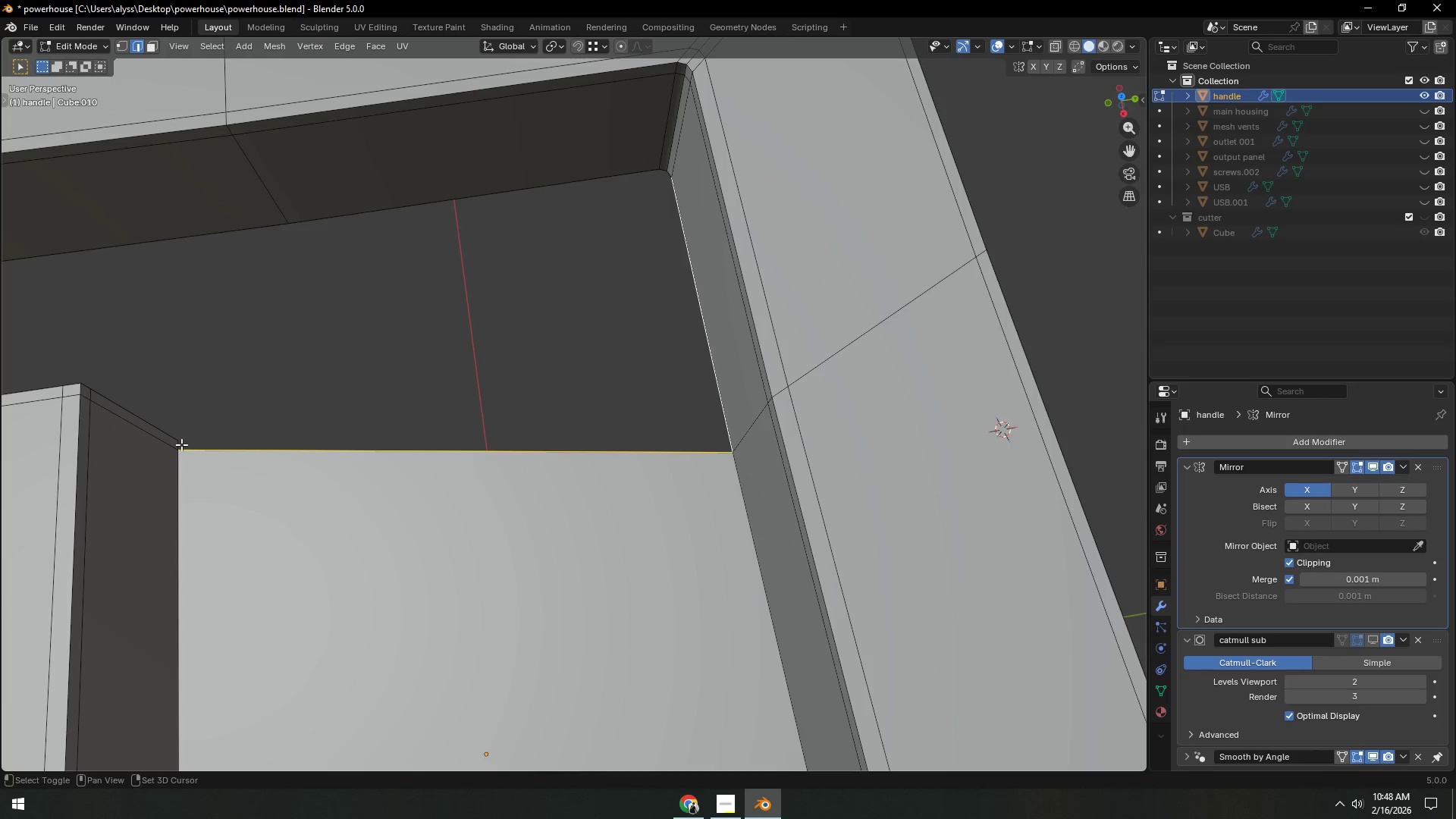 
hold_key(key=ShiftLeft, duration=0.38)
left_click([178, 444])
 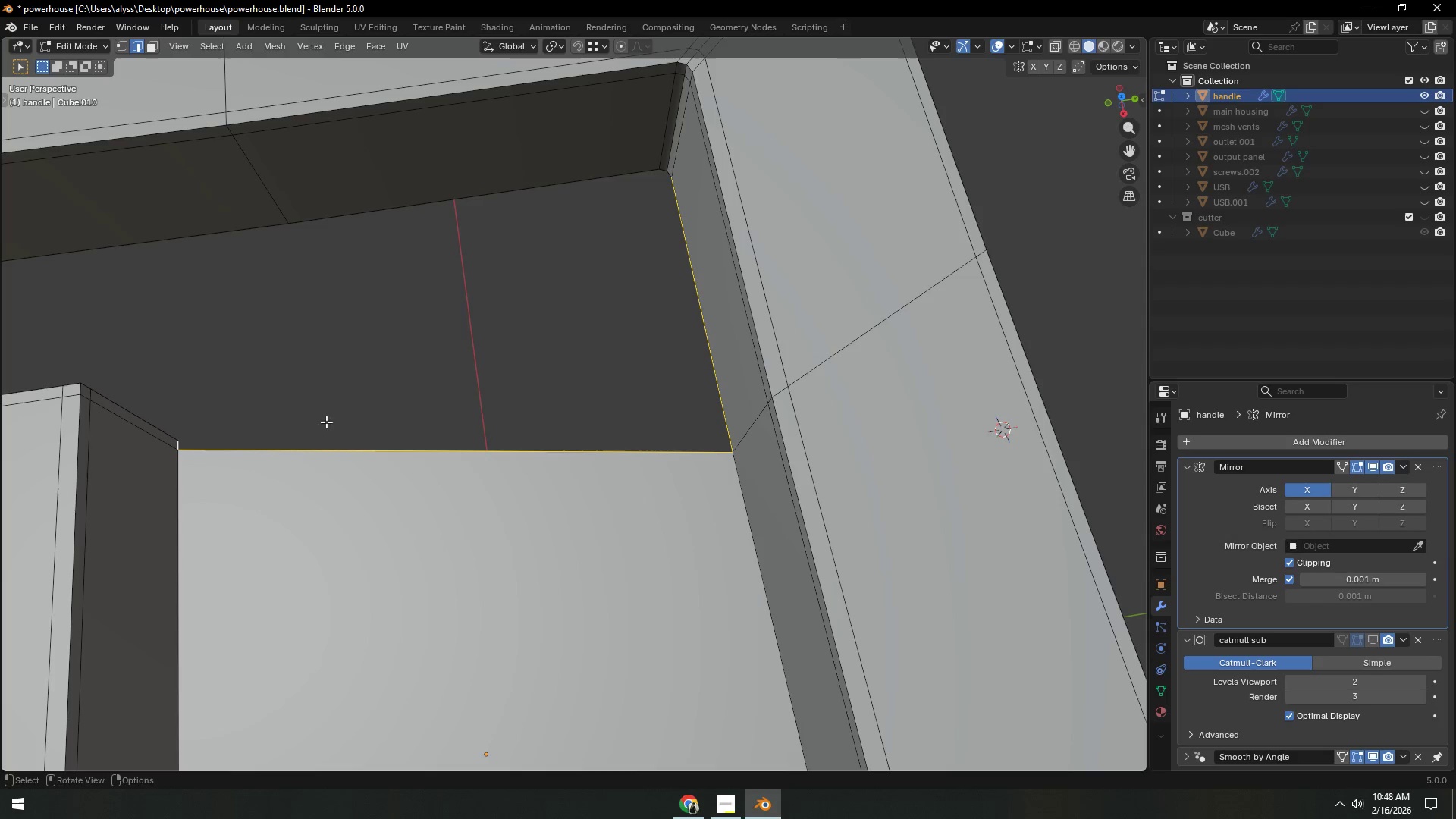 
key(F)
 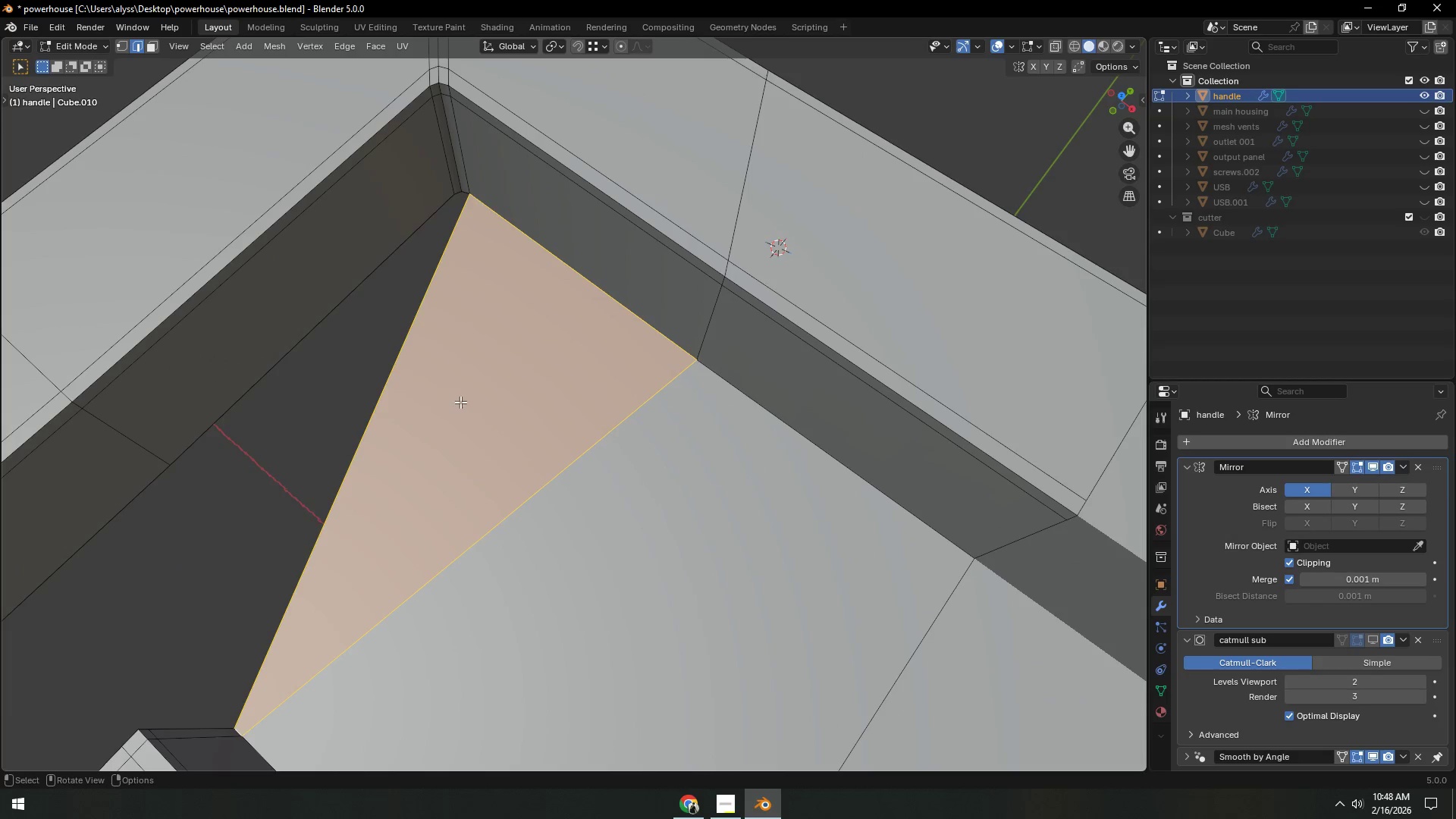 
scroll: coordinate [525, 397], scroll_direction: down, amount: 2.0
 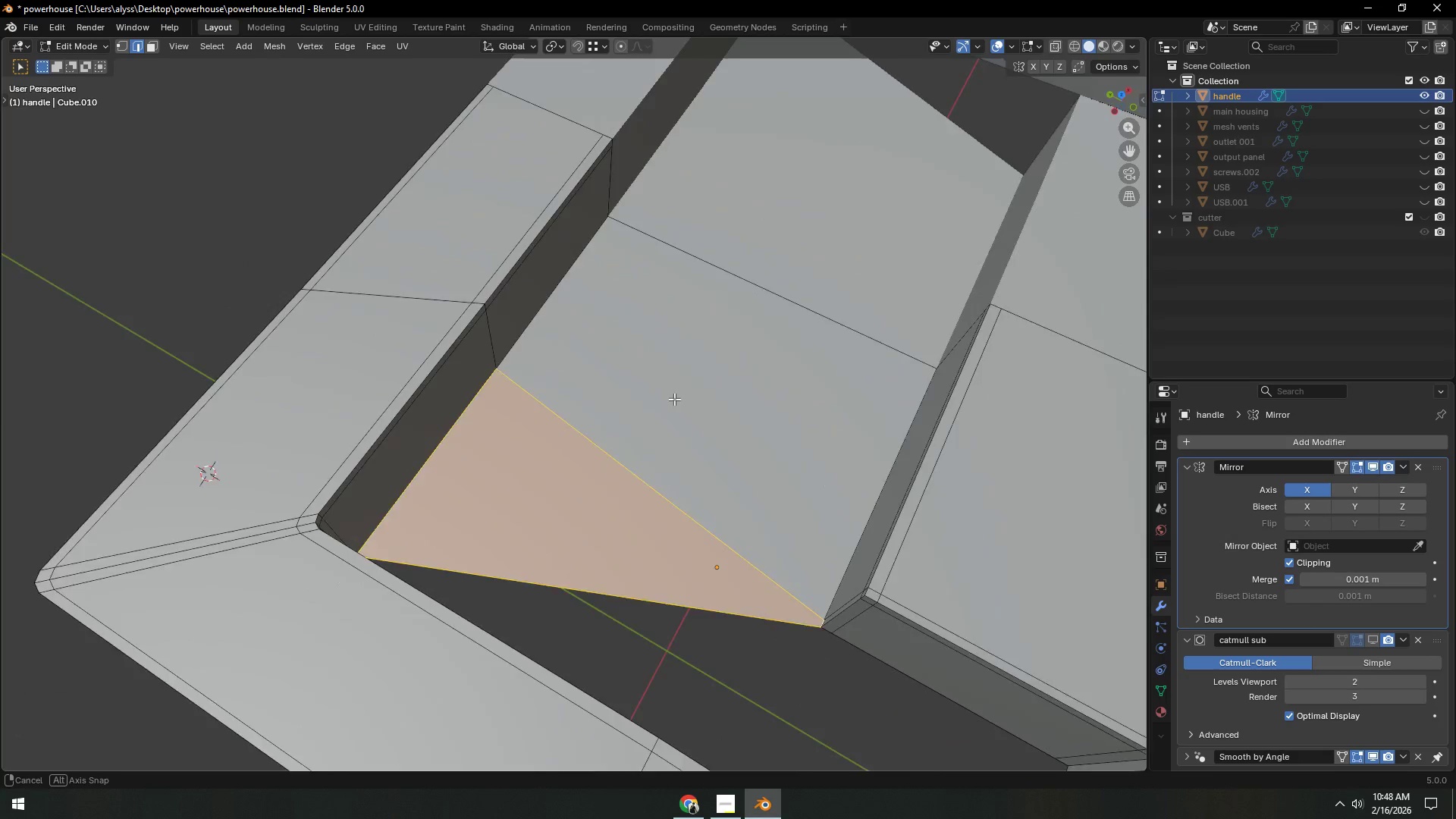 
hold_key(key=ShiftLeft, duration=0.36)
 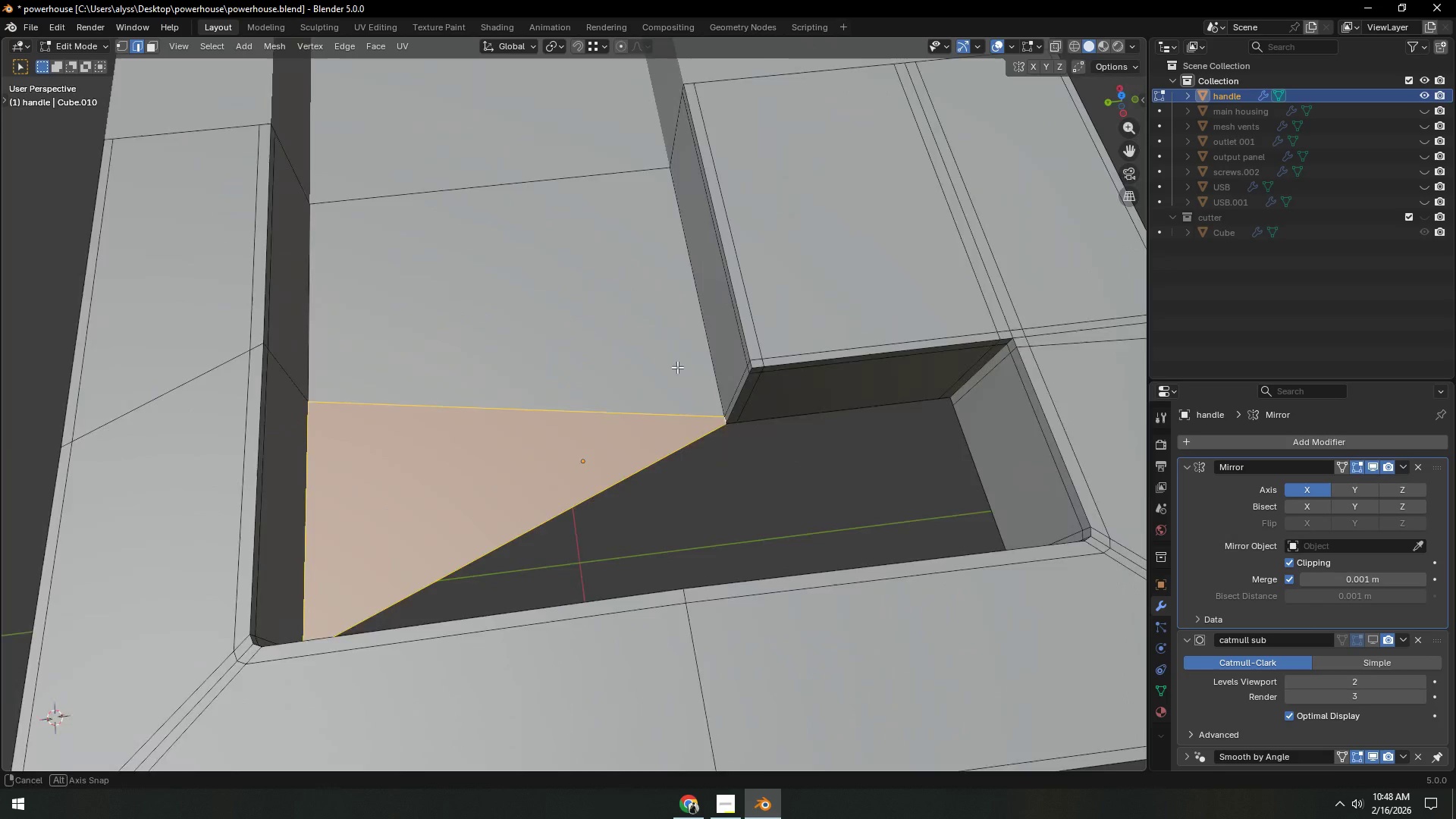 
key(Shift+ShiftLeft)
 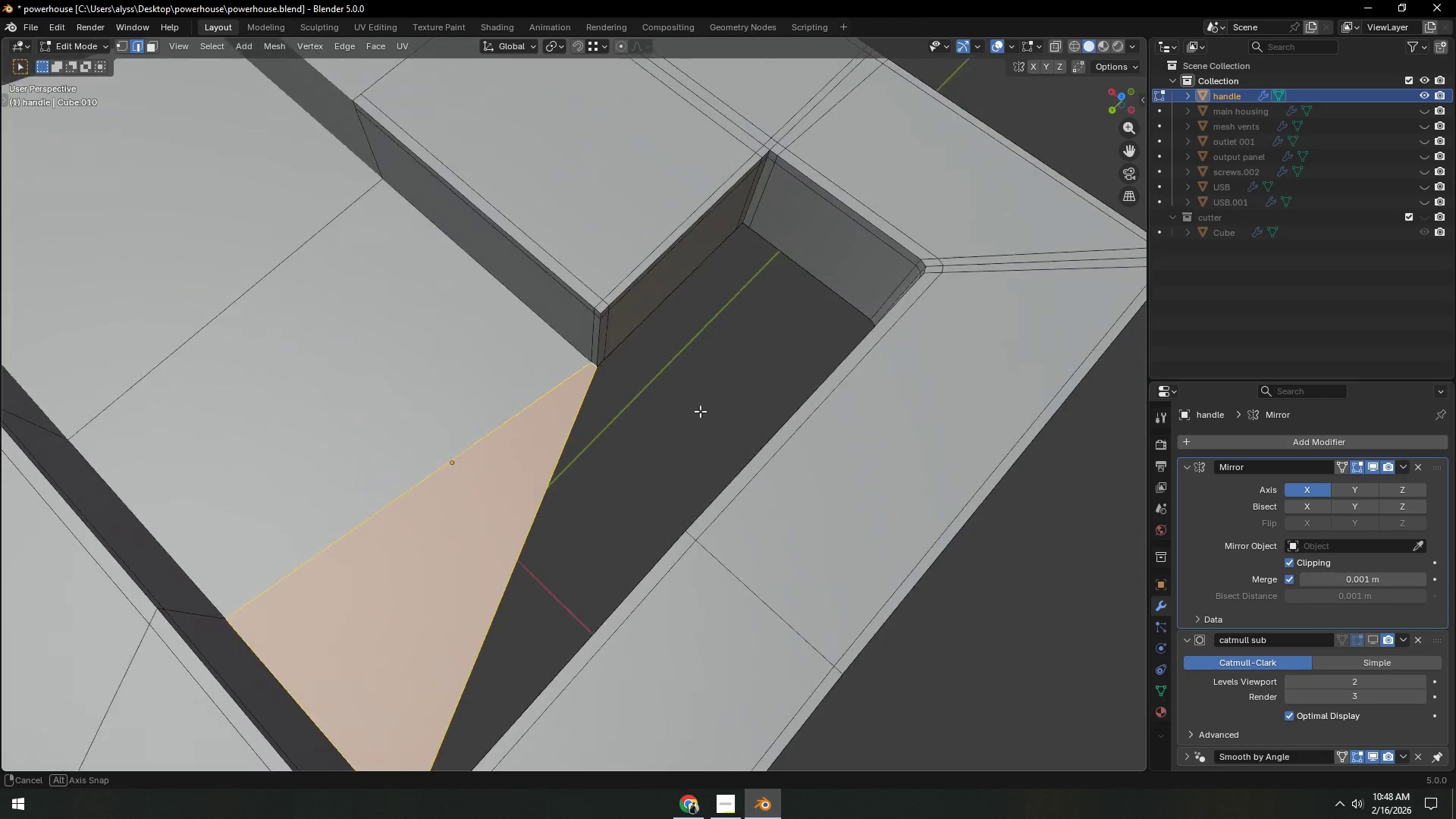 
key(Shift+ShiftLeft)
 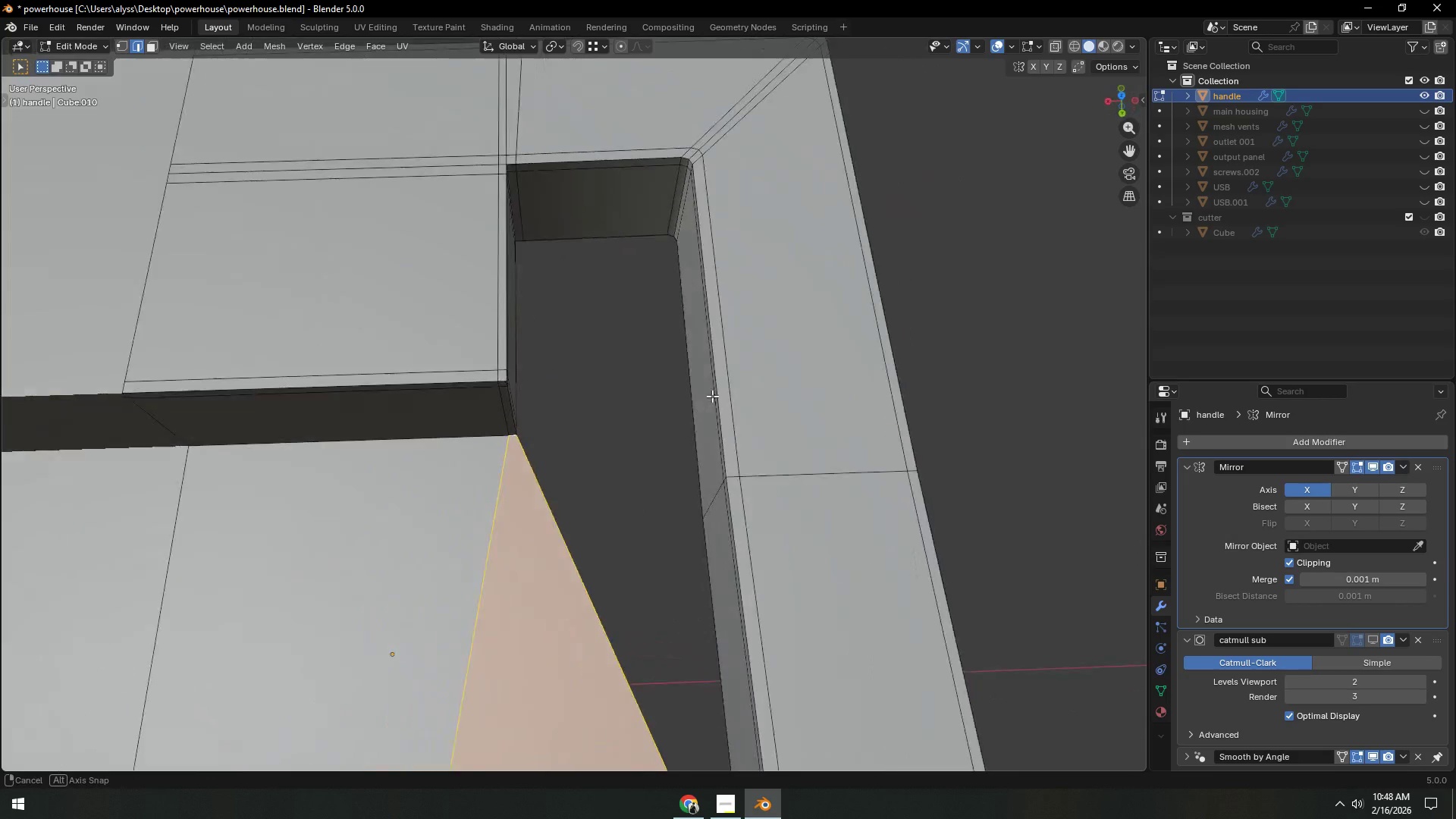 
key(Shift+ShiftLeft)
 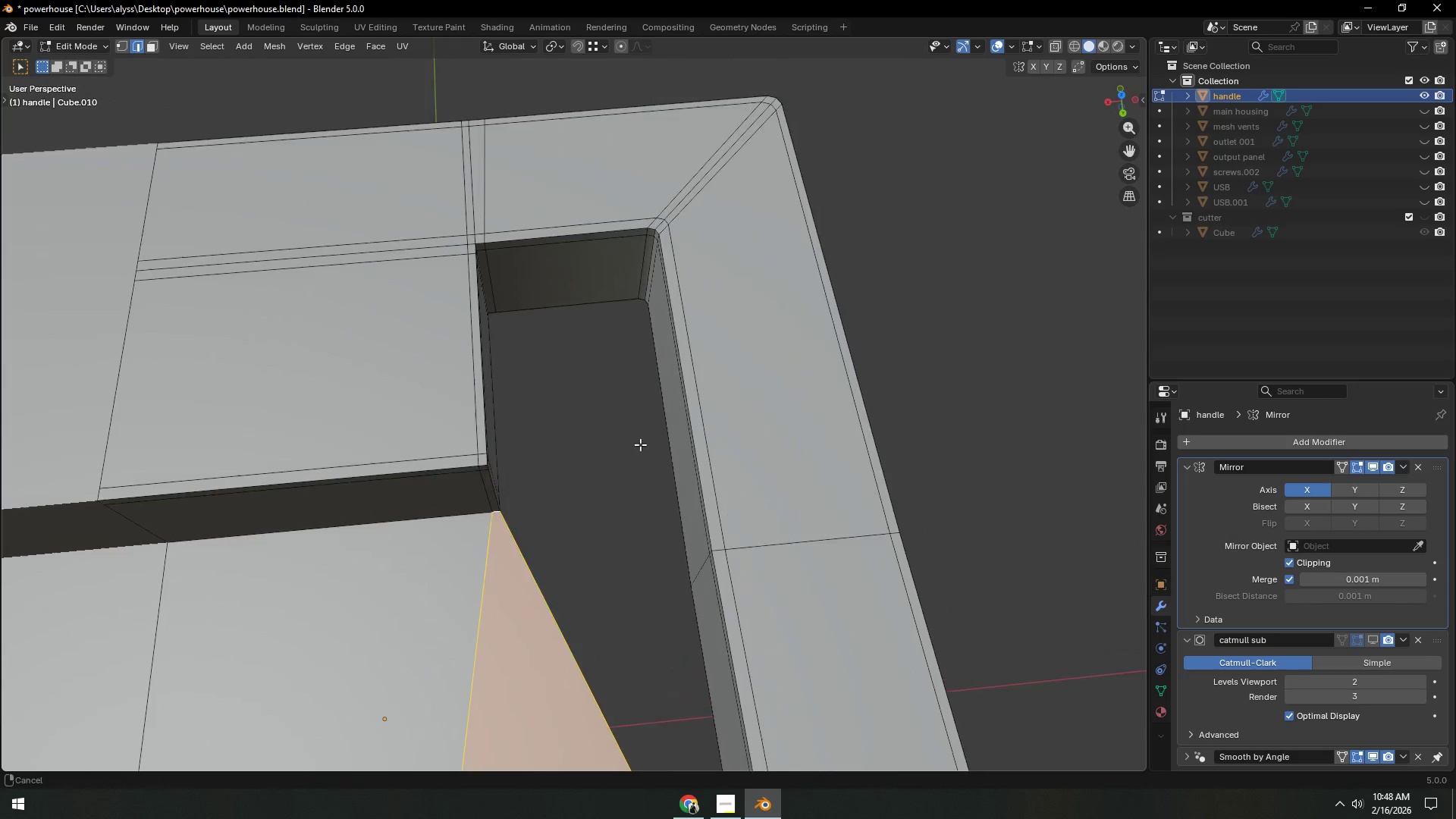 
scroll: coordinate [640, 444], scroll_direction: up, amount: 4.0
 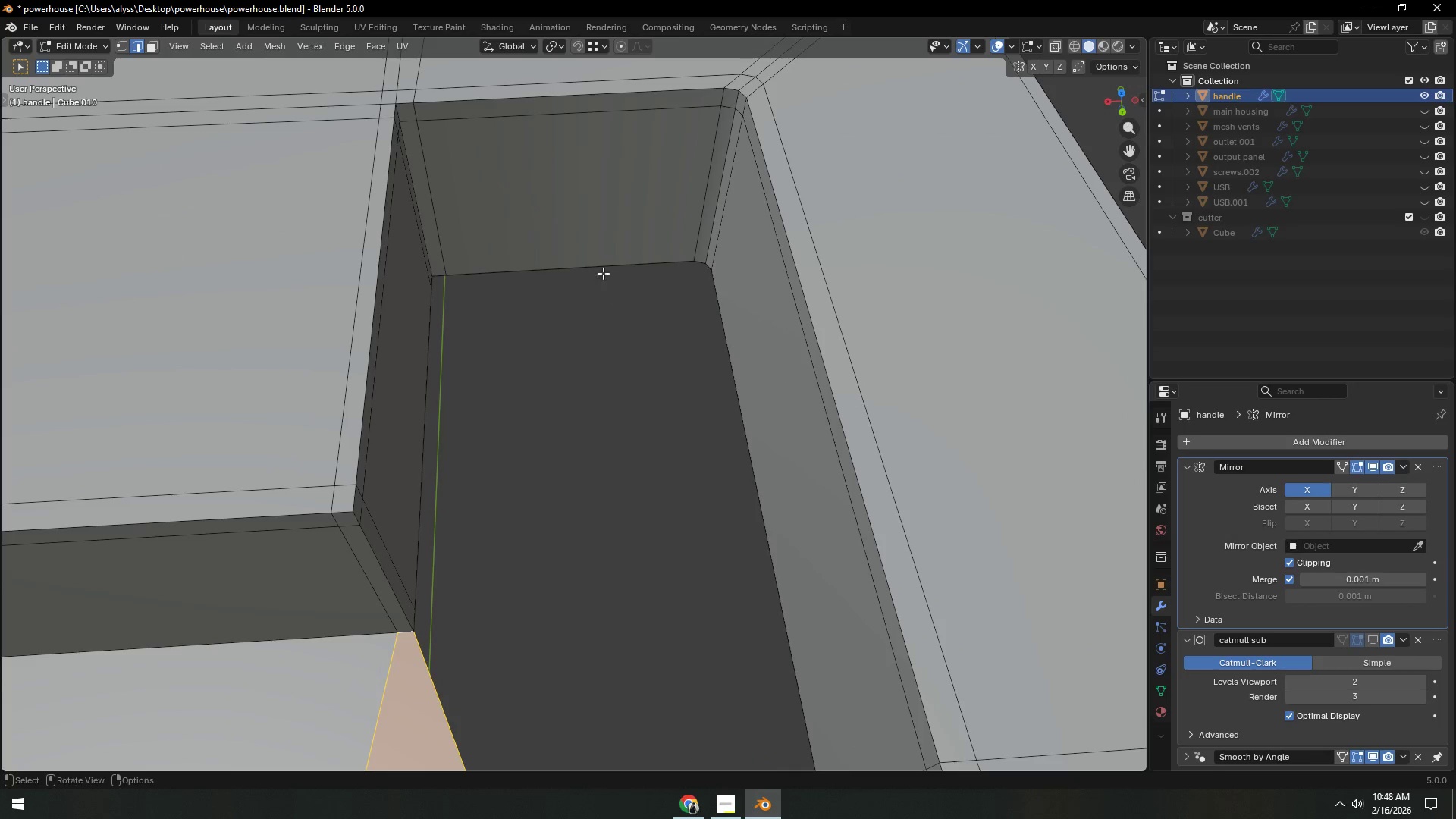 
left_click([601, 263])
 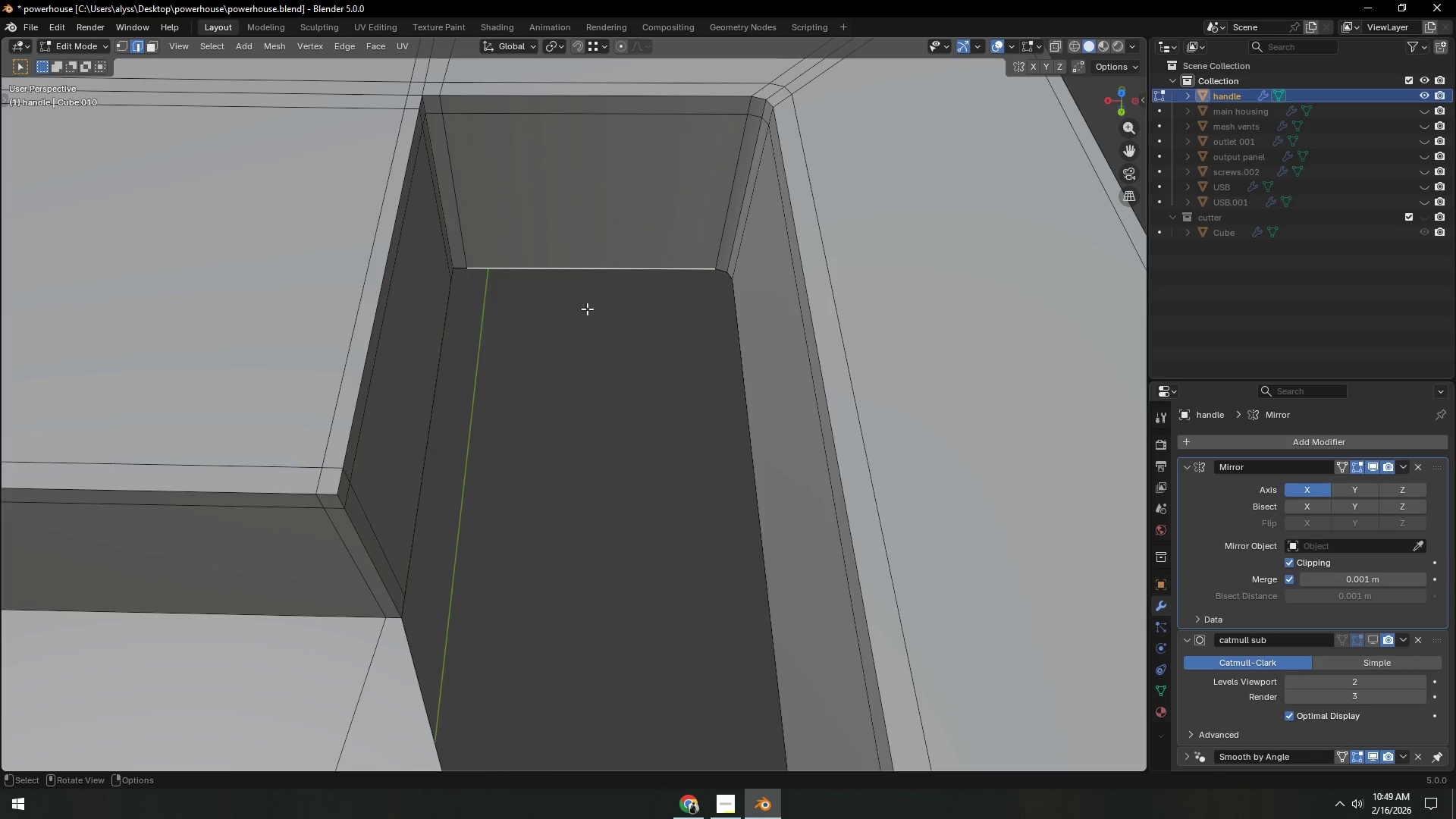 
scroll: coordinate [586, 322], scroll_direction: down, amount: 2.0
 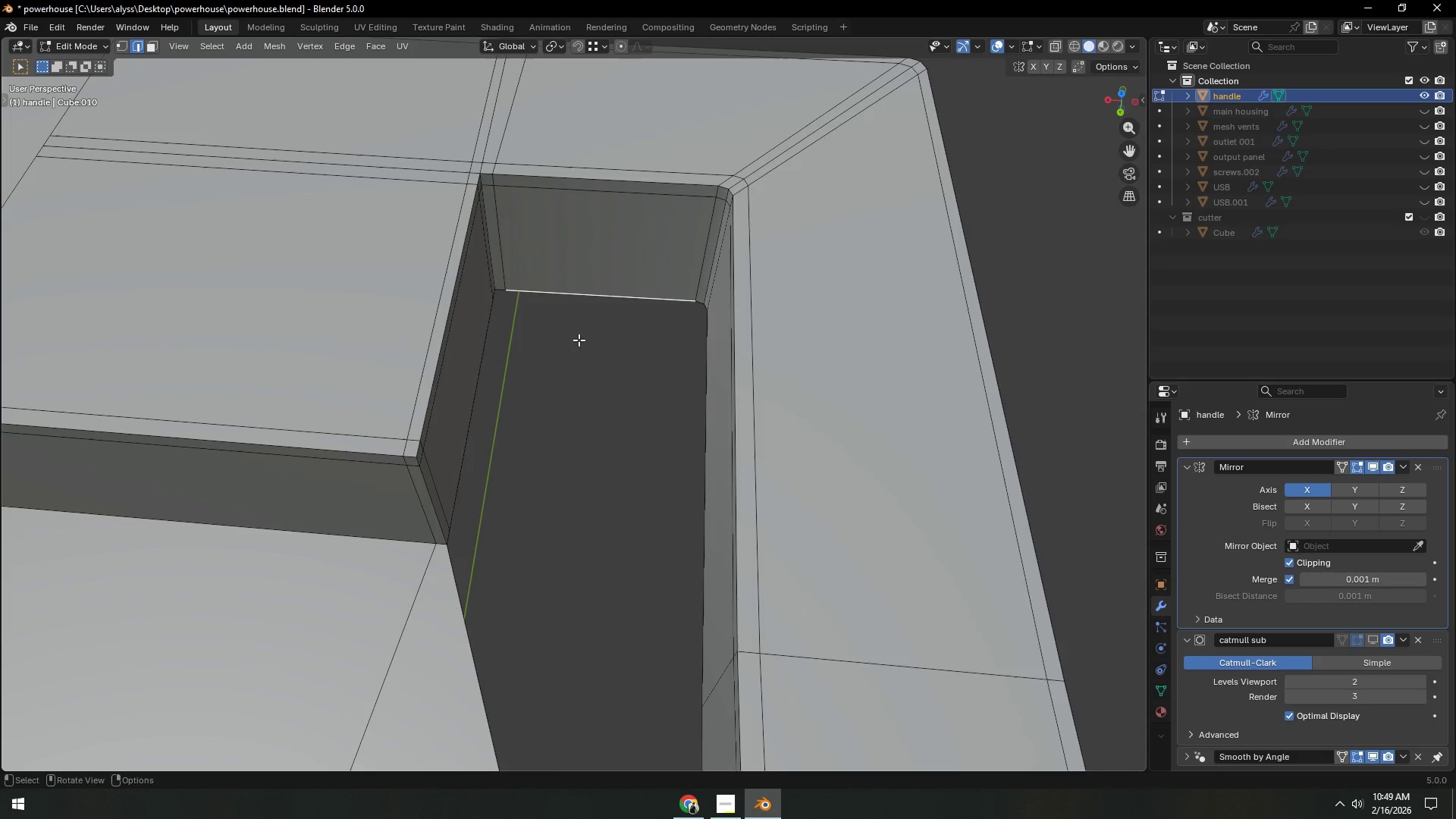 
key(Shift+ShiftLeft)
 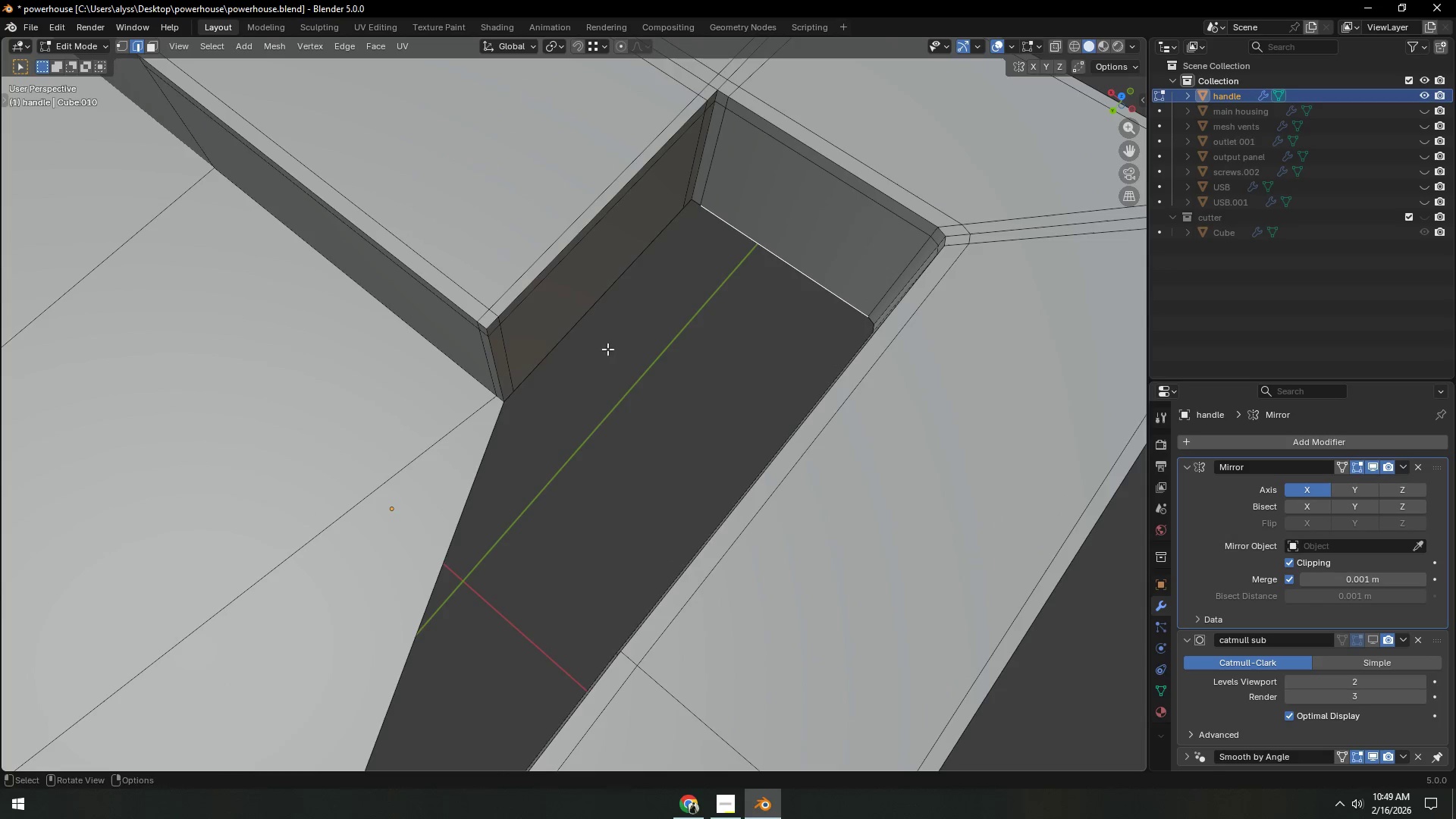 
hold_key(key=ControlLeft, duration=0.59)
 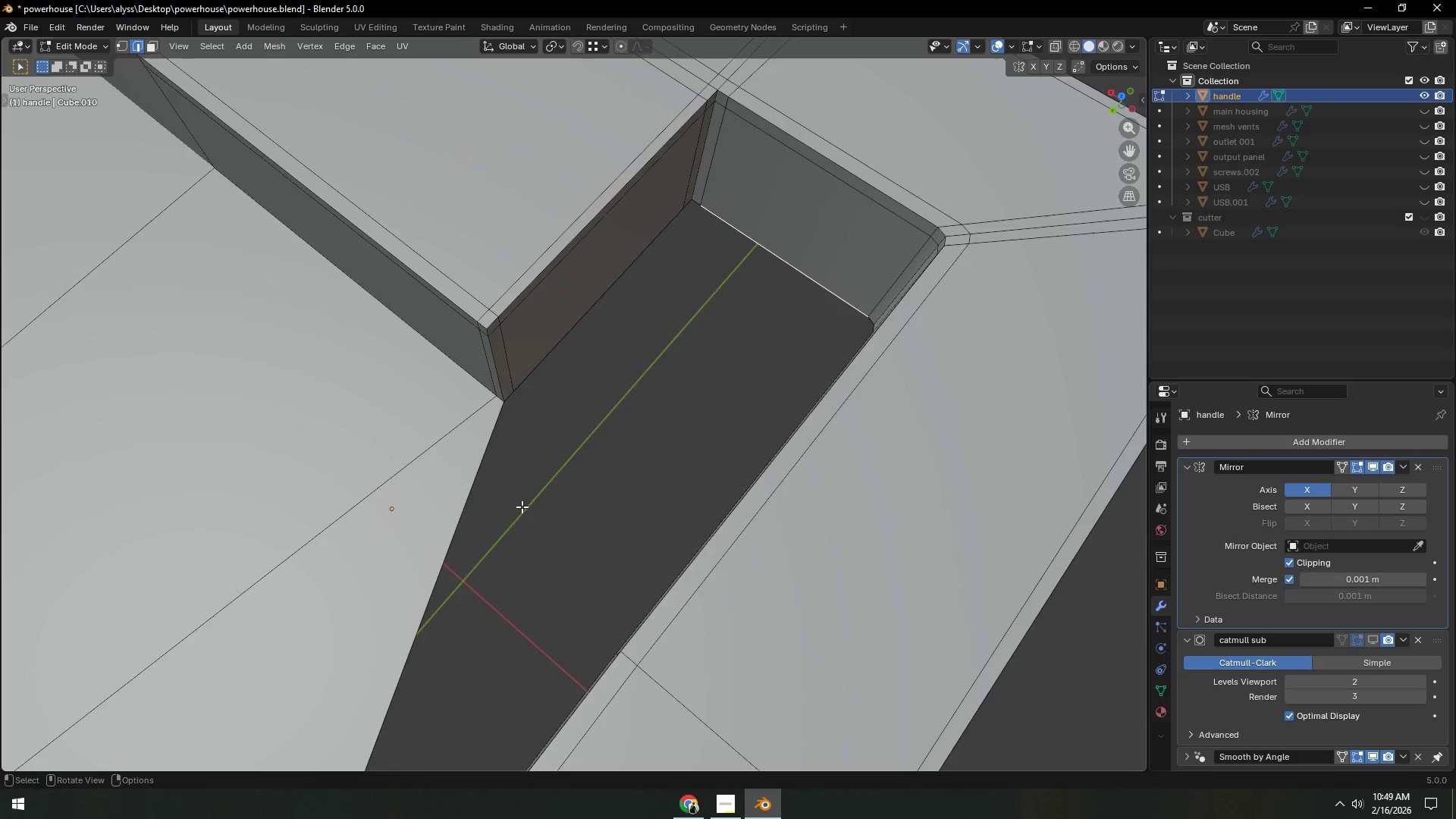 
scroll: coordinate [519, 507], scroll_direction: down, amount: 2.0
 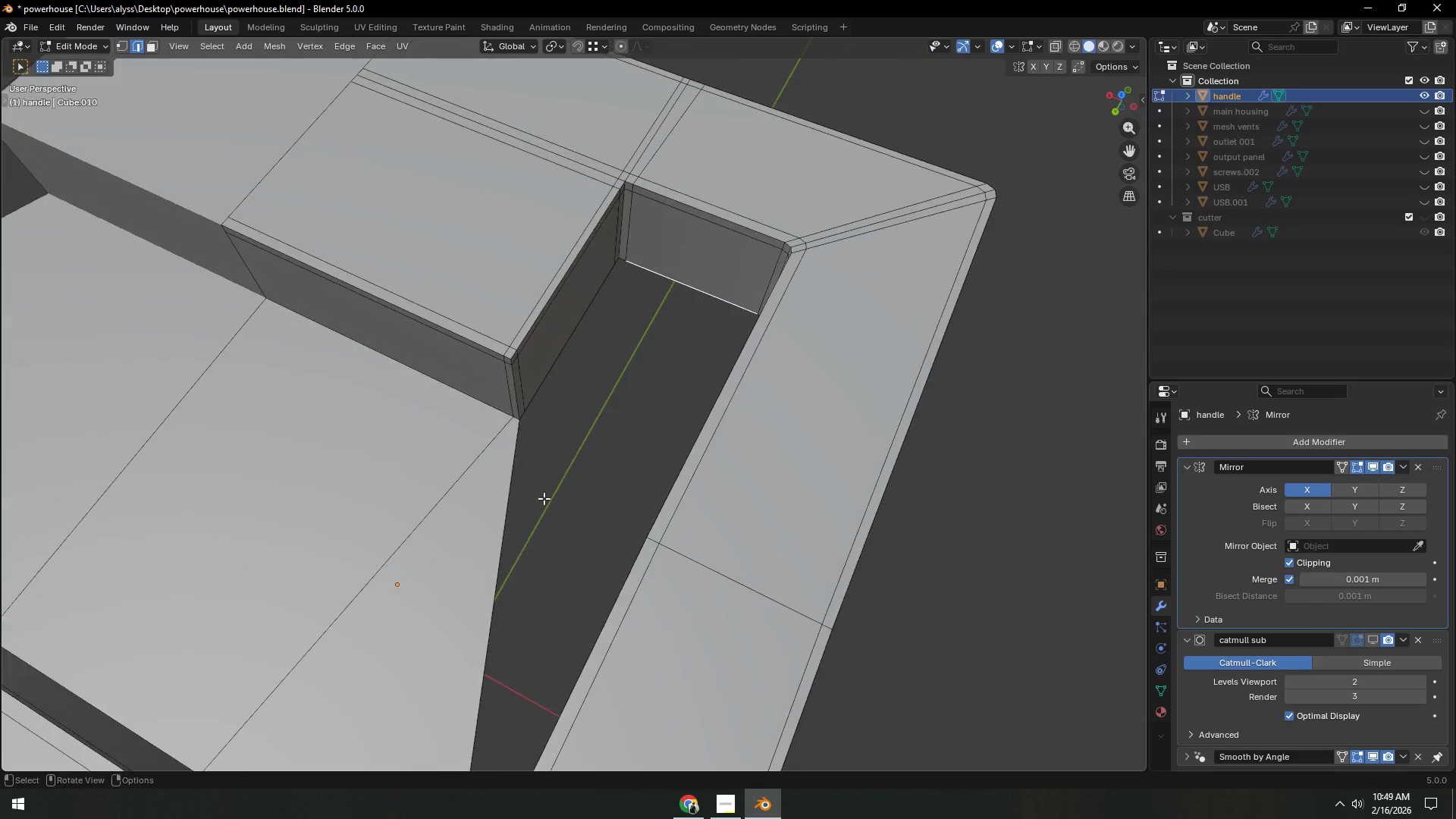 
left_click([482, 522])
 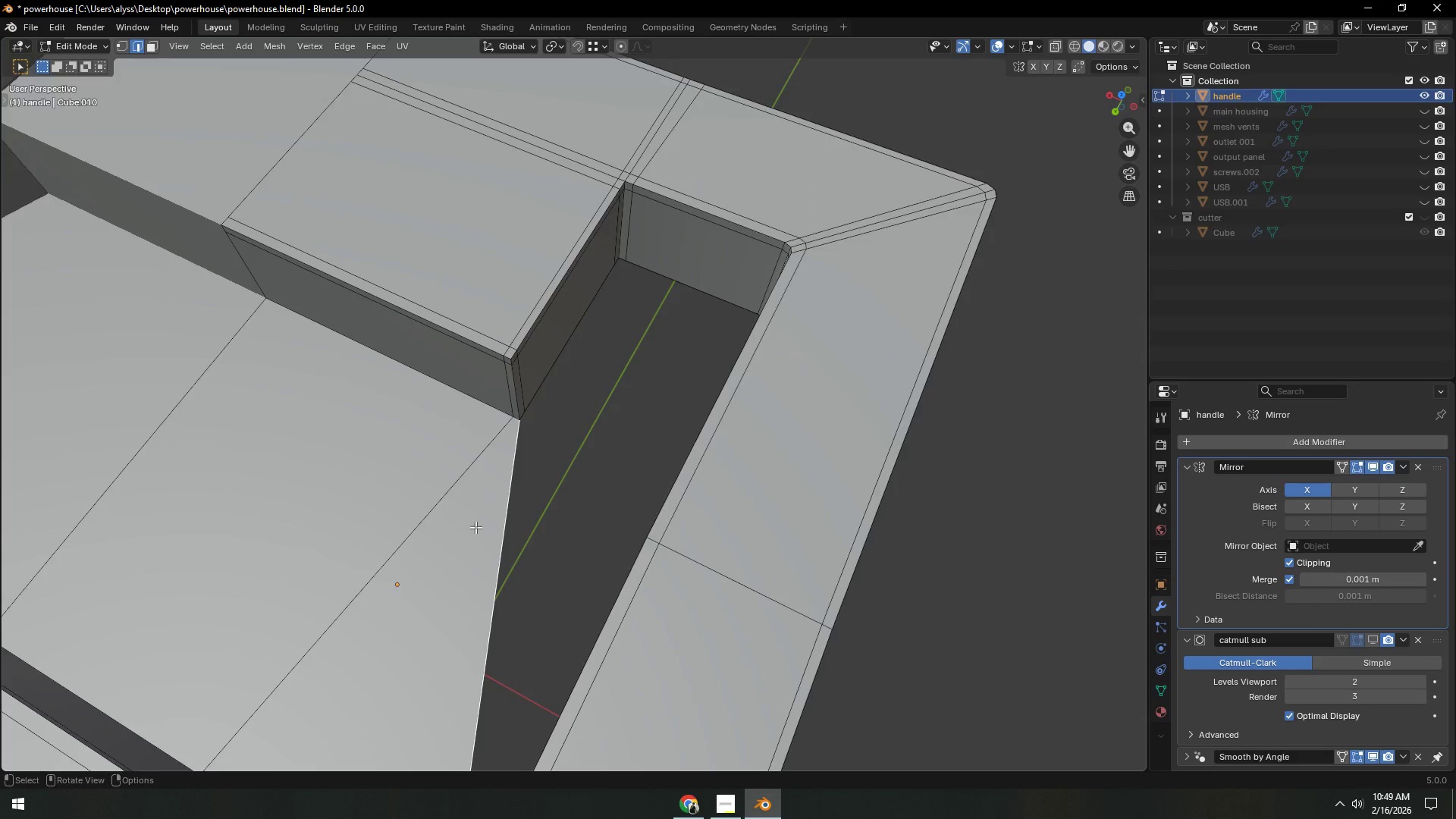 
hold_key(key=ShiftLeft, duration=0.48)
 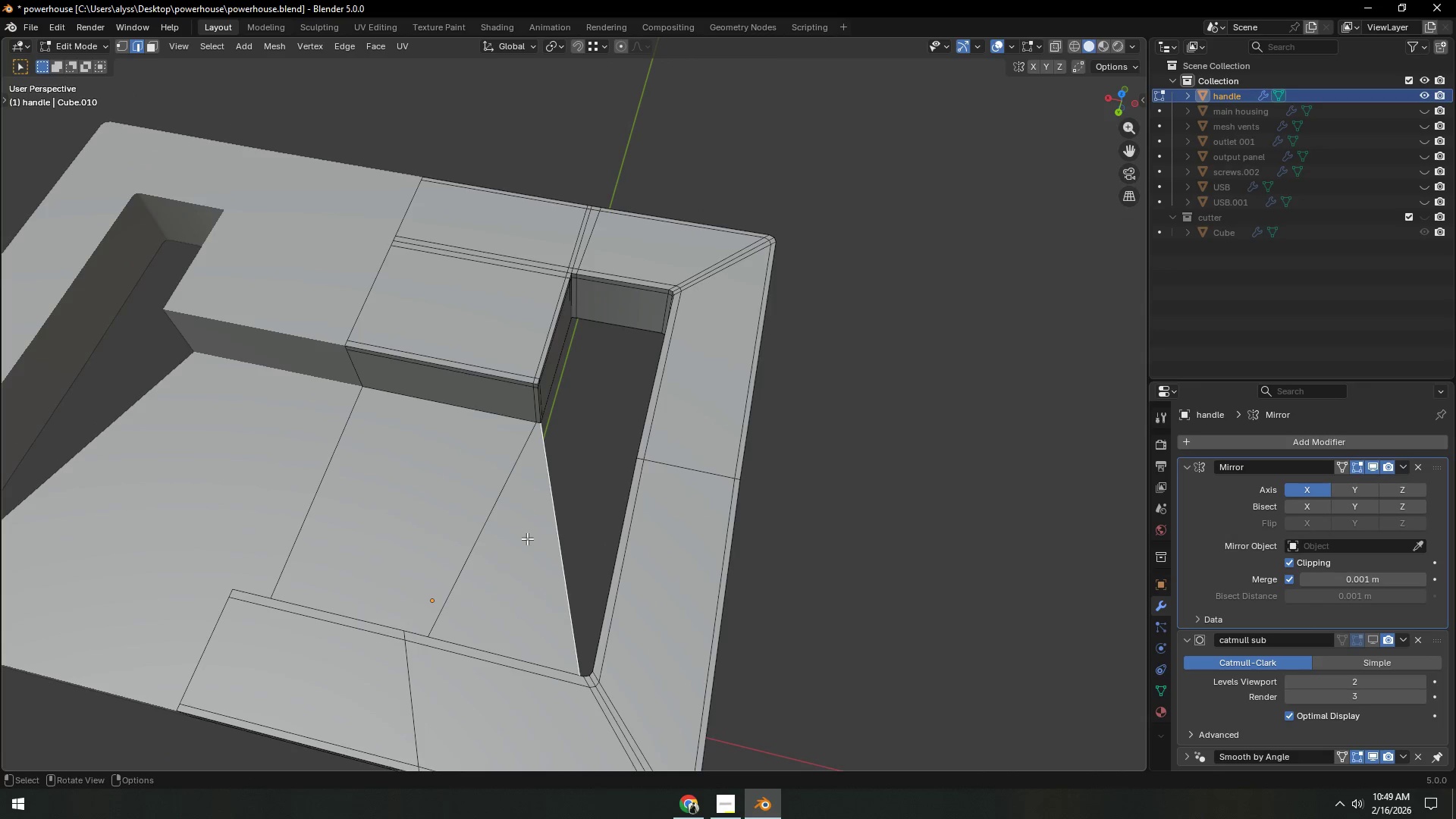 
scroll: coordinate [475, 527], scroll_direction: down, amount: 3.0
 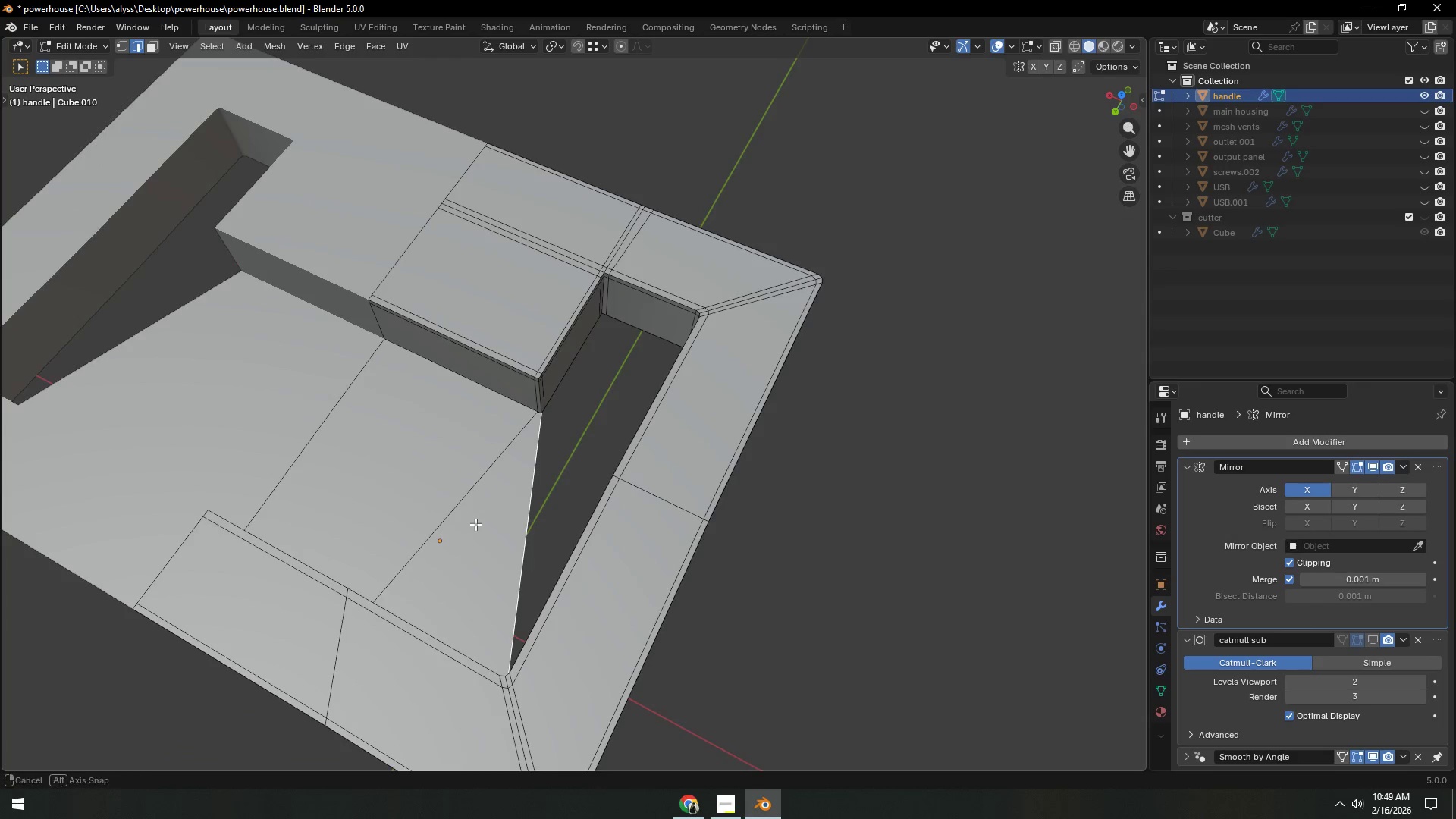 
key(Control+ControlLeft)
 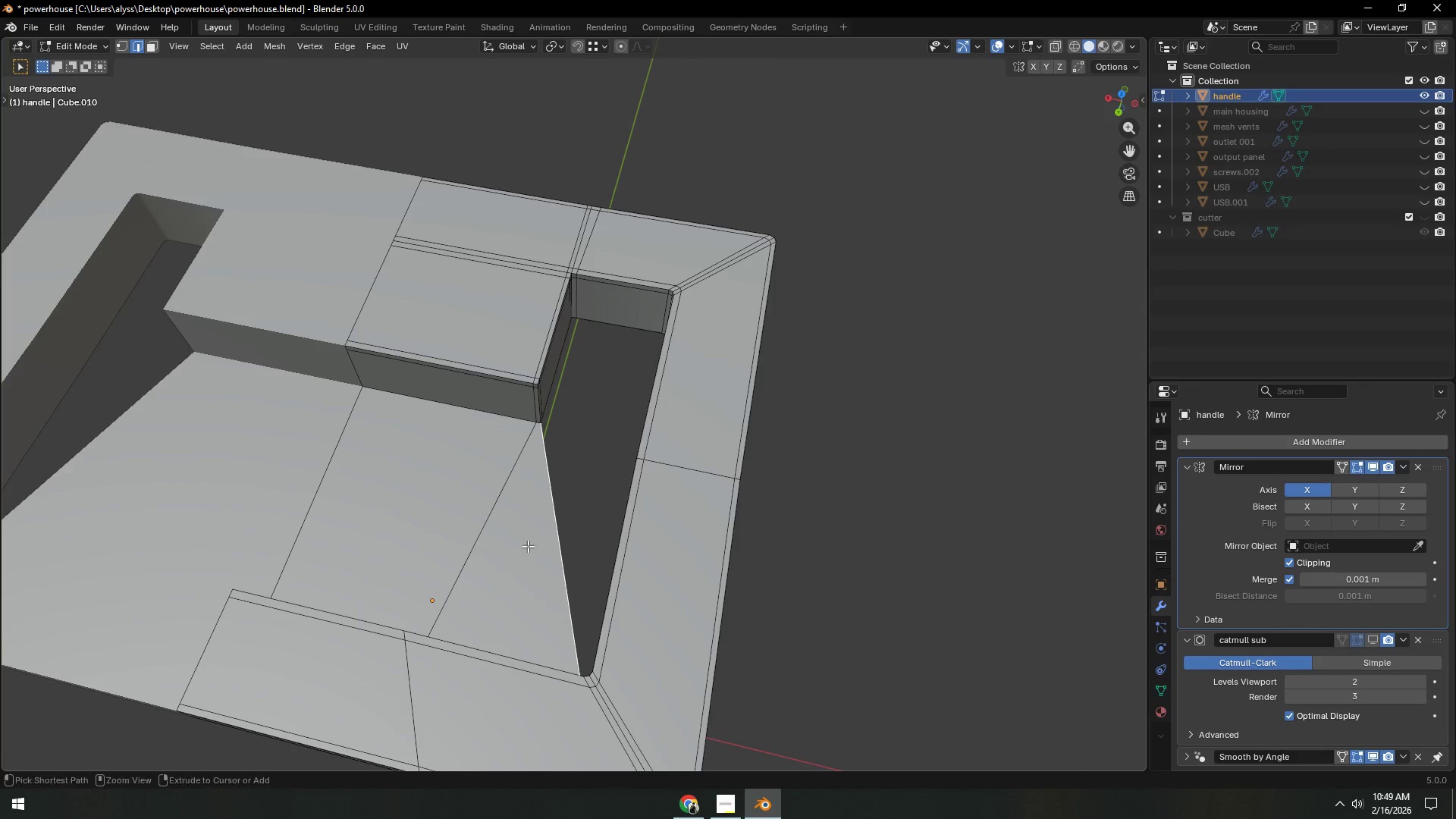 
key(Control+R)
 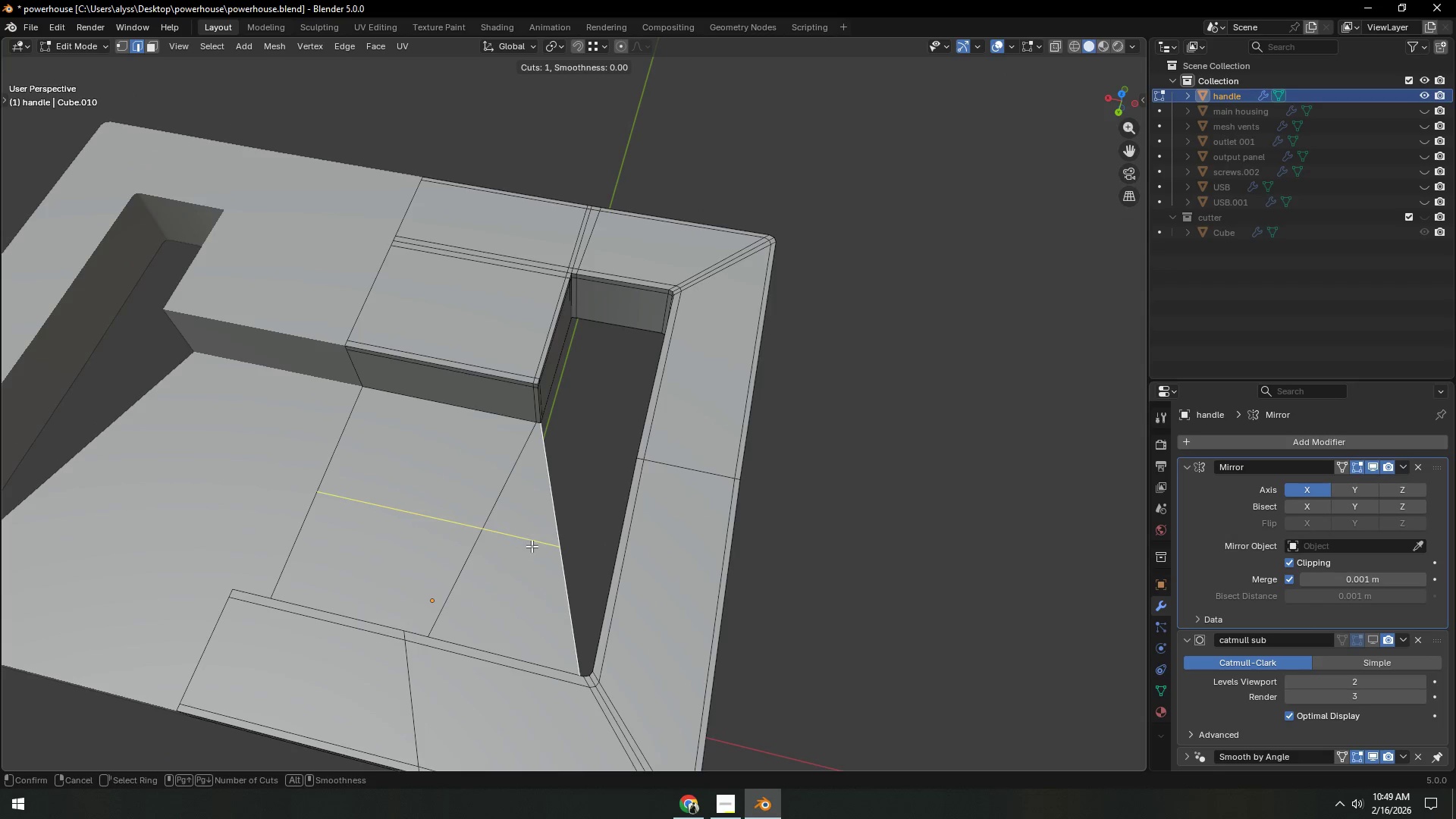 
right_click([532, 546])
 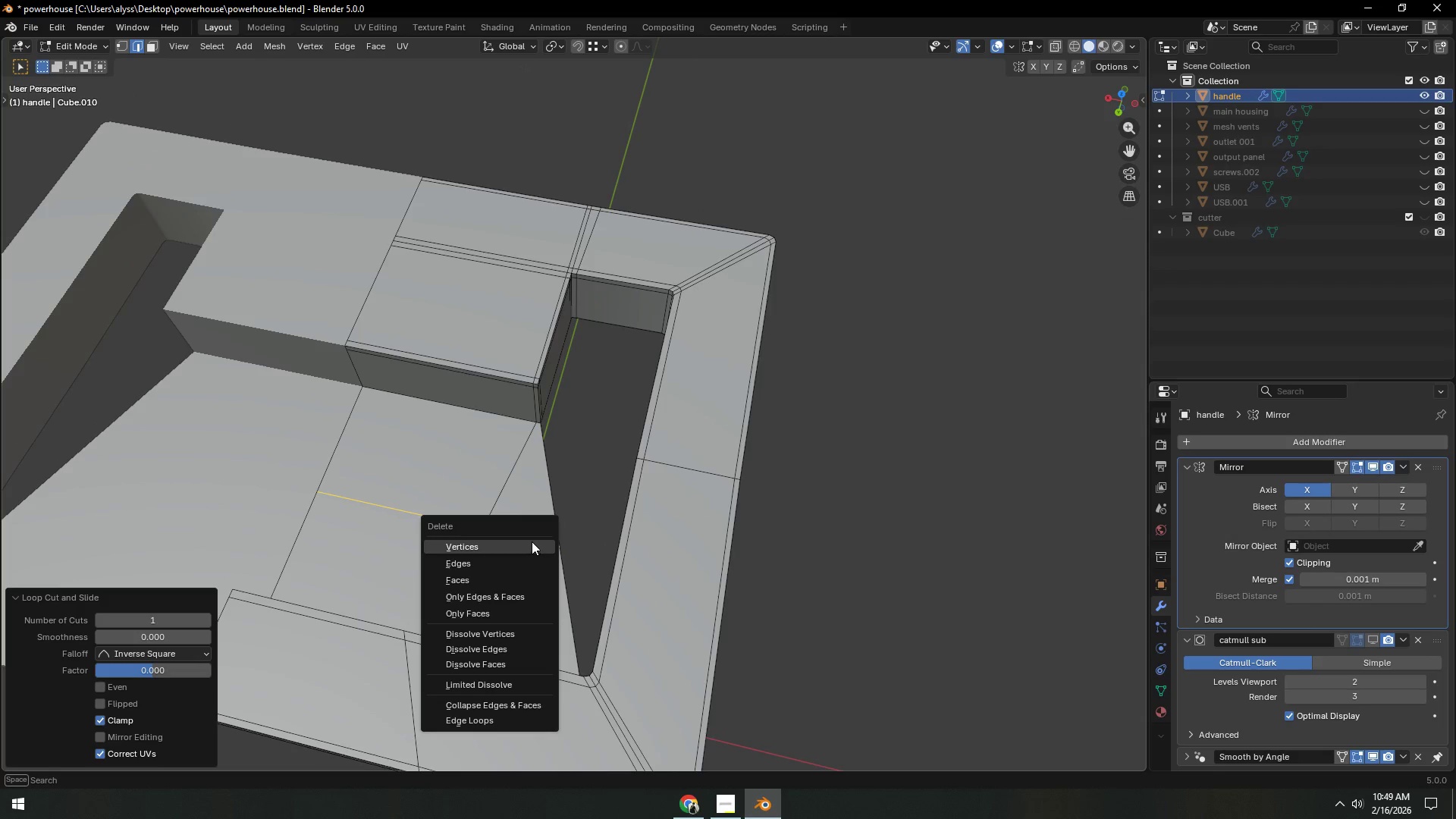 
left_click([532, 546])
 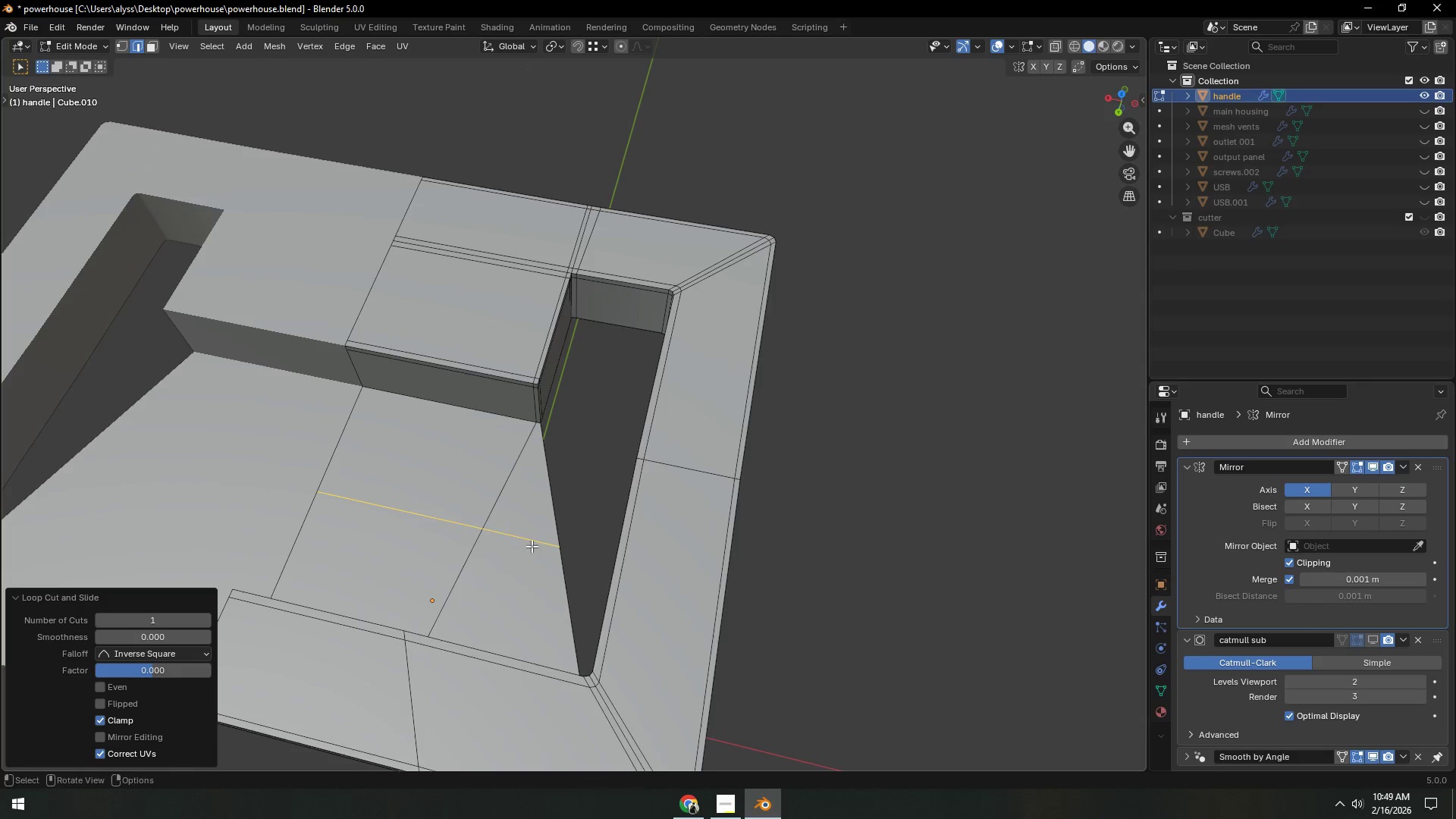 
key(X)
 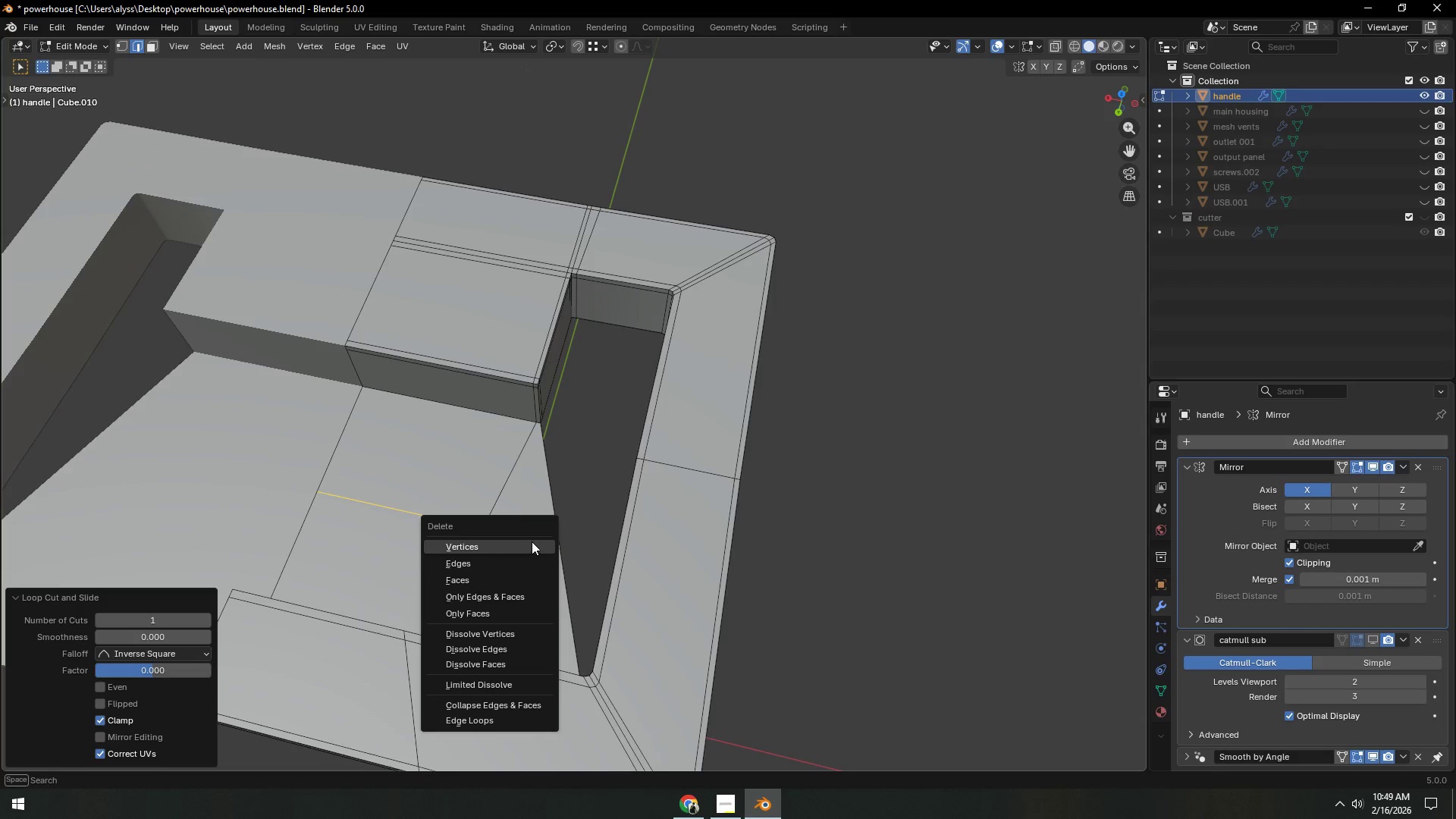 
left_click([532, 541])
 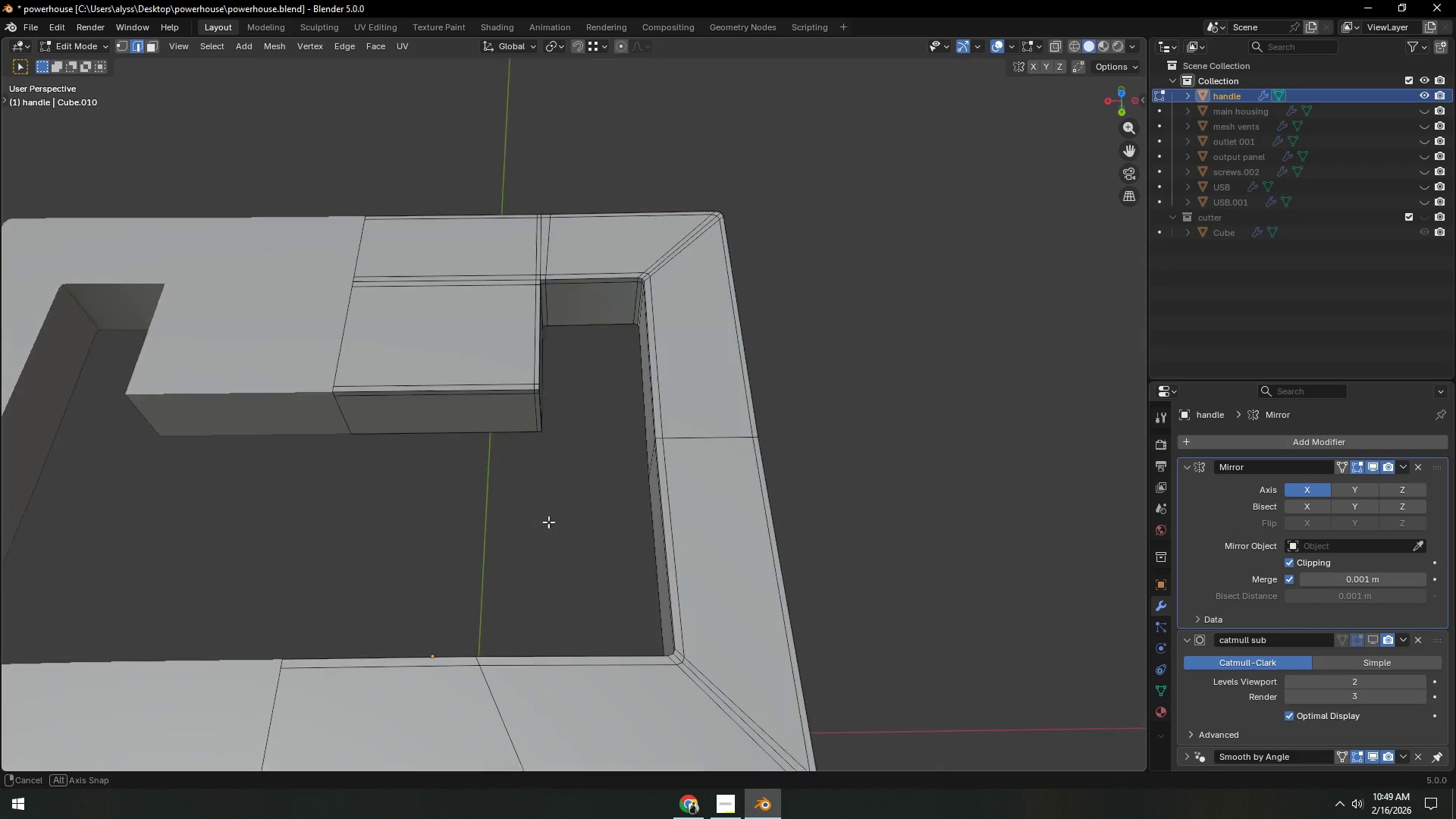 
hold_key(key=AltLeft, duration=0.75)
left_click([488, 430])
 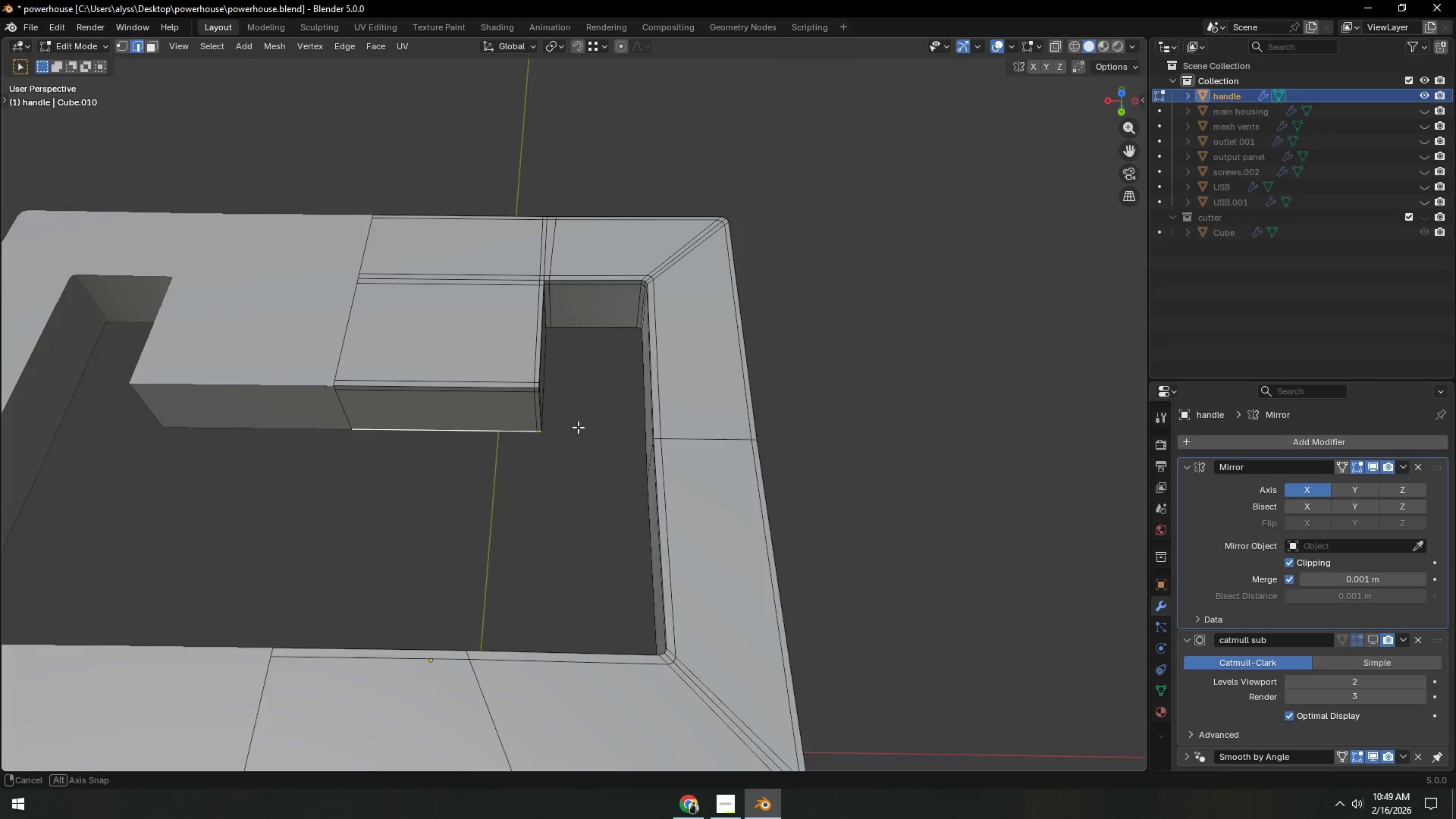 
hold_key(key=ShiftLeft, duration=0.5)
hold_key(key=AltLeft, duration=0.38)
left_click([567, 381])
 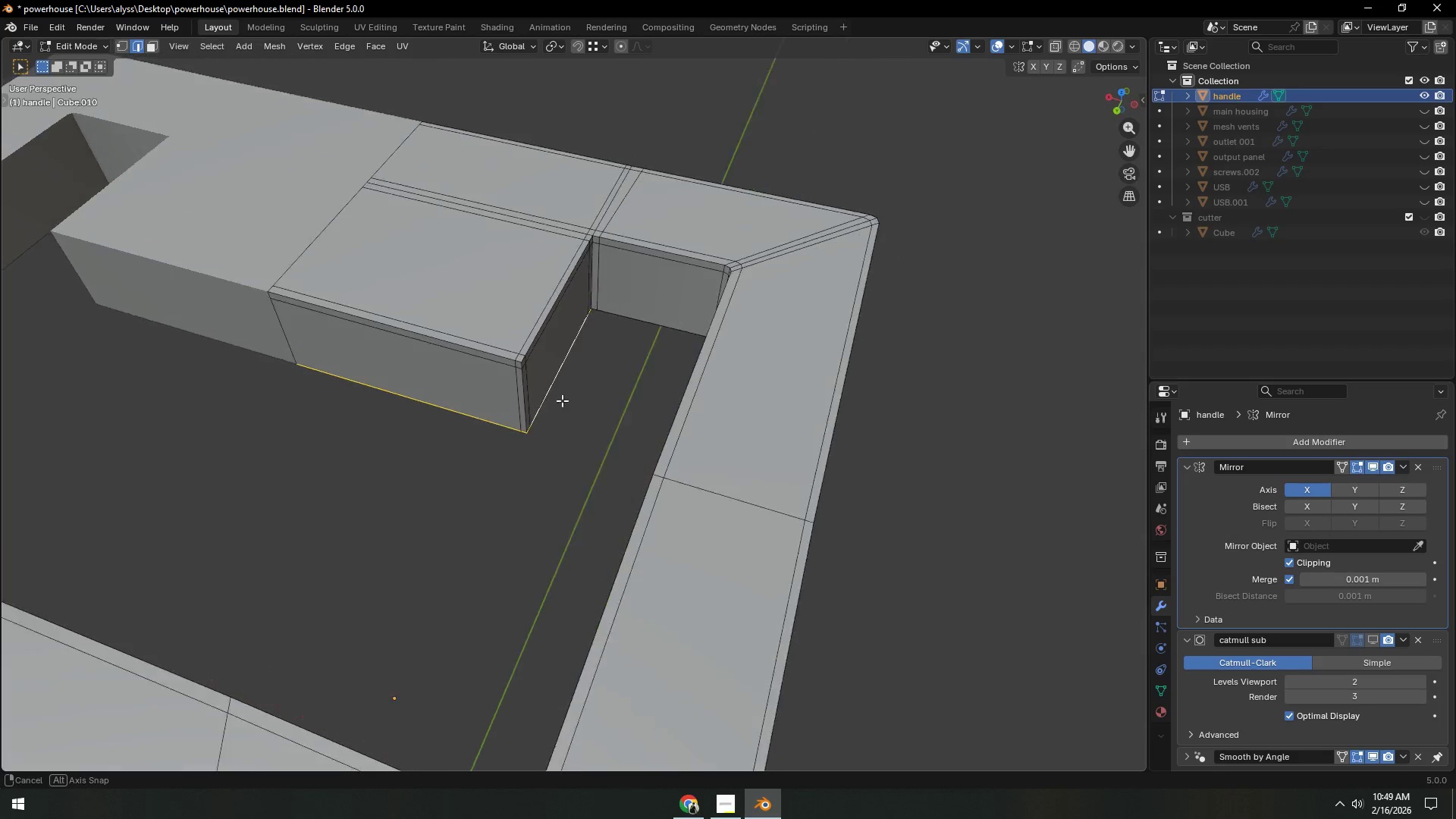 
scroll: coordinate [563, 423], scroll_direction: up, amount: 2.0
 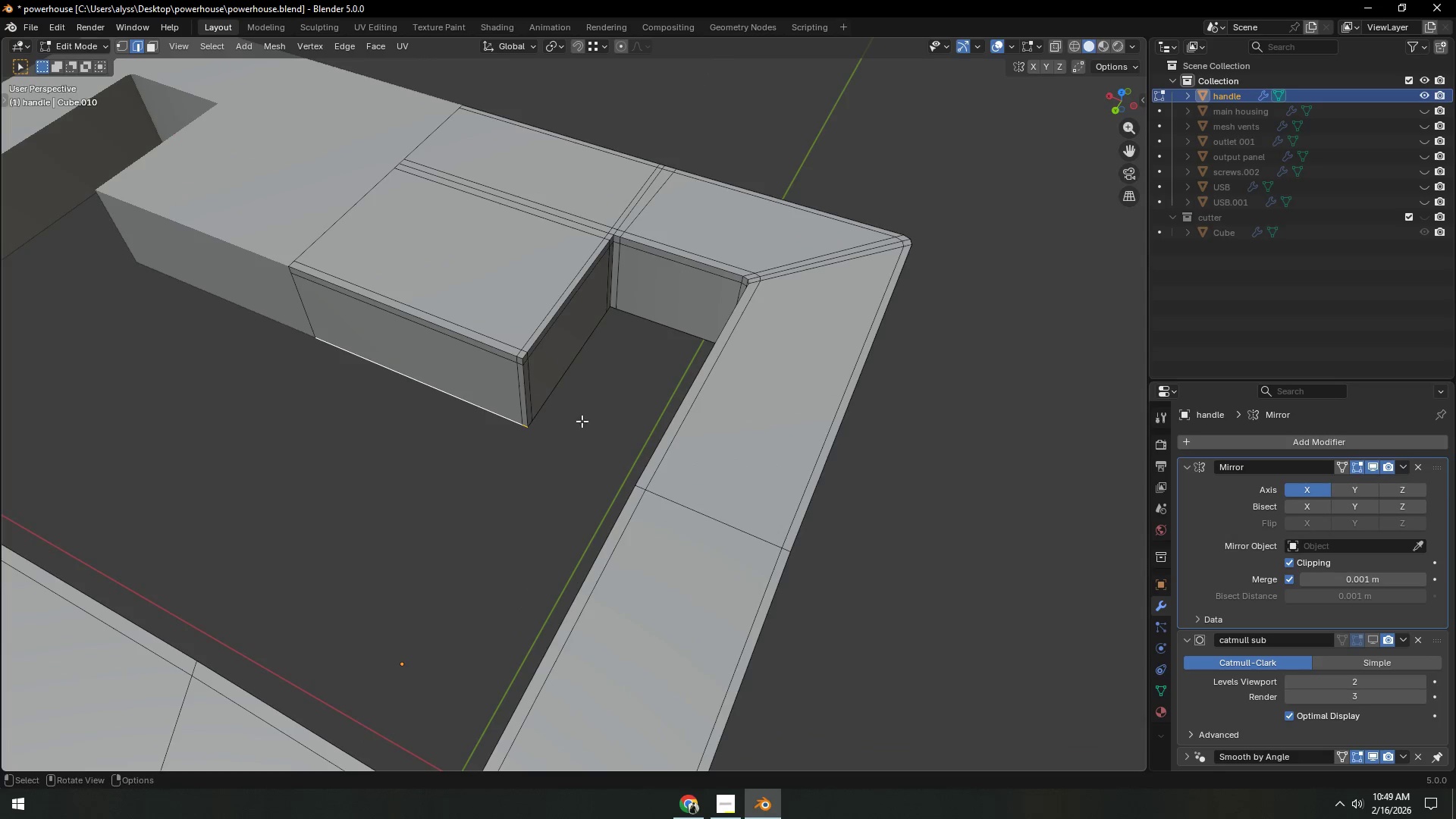 
hold_key(key=ShiftLeft, duration=0.47)
 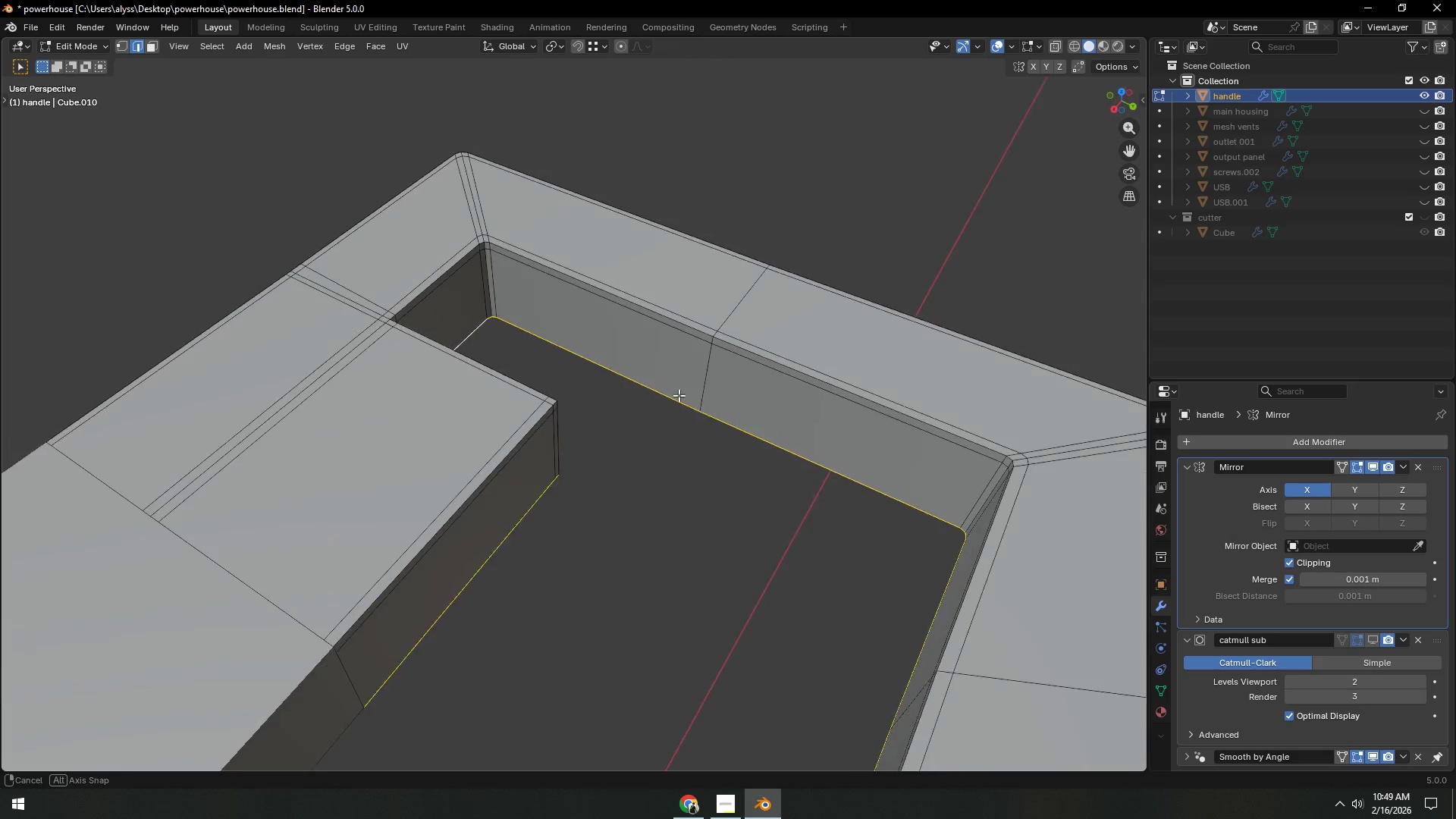 
key(Alt+Shift+AltLeft)
 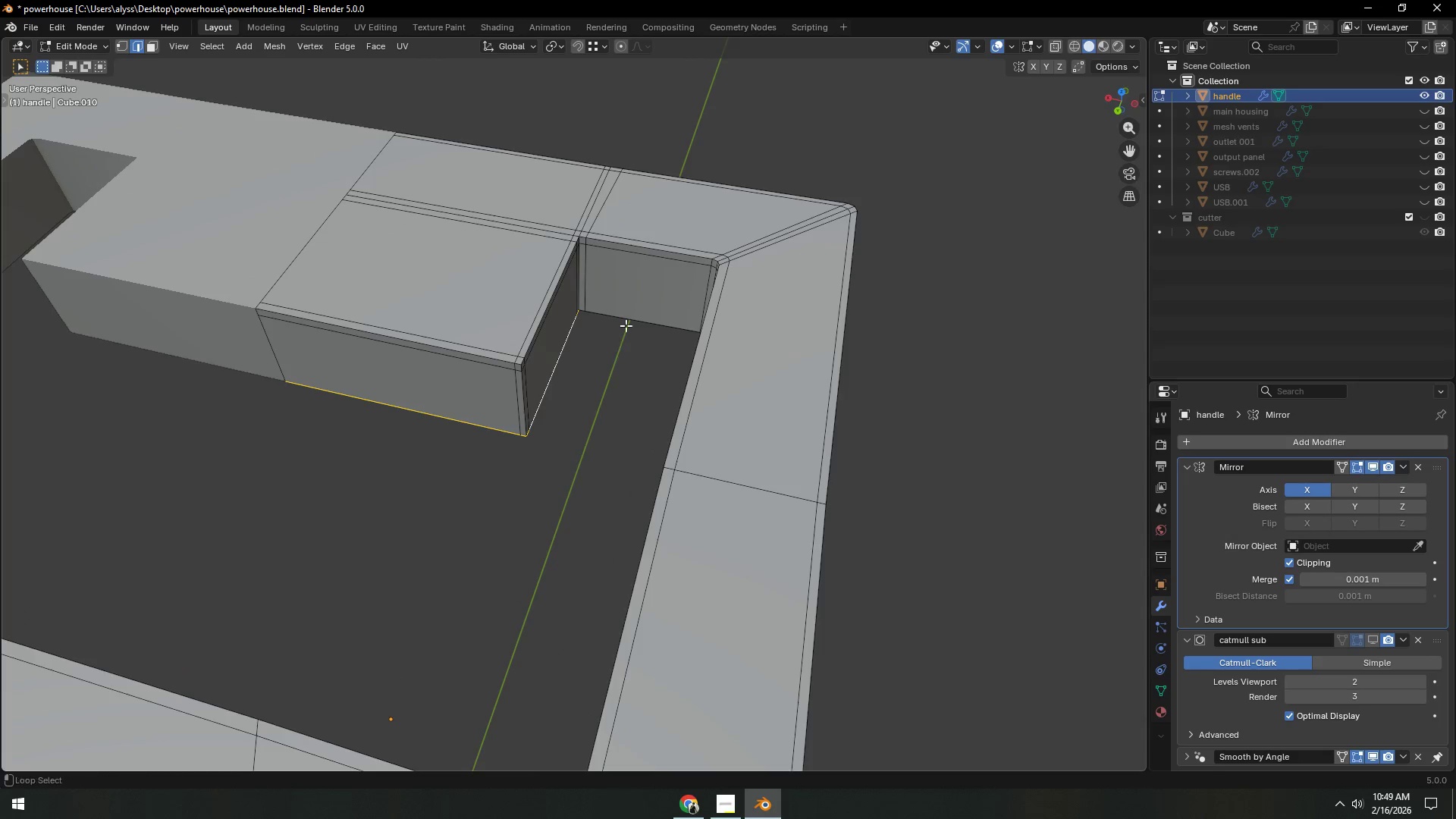 
left_click([627, 322])
 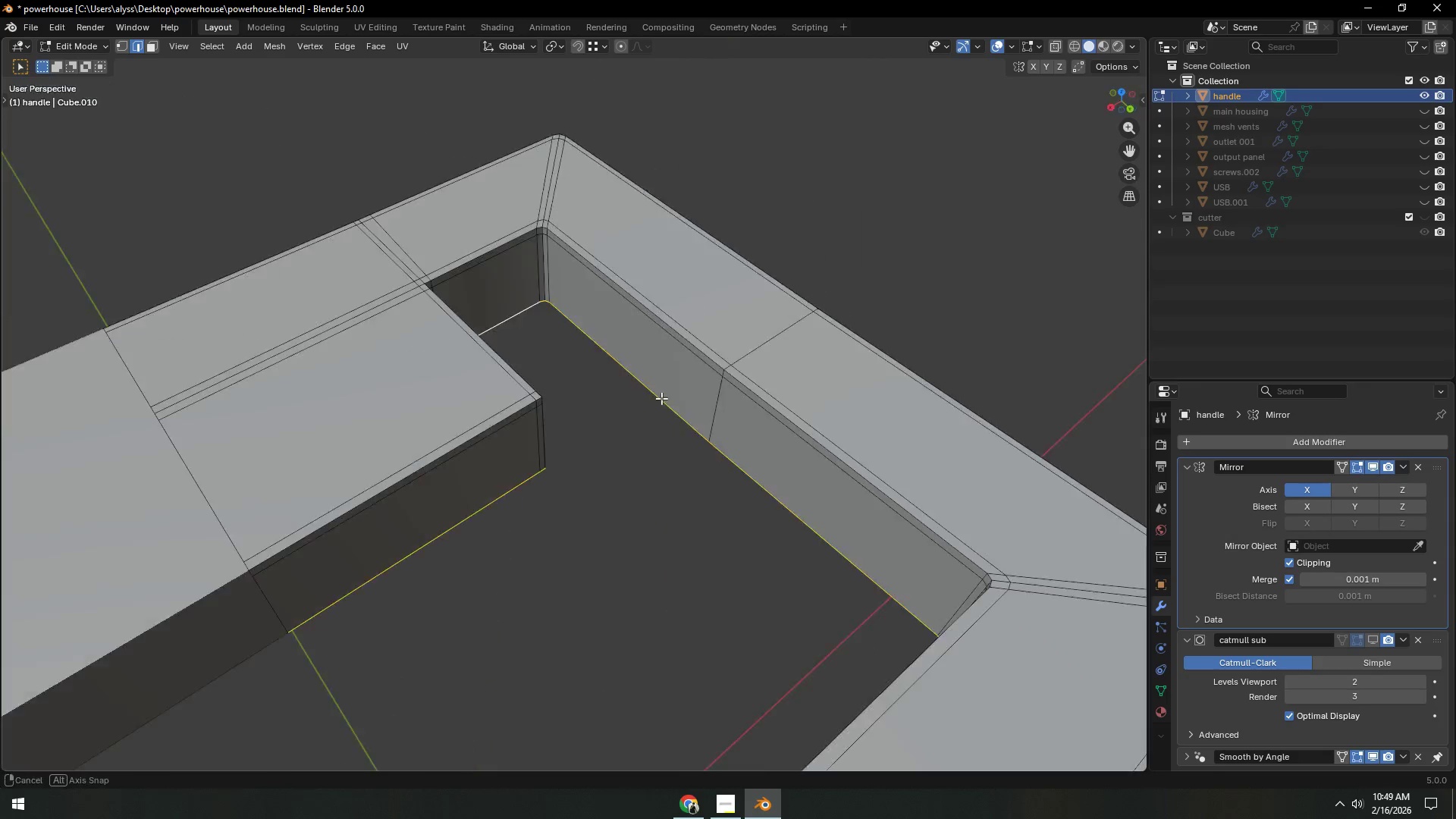 
hold_key(key=ShiftLeft, duration=0.41)
 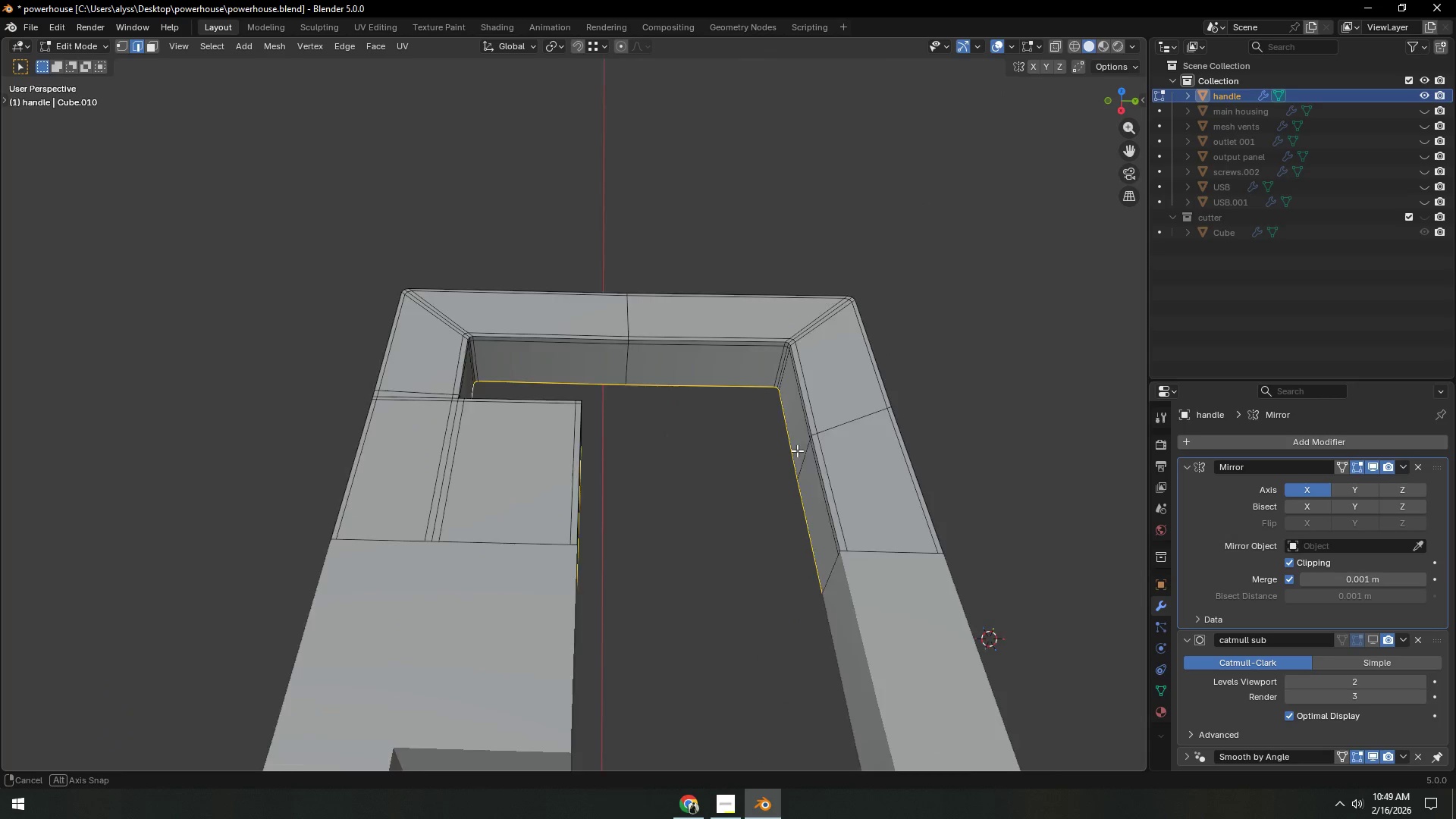 
key(Alt+Shift+AltLeft)
 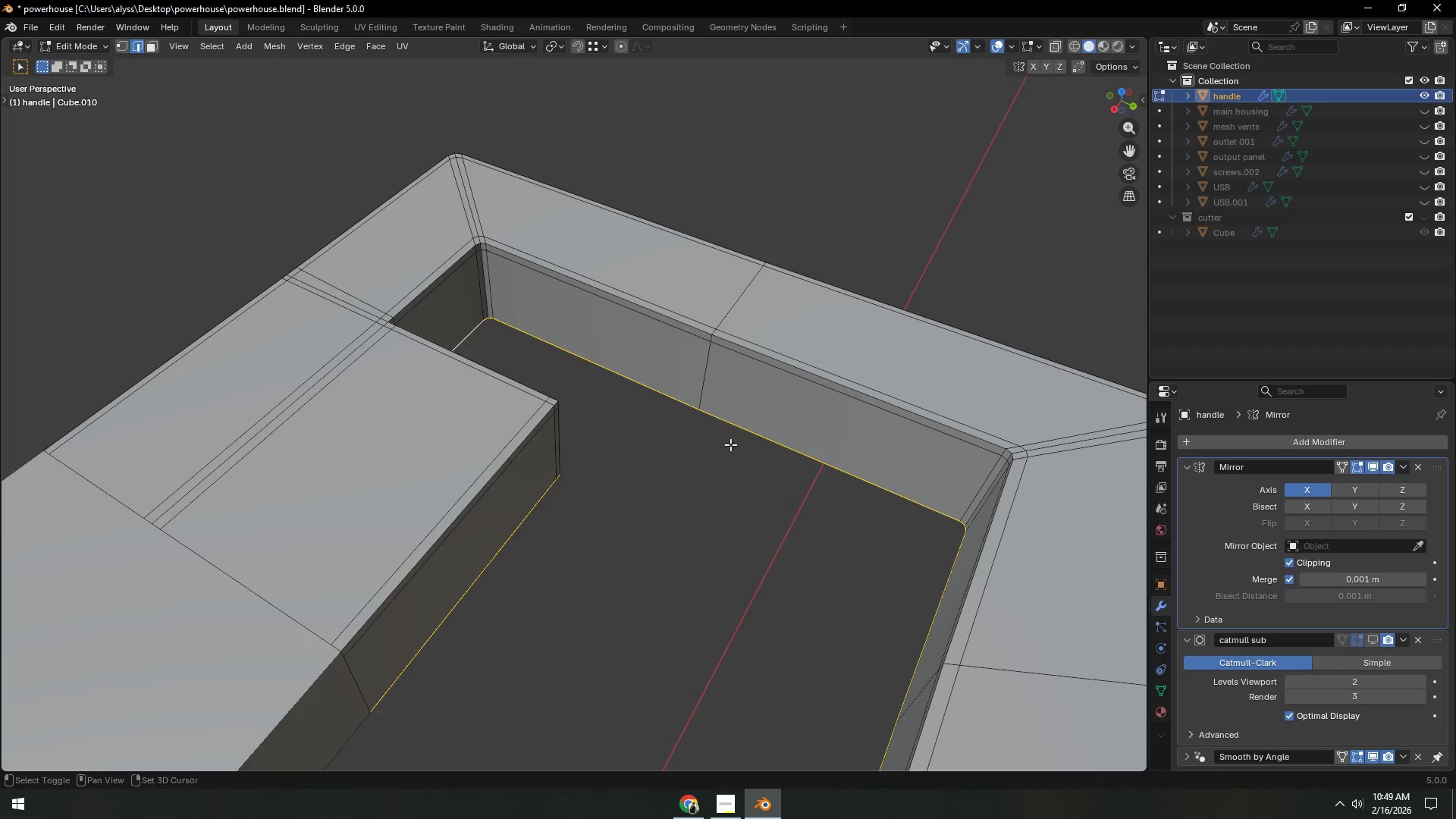 
scroll: coordinate [730, 451], scroll_direction: down, amount: 3.0
 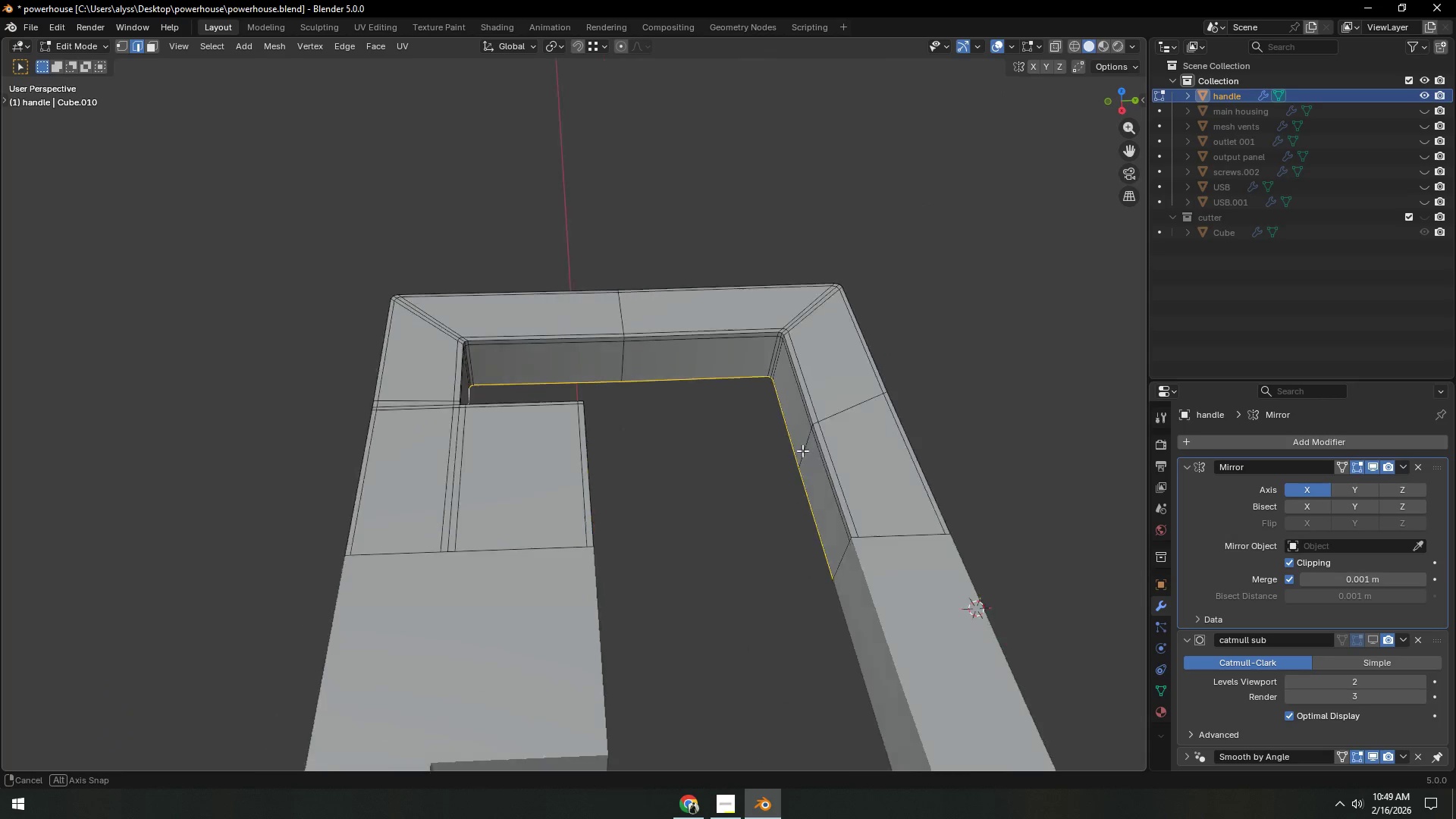 
key(Shift+ShiftLeft)
 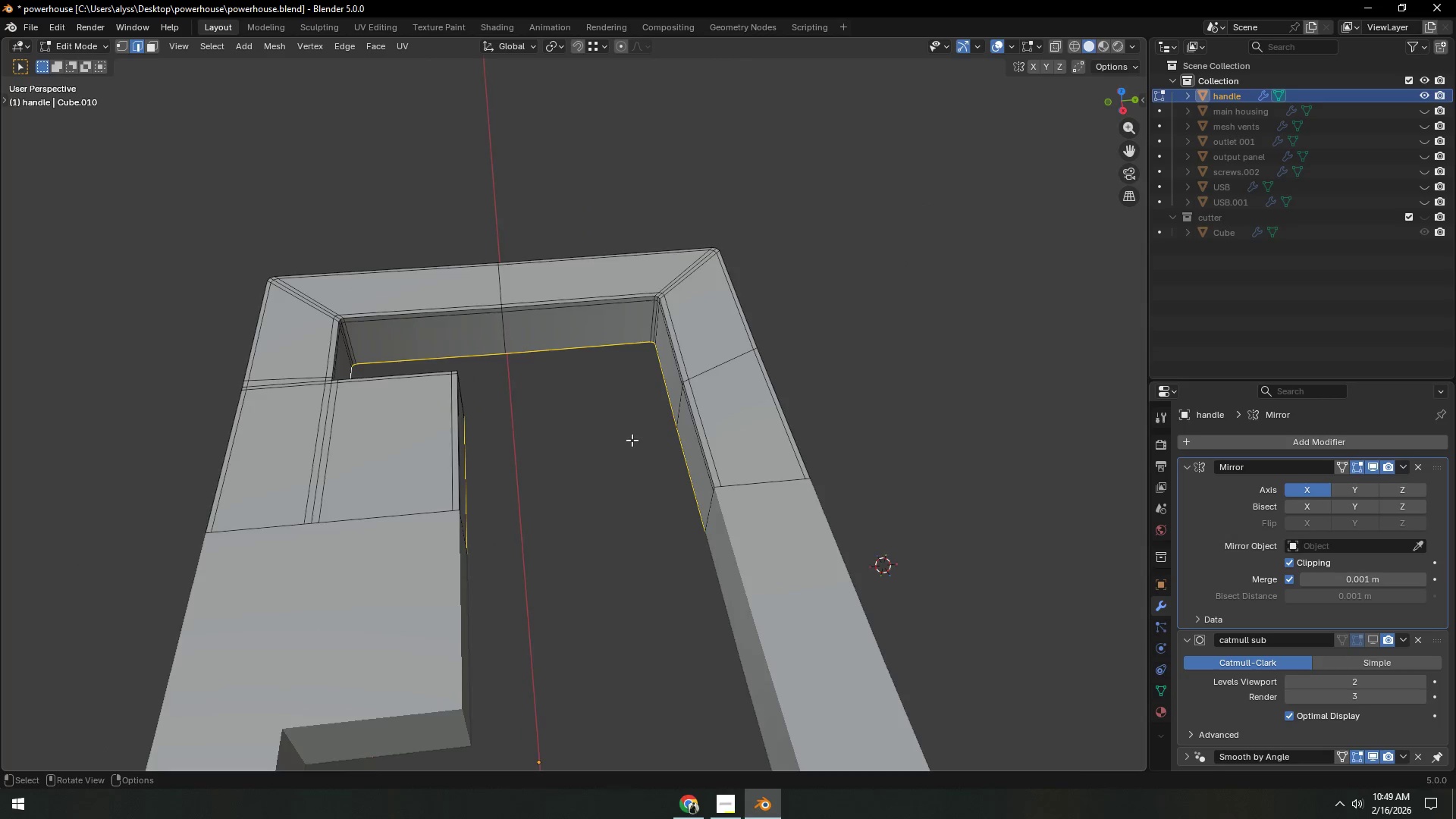 
scroll: coordinate [631, 445], scroll_direction: up, amount: 2.0
 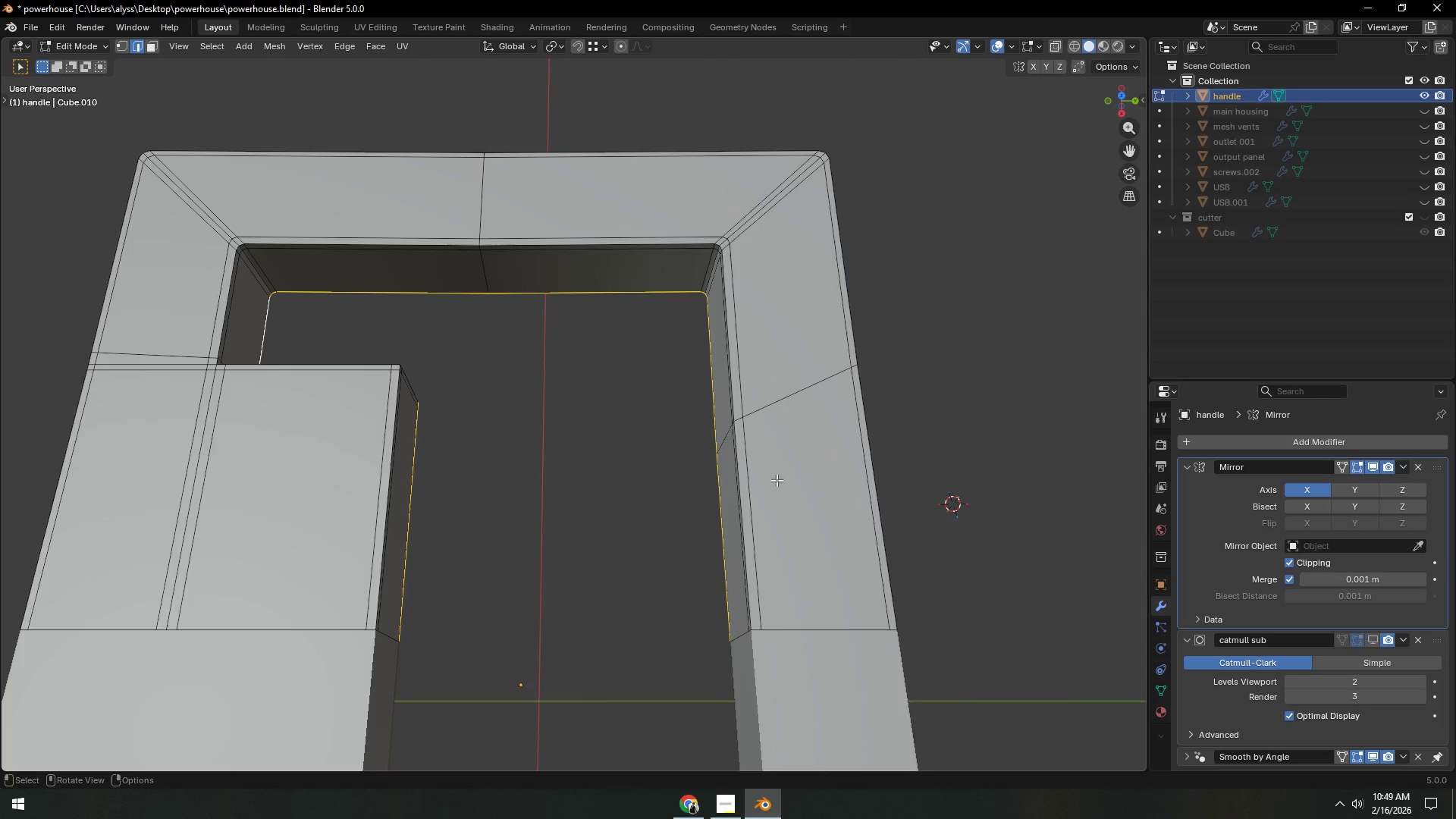 
key(E)
 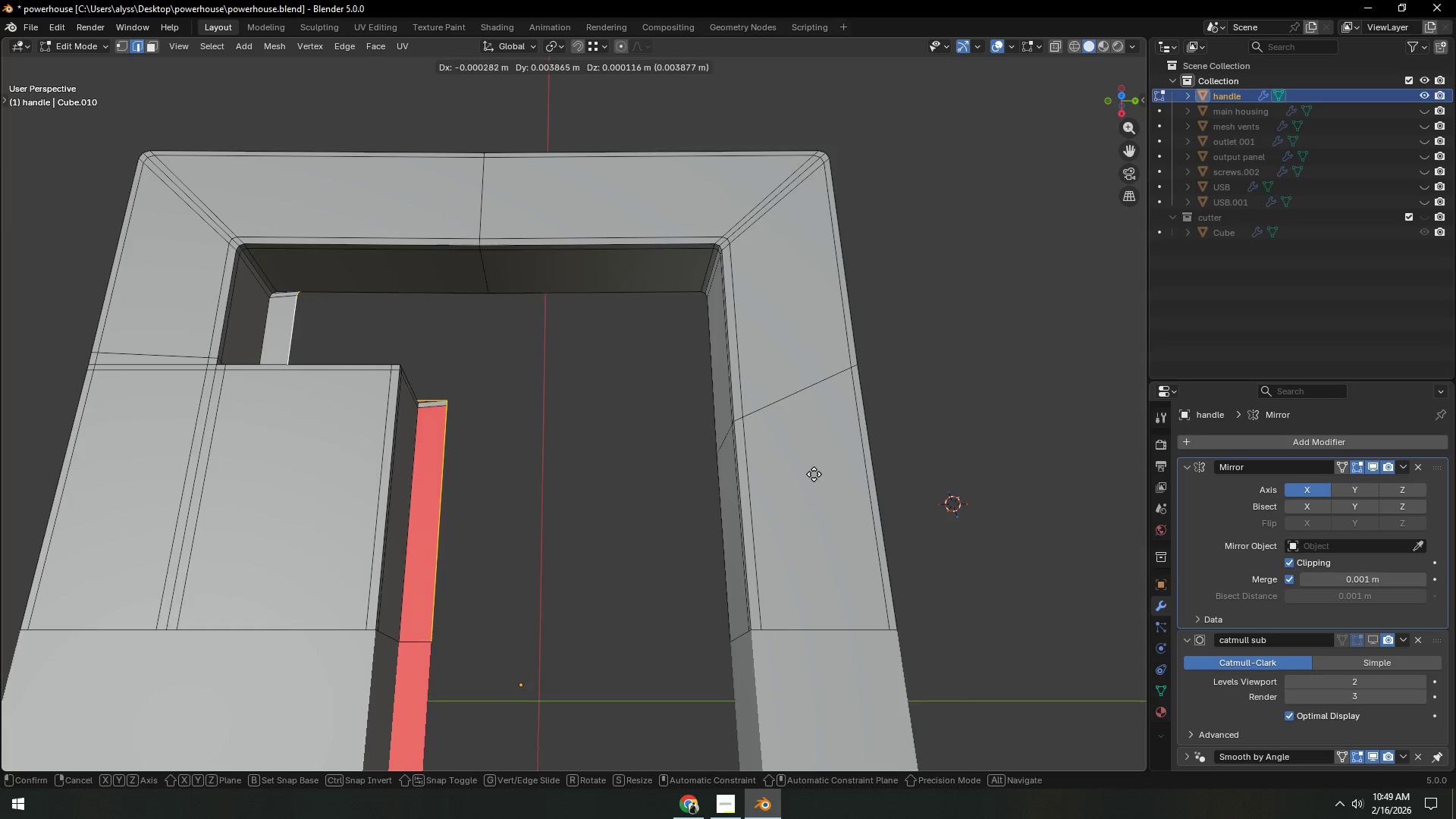 
right_click([802, 472])
 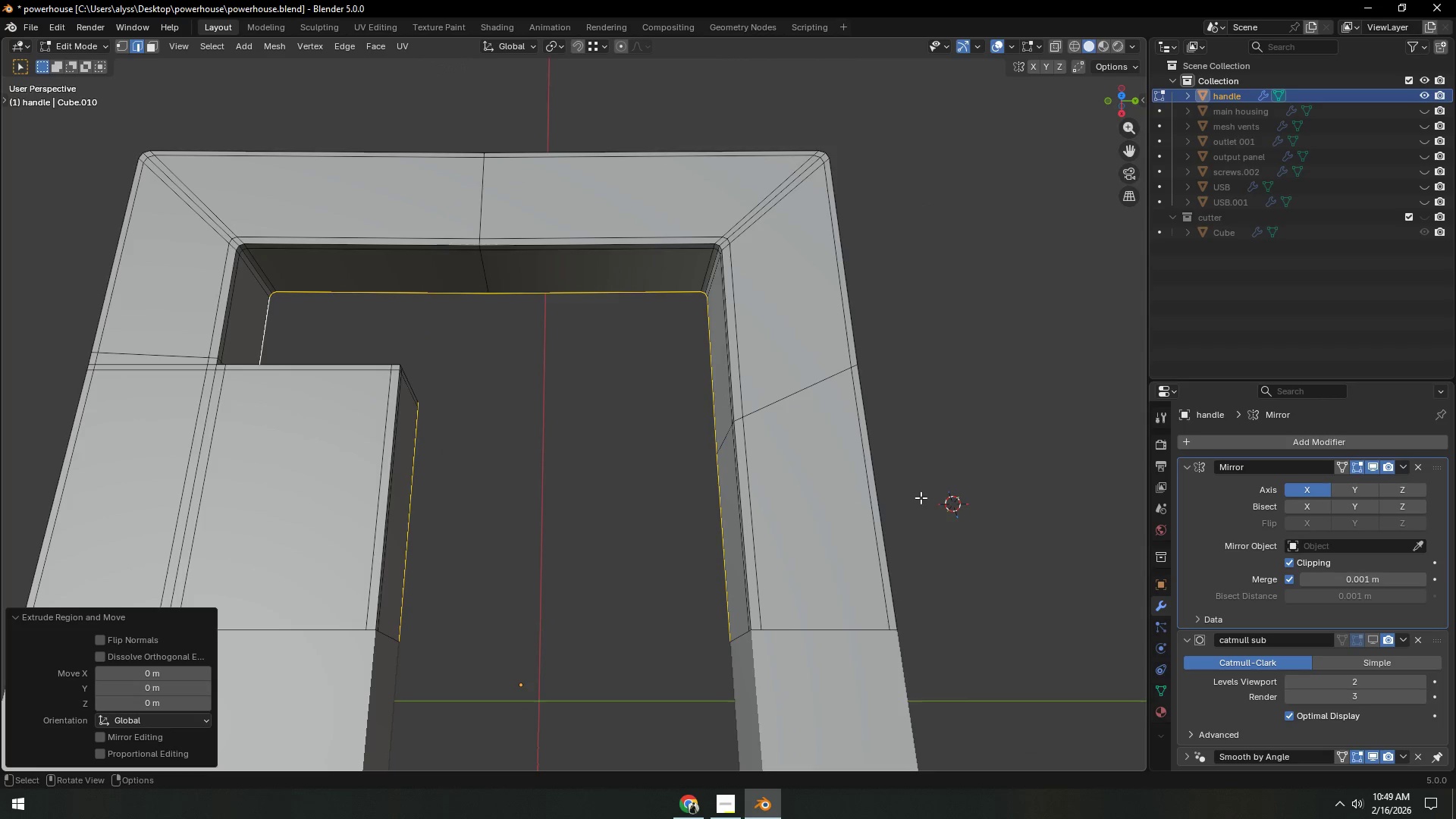 
type(sy)
 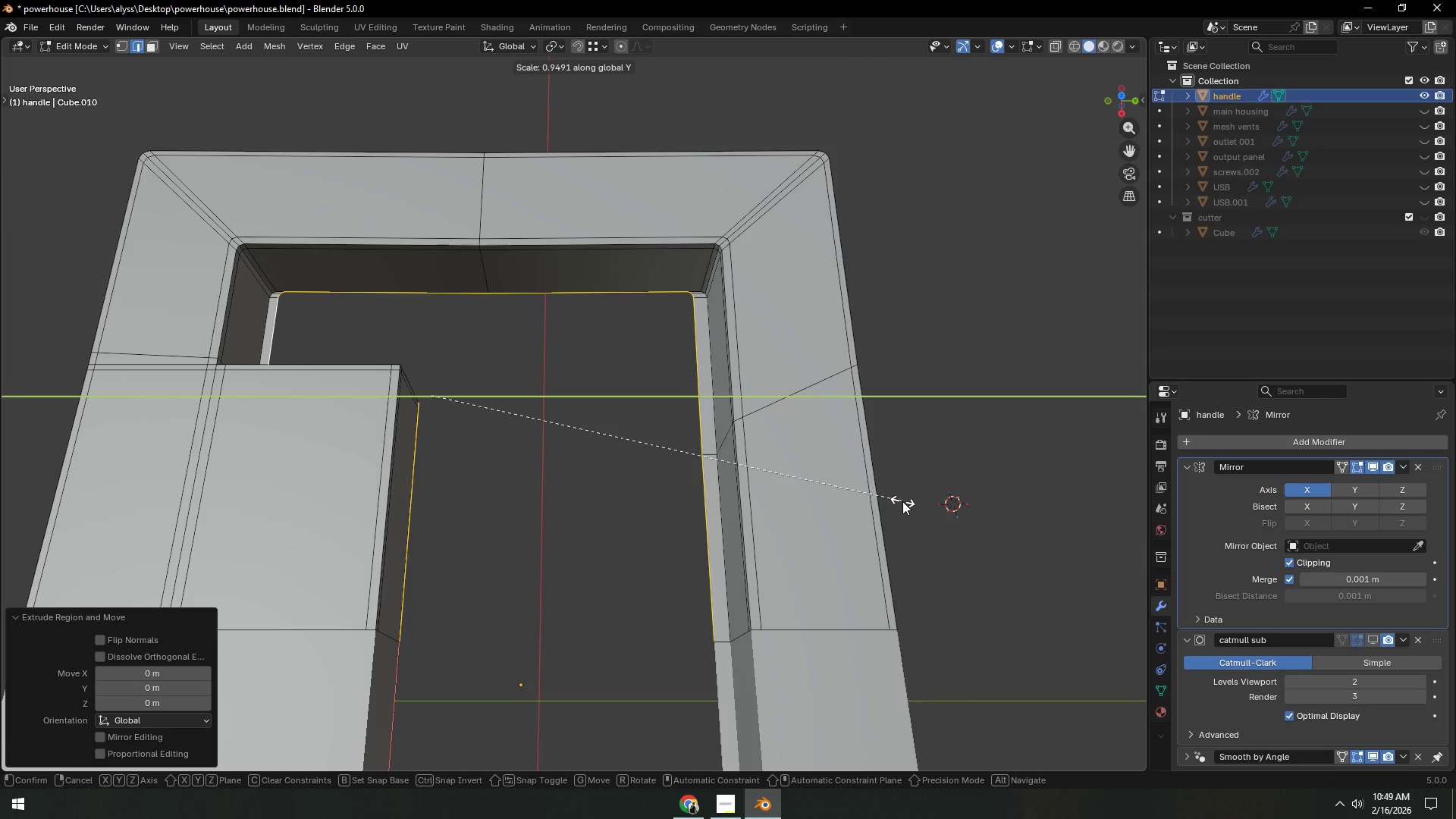 
right_click([902, 501])
 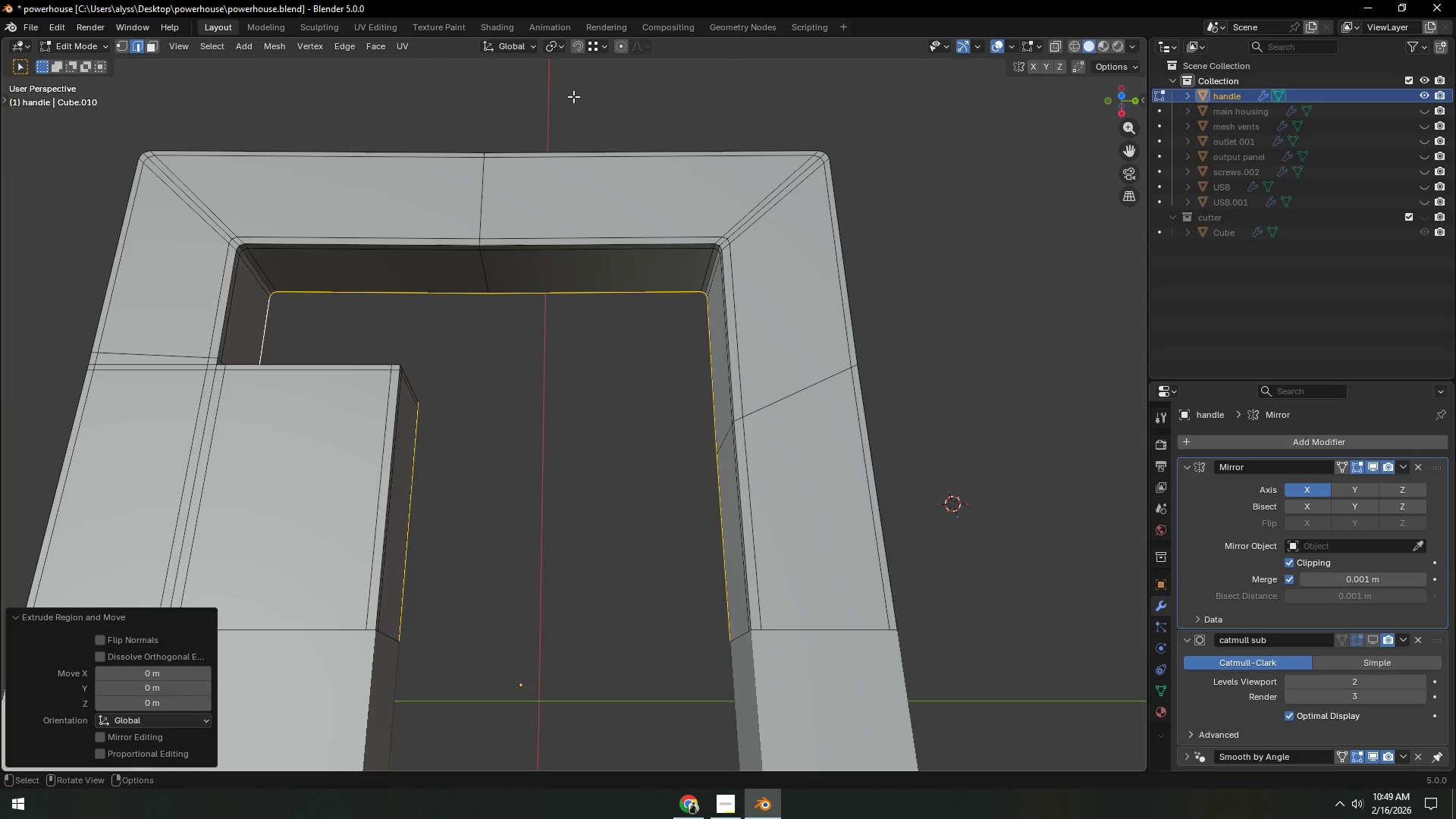 
scroll: coordinate [609, 337], scroll_direction: down, amount: 2.0
 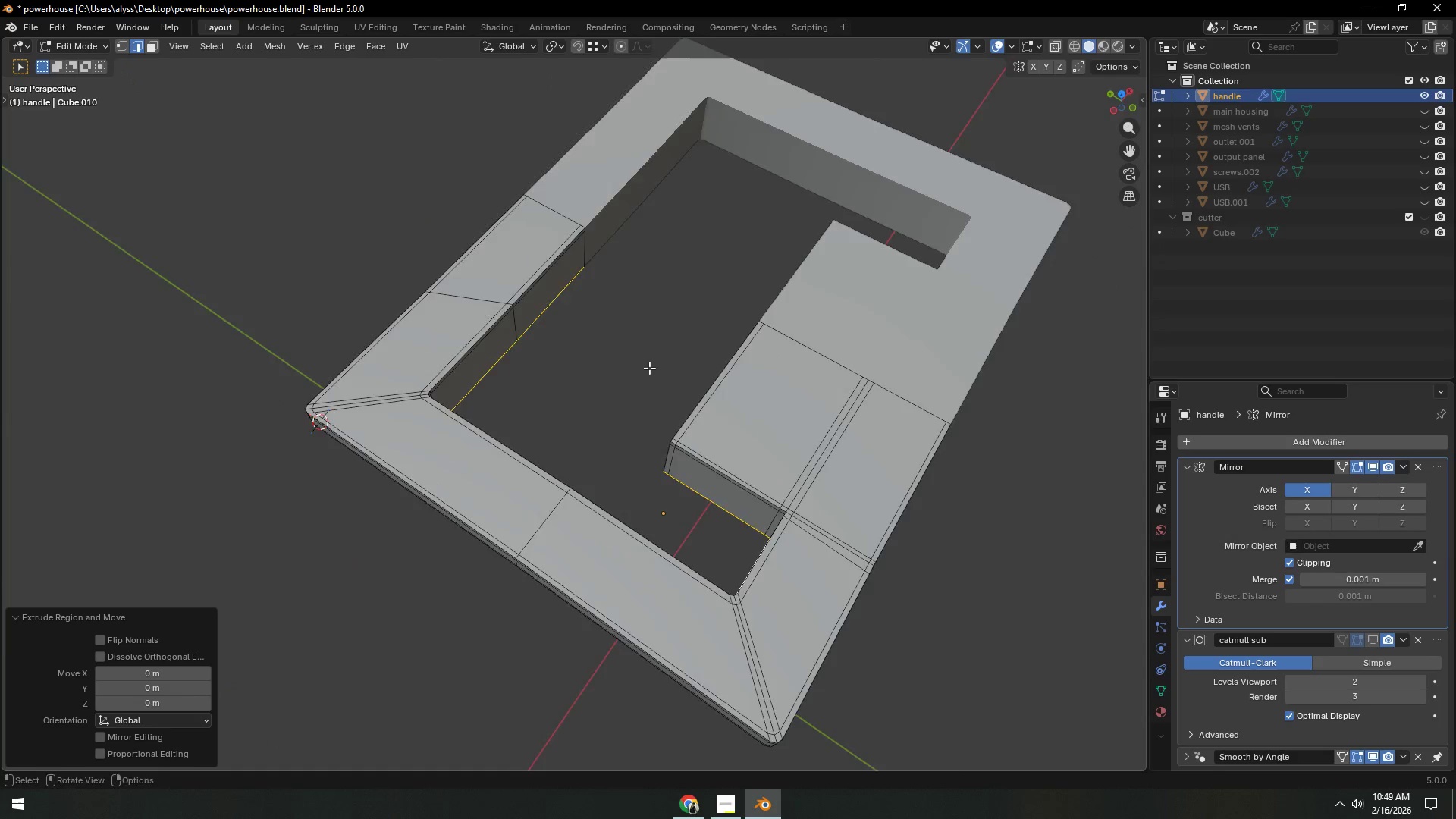 
key(G)
 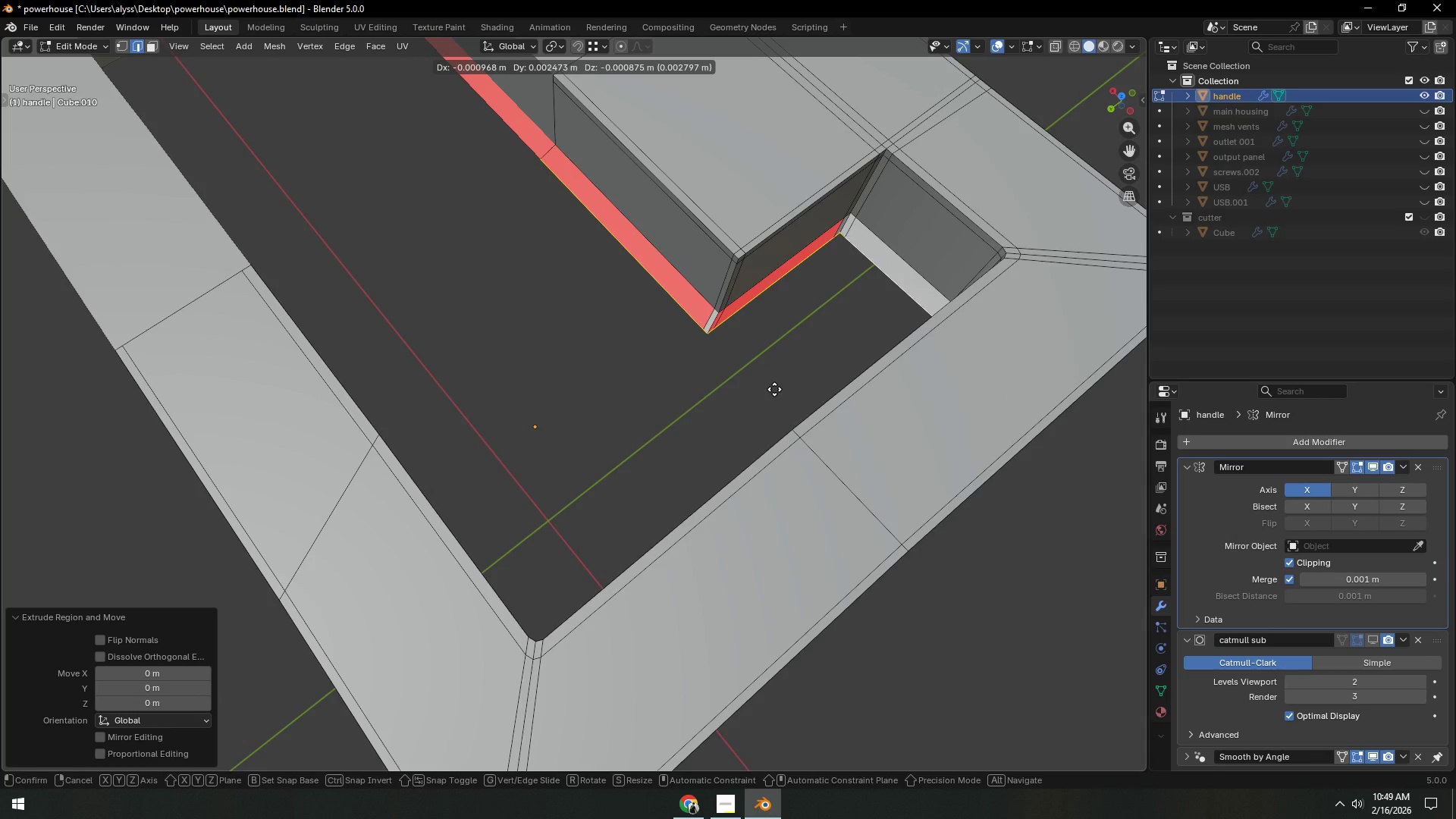 
scroll: coordinate [791, 384], scroll_direction: up, amount: 3.0
 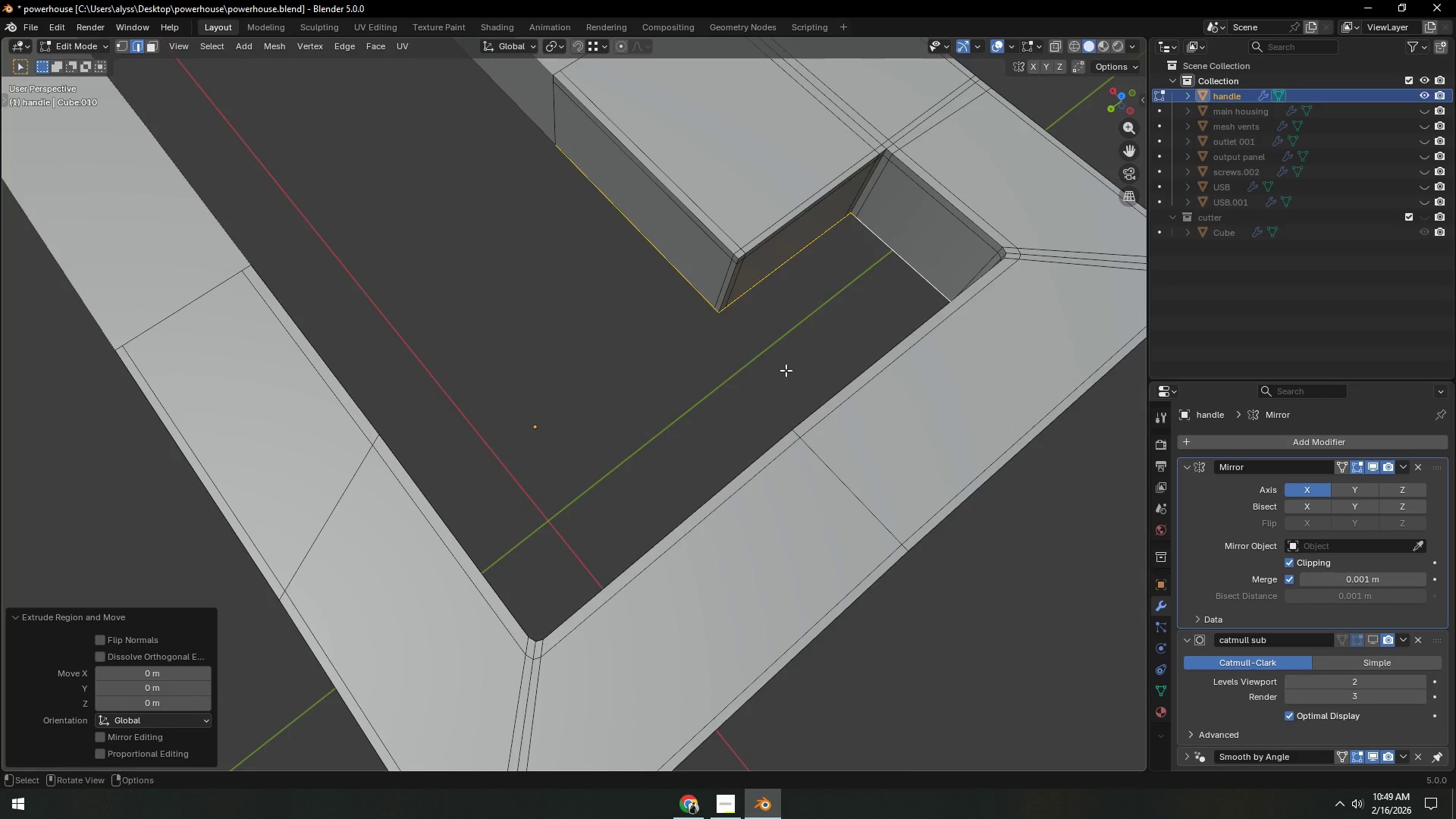 
right_click([774, 389])
 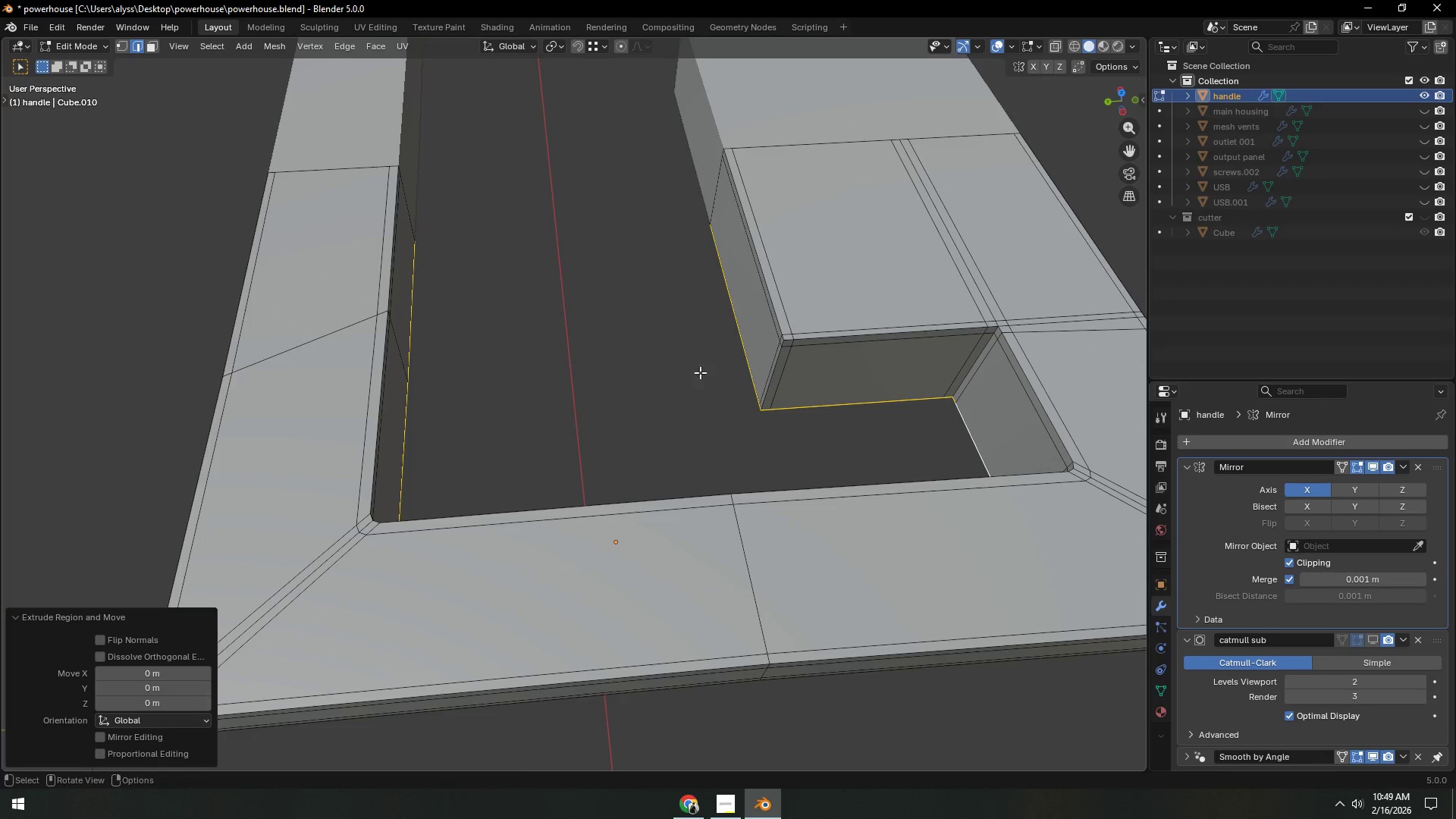 
key(S)
 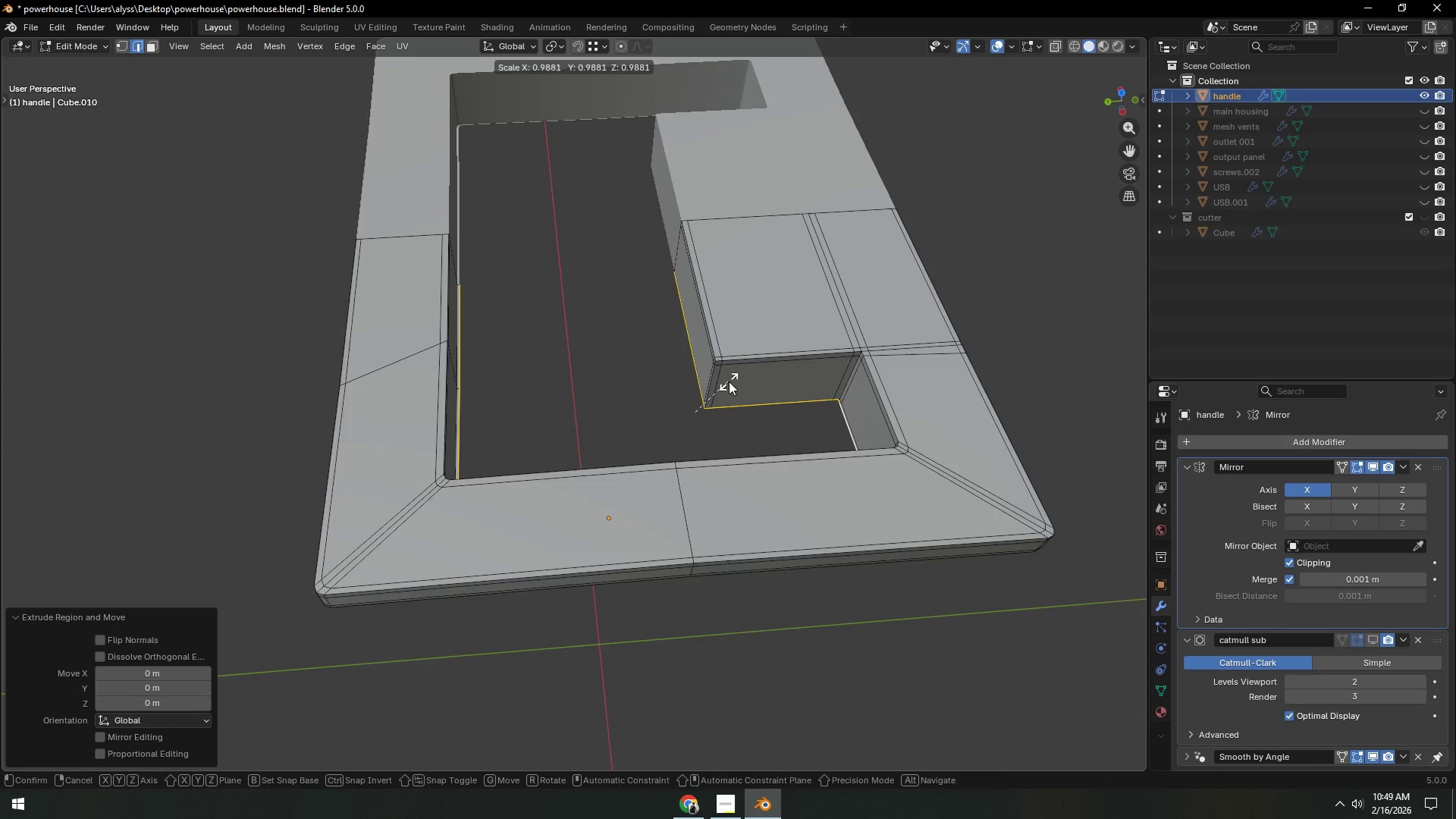 
scroll: coordinate [730, 381], scroll_direction: down, amount: 2.0
 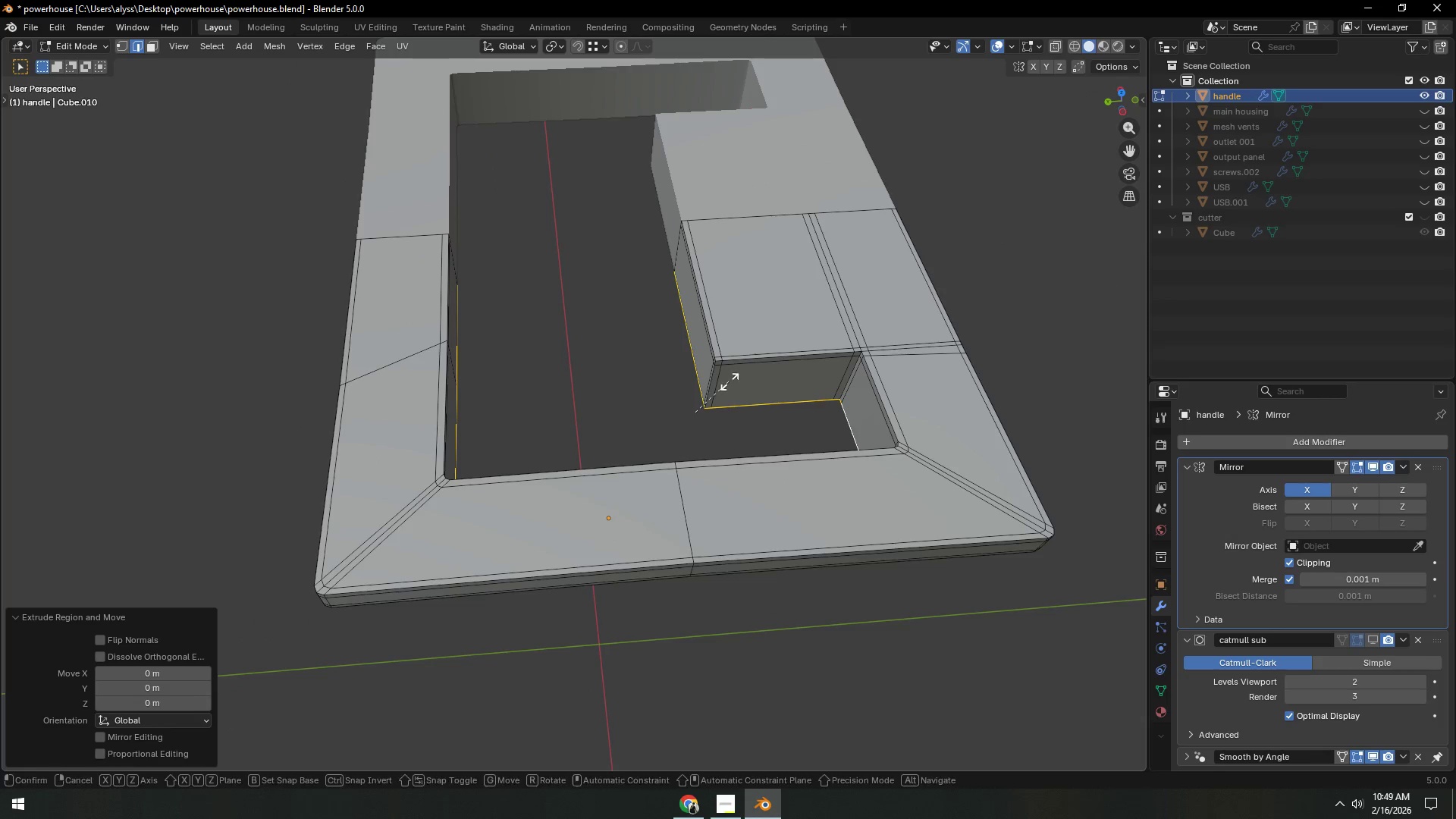 
key(Y)
 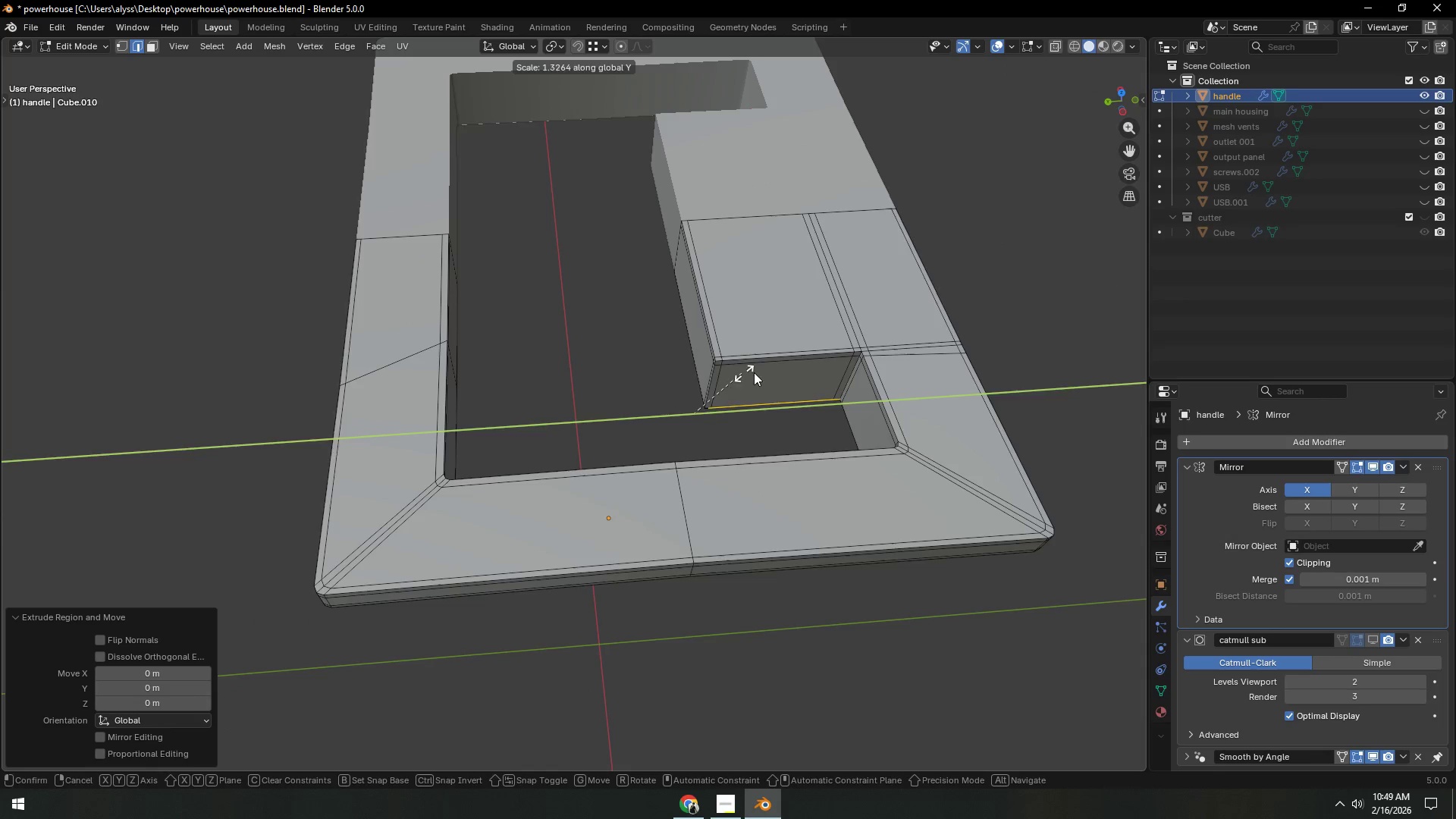 
right_click([836, 357])
 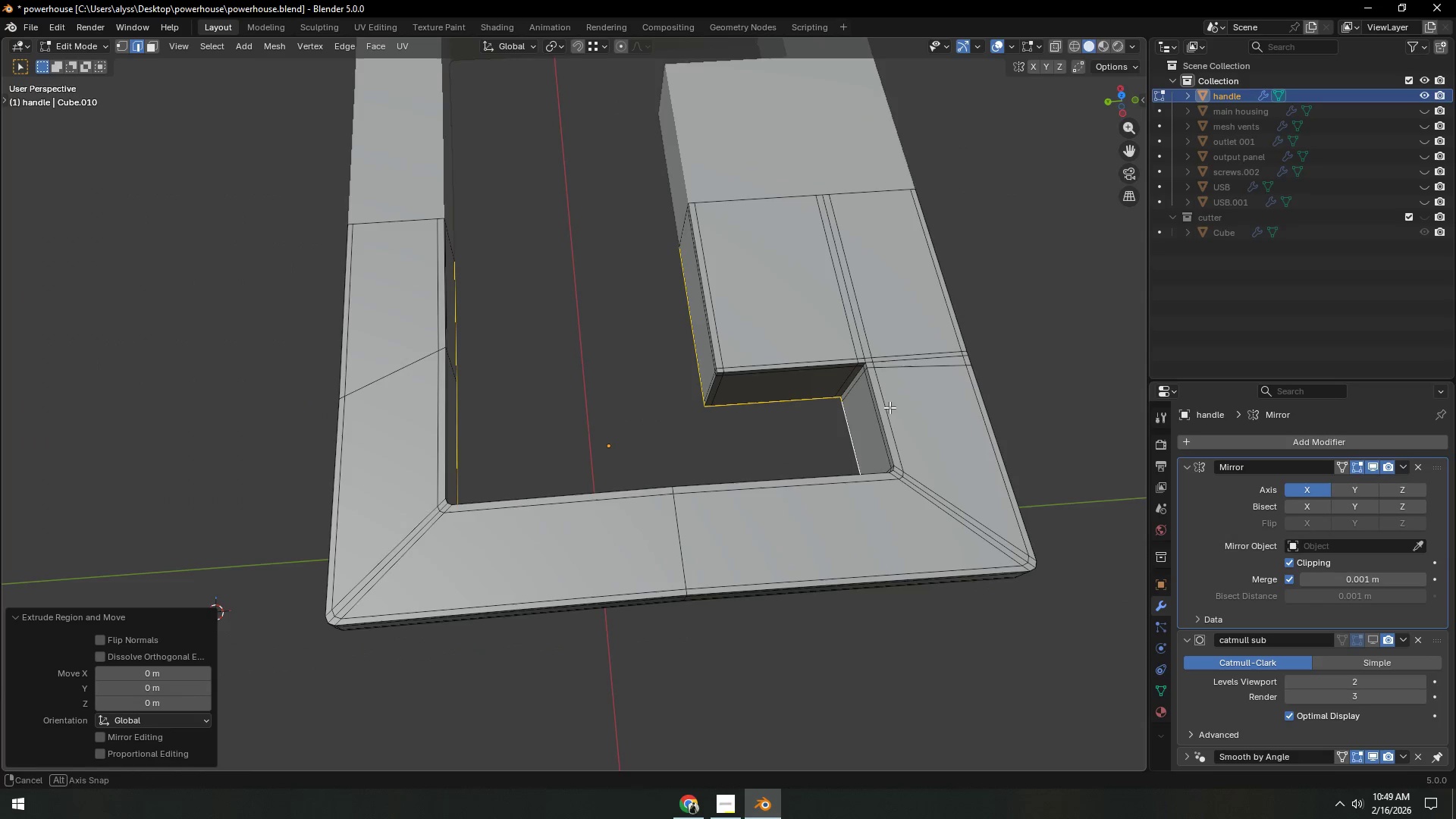 
key(Shift+ShiftLeft)
 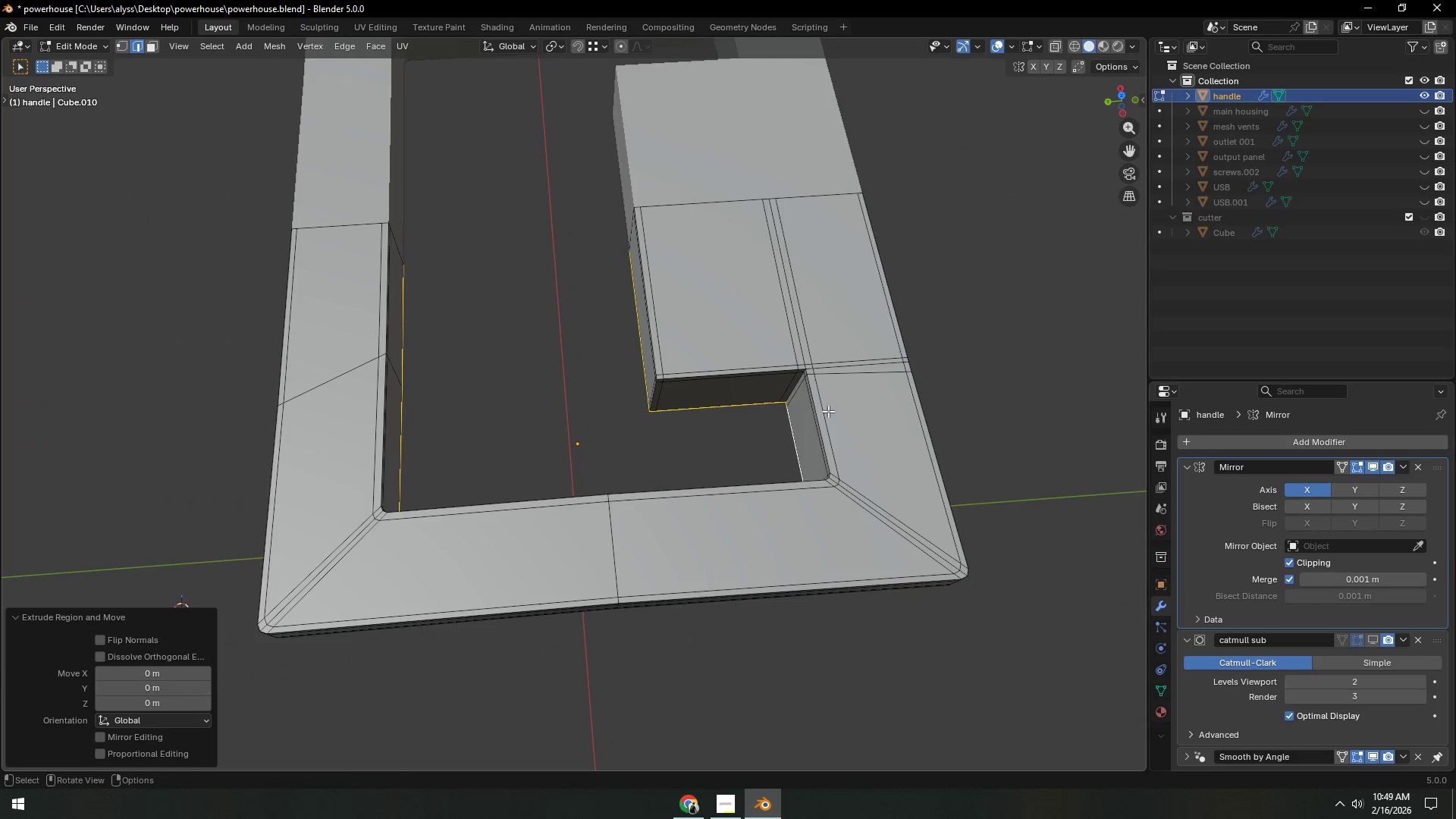 
key(S)
 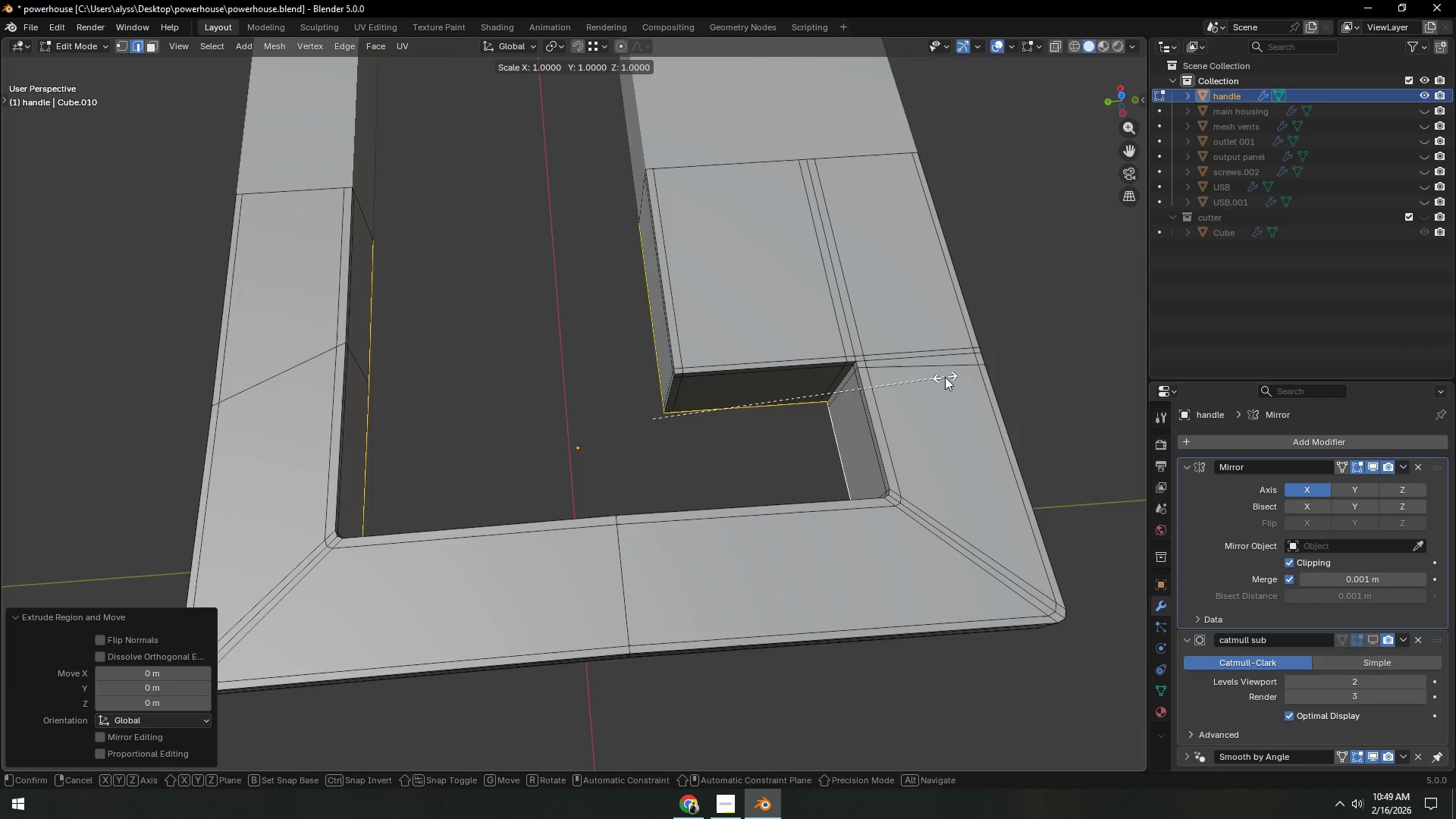 
scroll: coordinate [876, 409], scroll_direction: up, amount: 1.0
 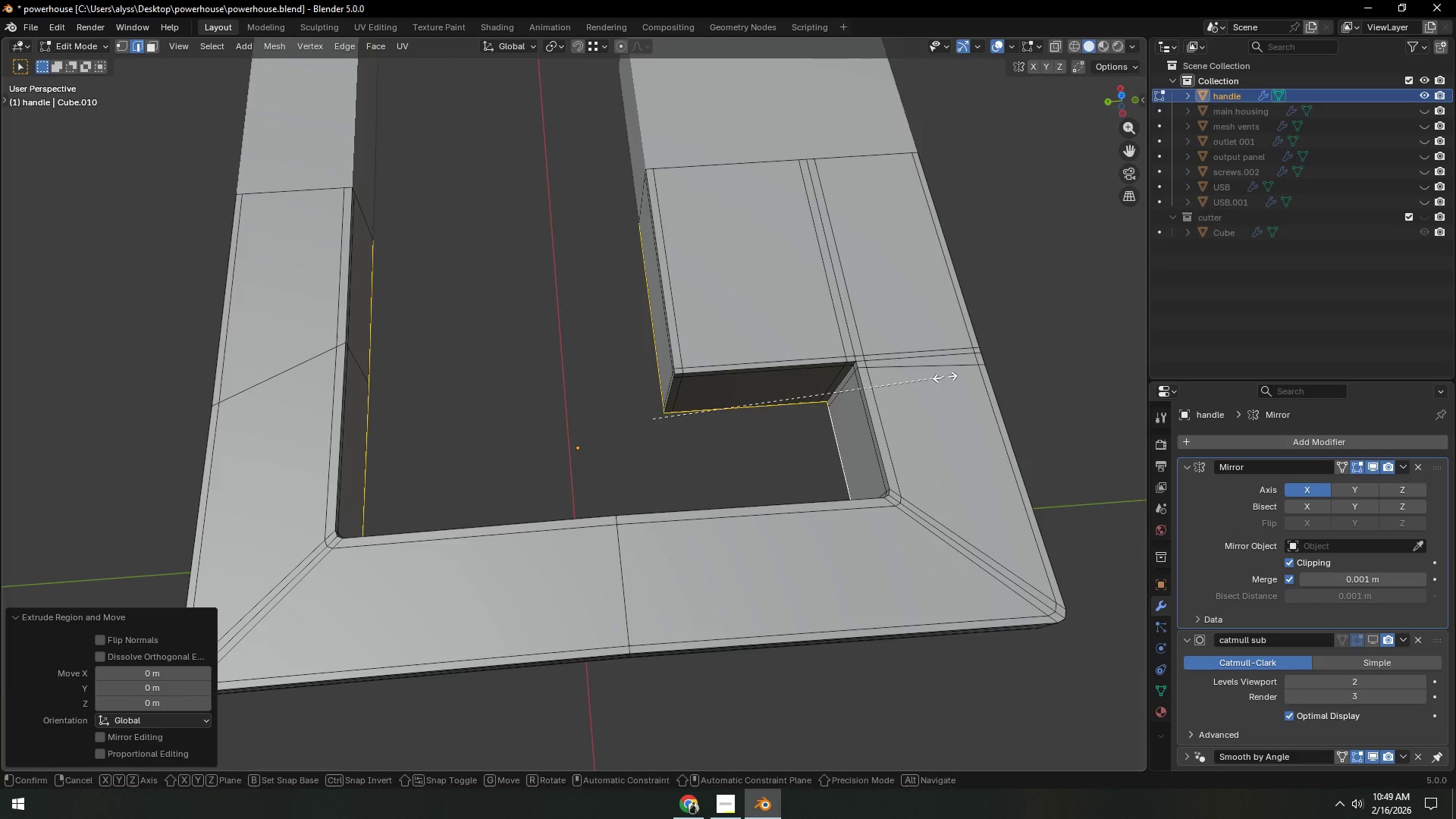 
key(Y)
 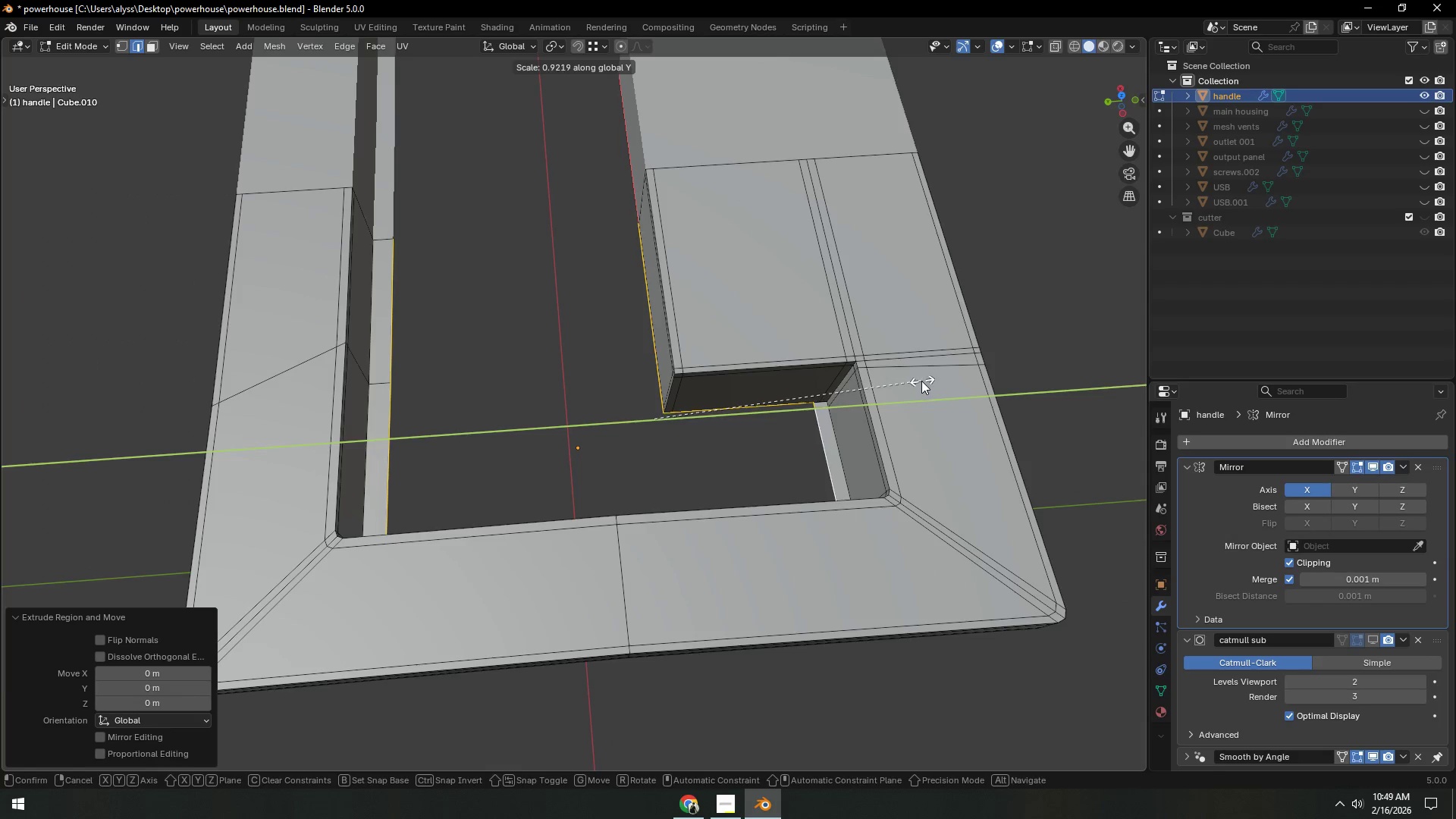 
left_click([921, 381])
 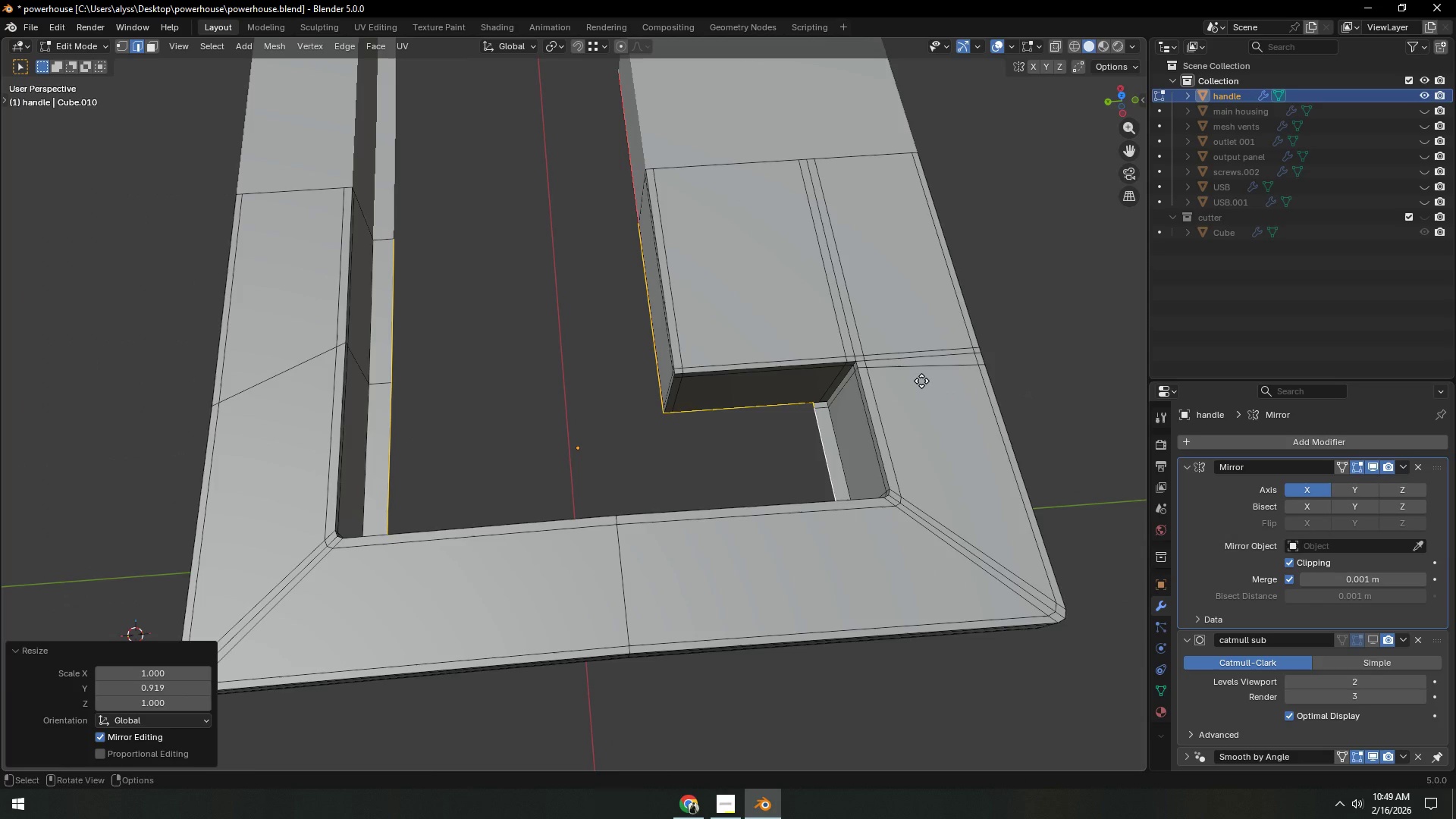 
type(gy)
 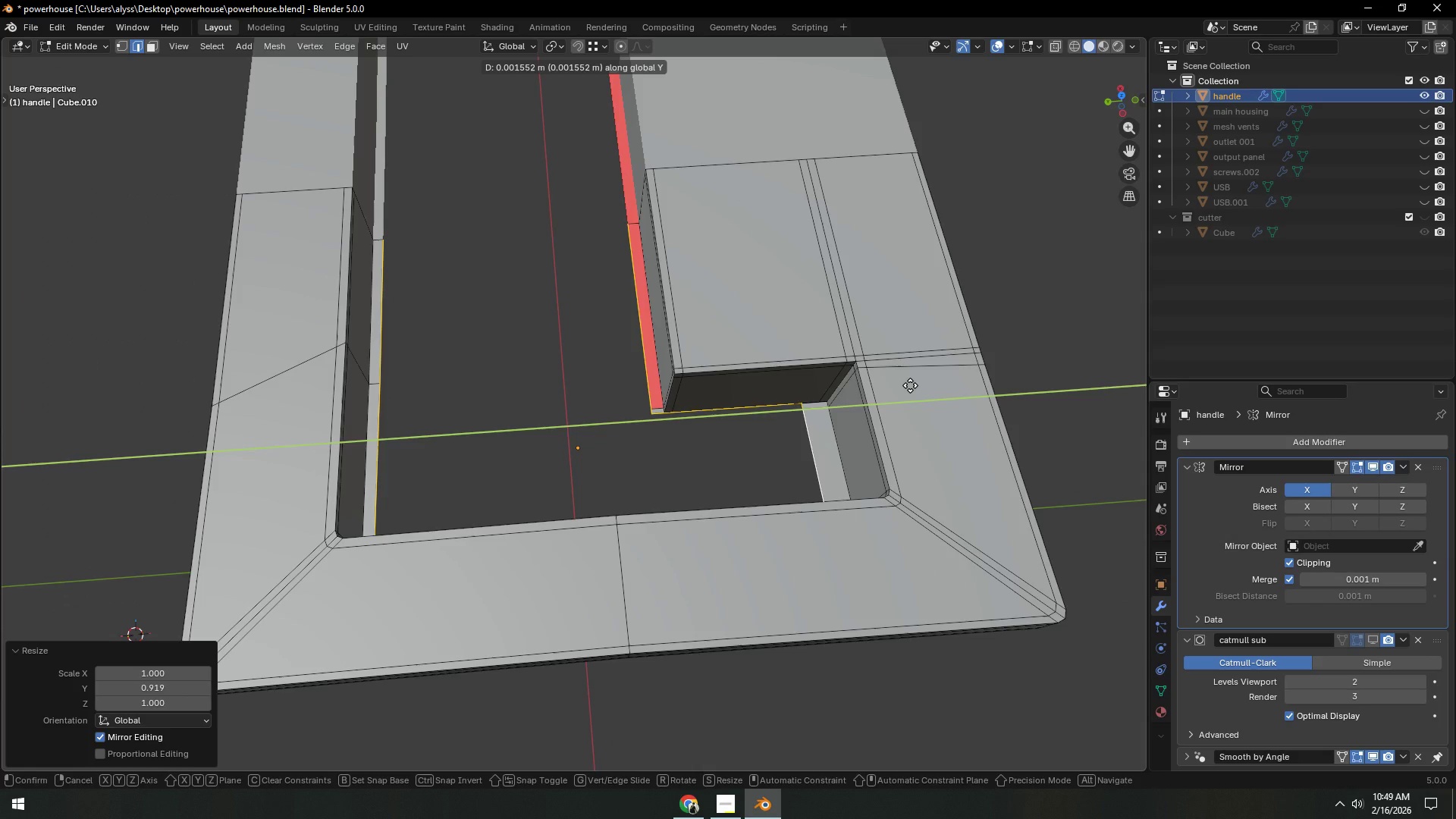 
left_click([910, 385])
 